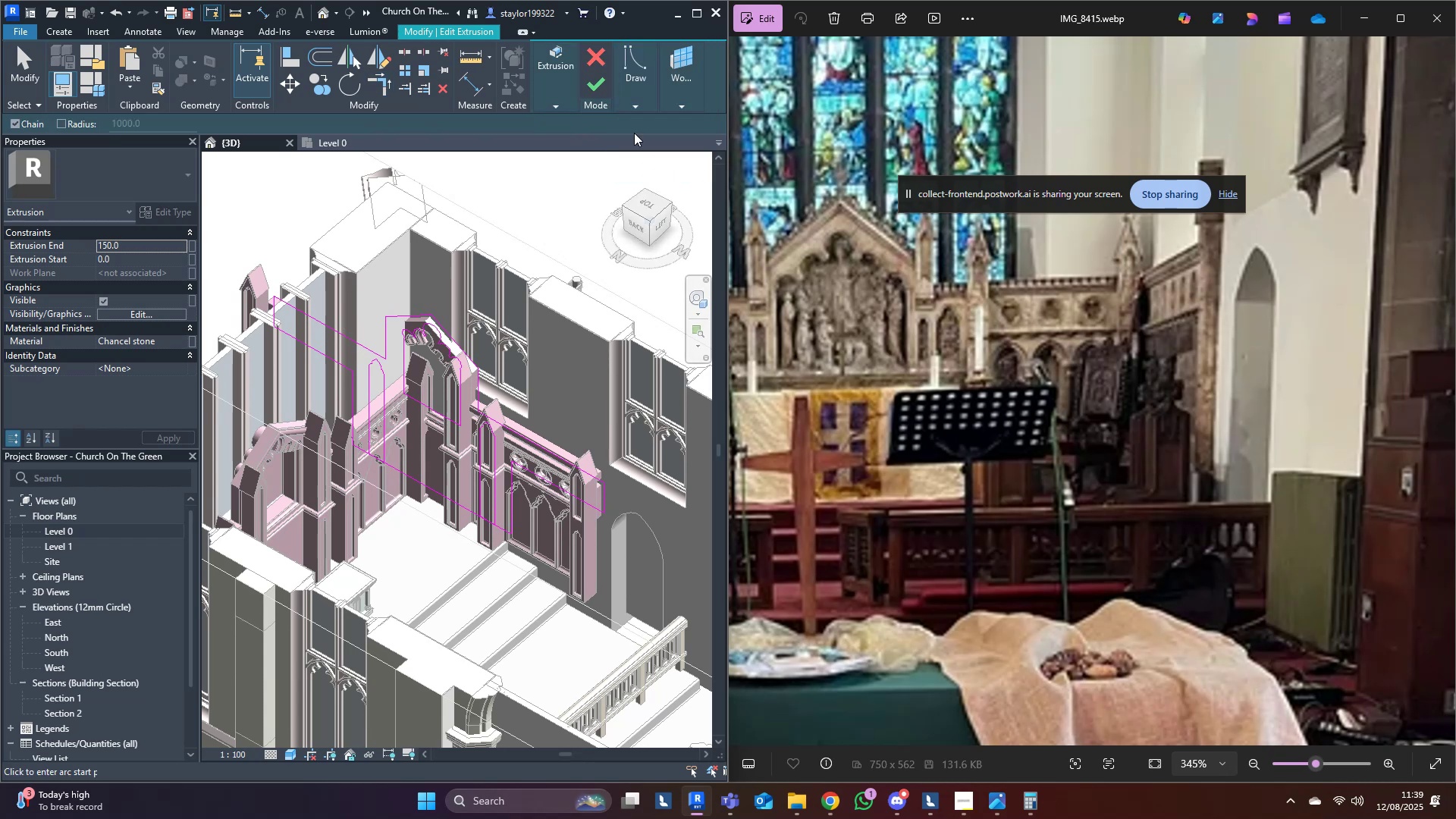 
left_click([654, 155])
 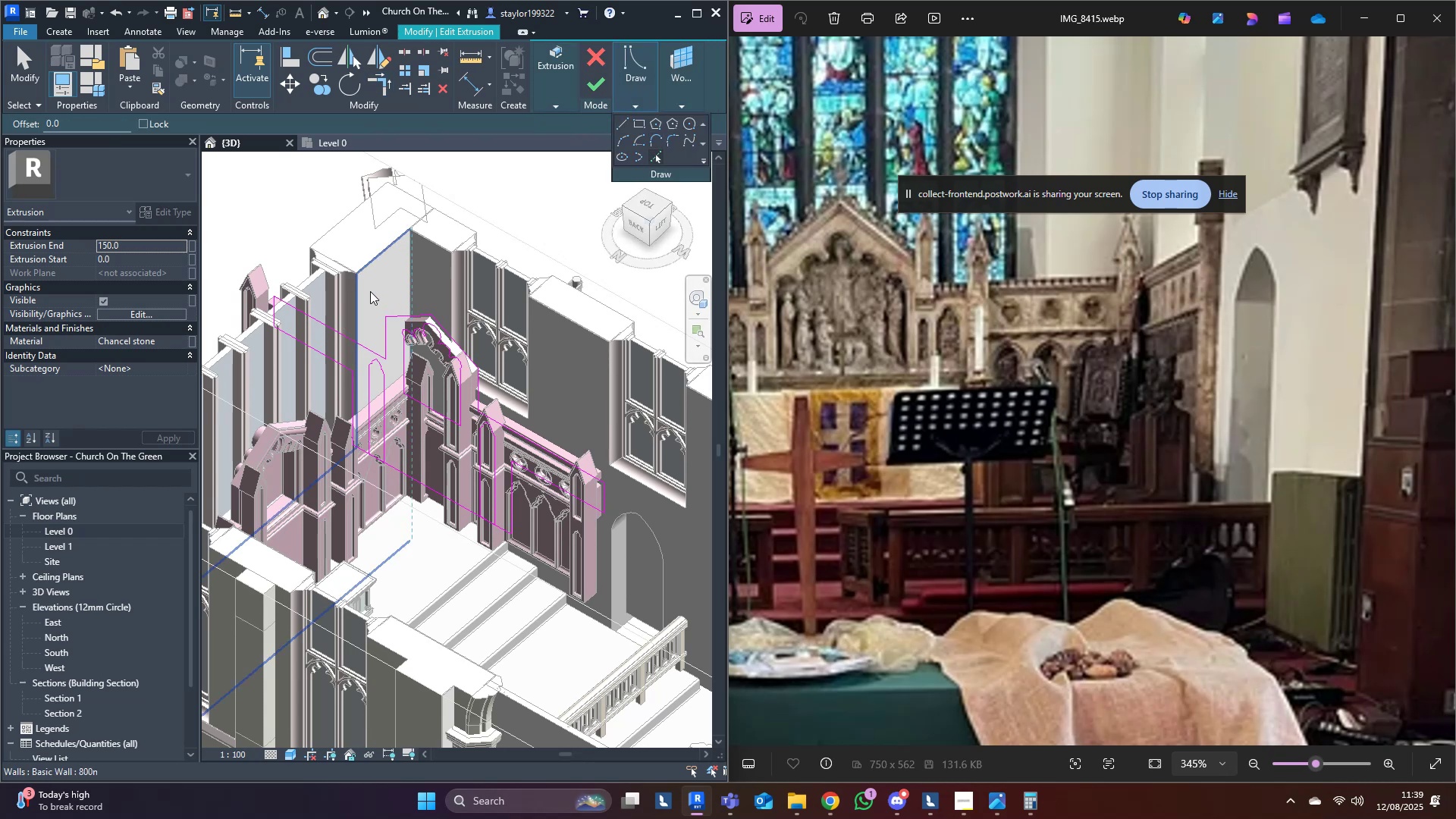 
left_click([370, 291])
 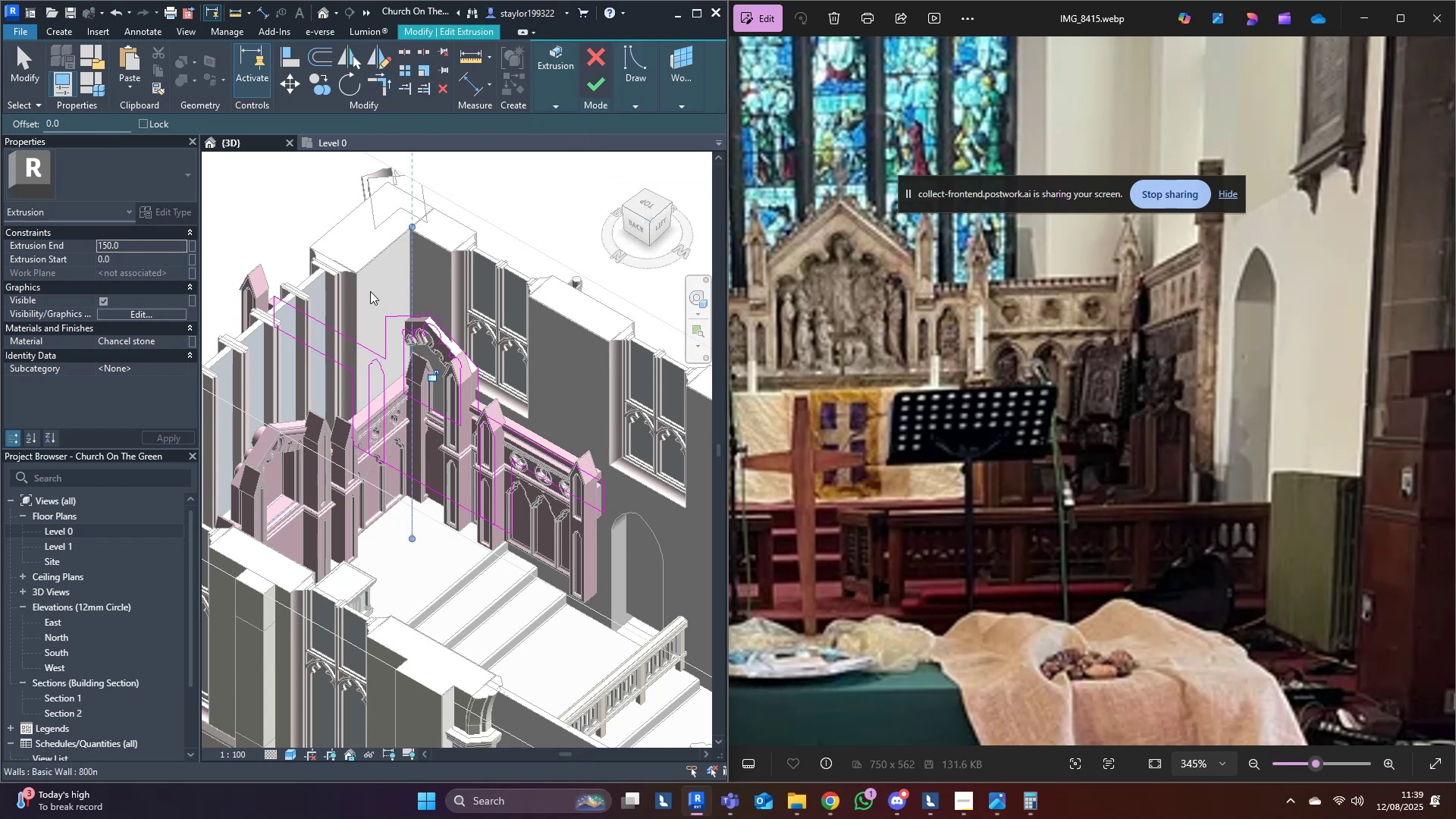 
hold_key(key=ShiftLeft, duration=0.65)
 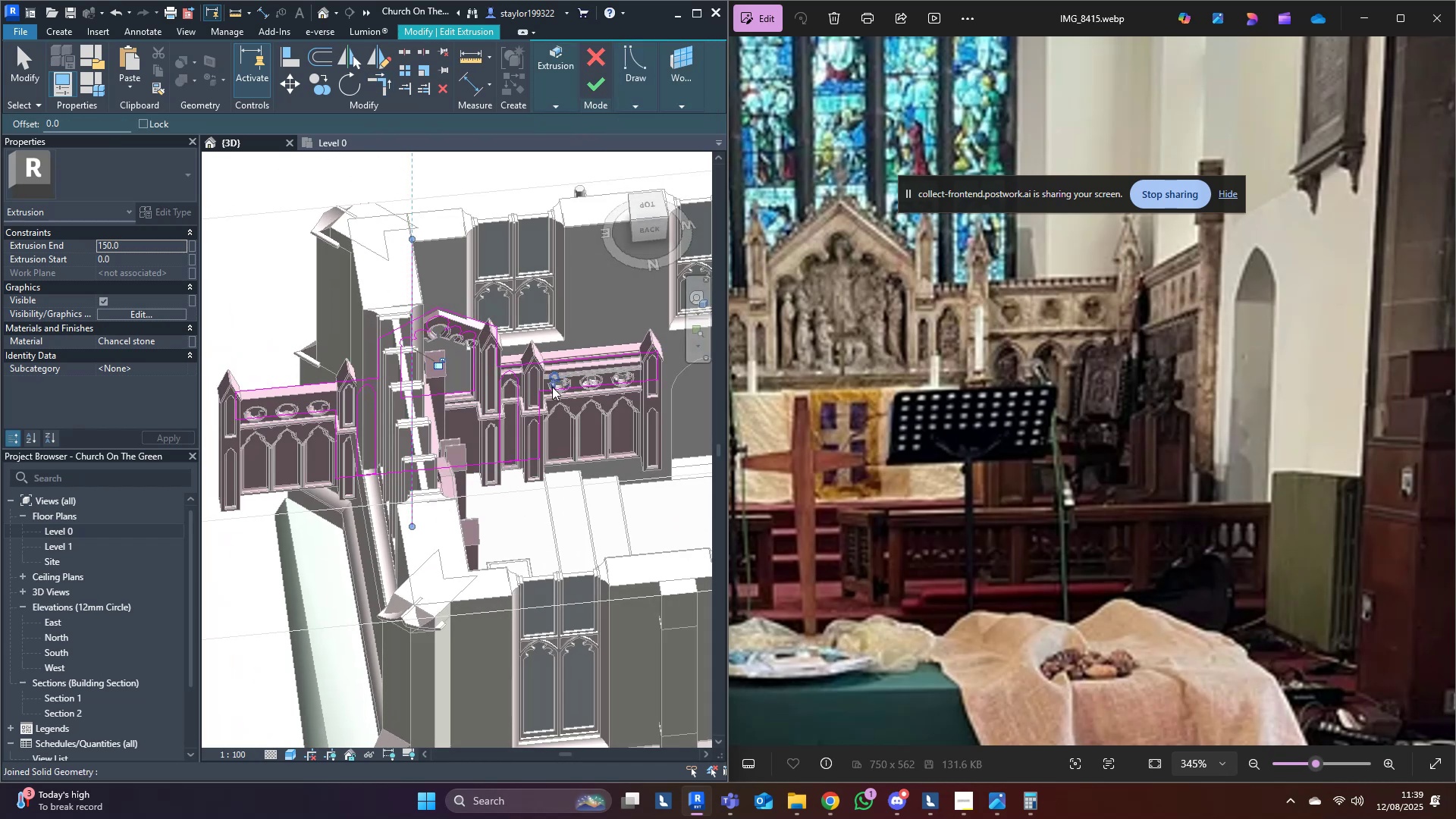 
scroll: coordinate [497, 396], scroll_direction: up, amount: 3.0
 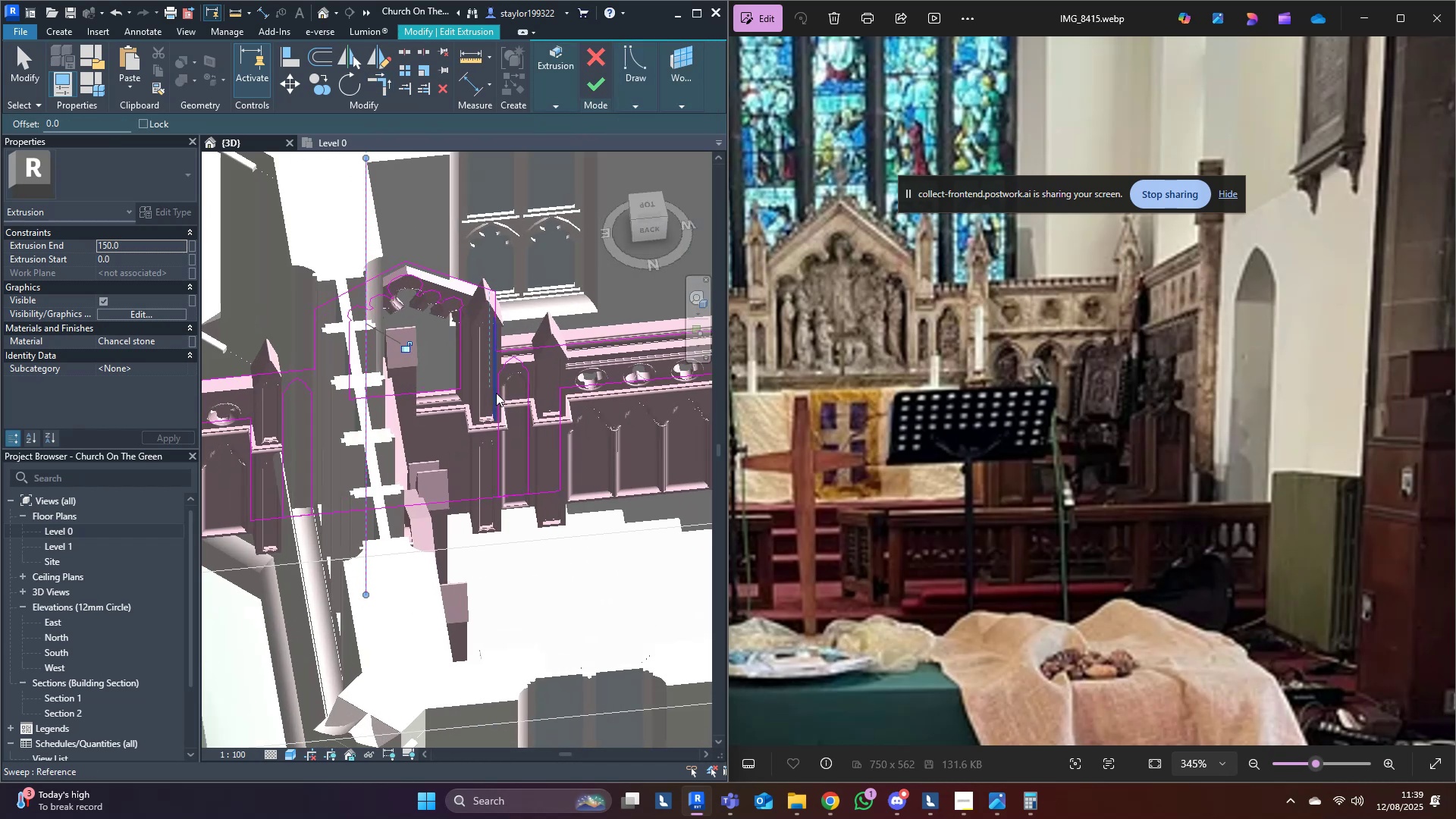 
key(T)
 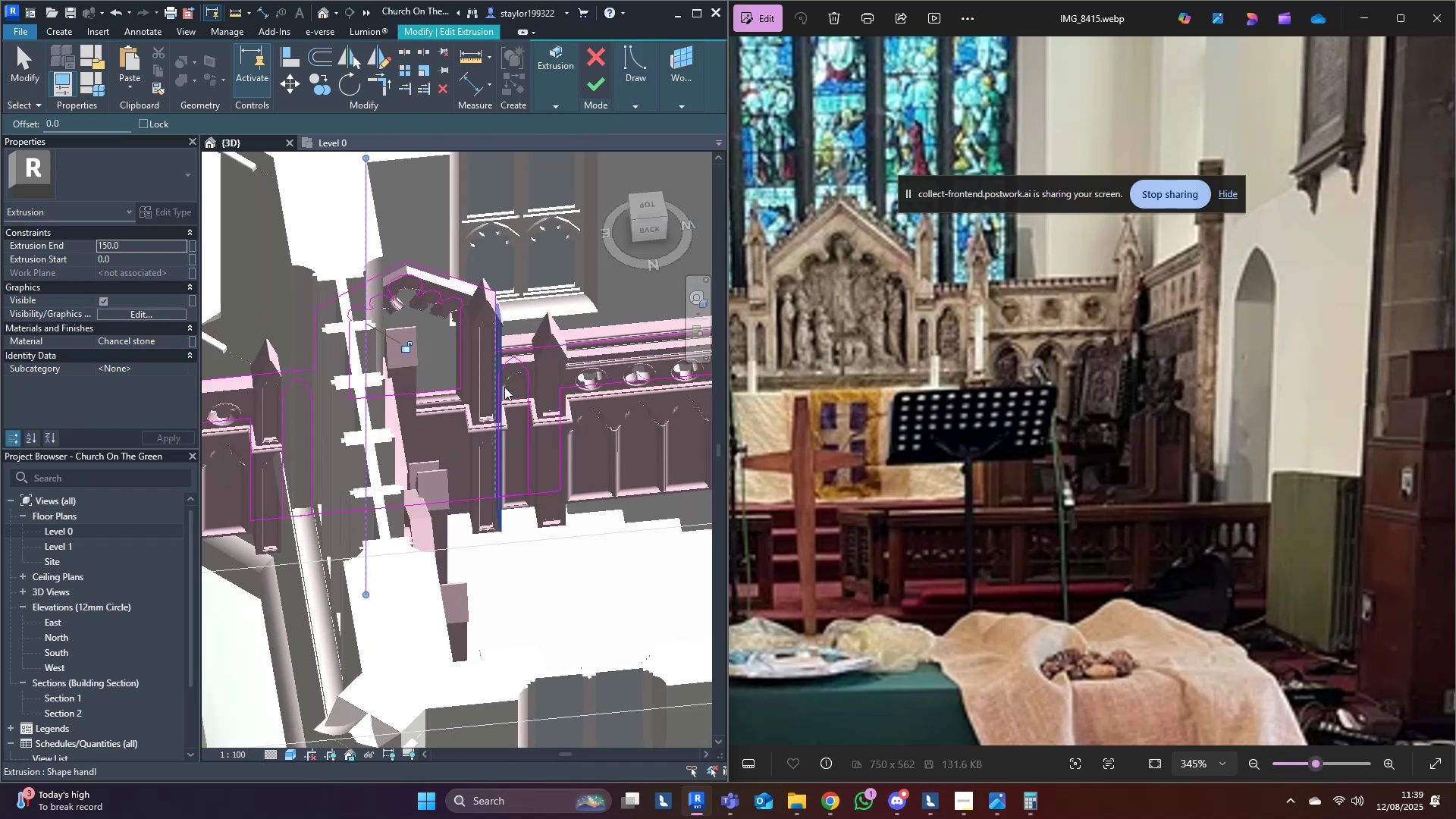 
left_click([533, 351])
 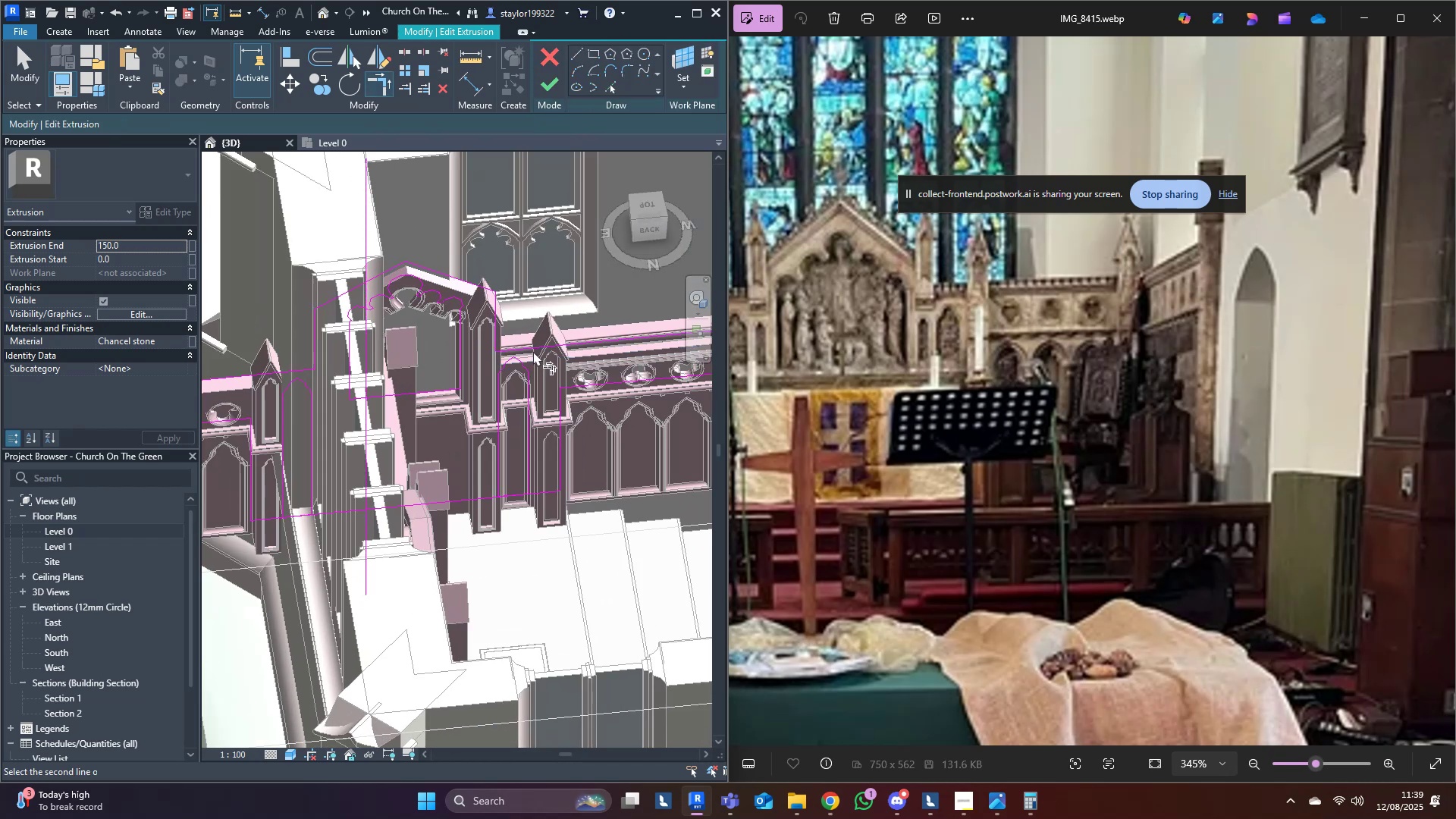 
hold_key(key=ShiftLeft, duration=0.34)
 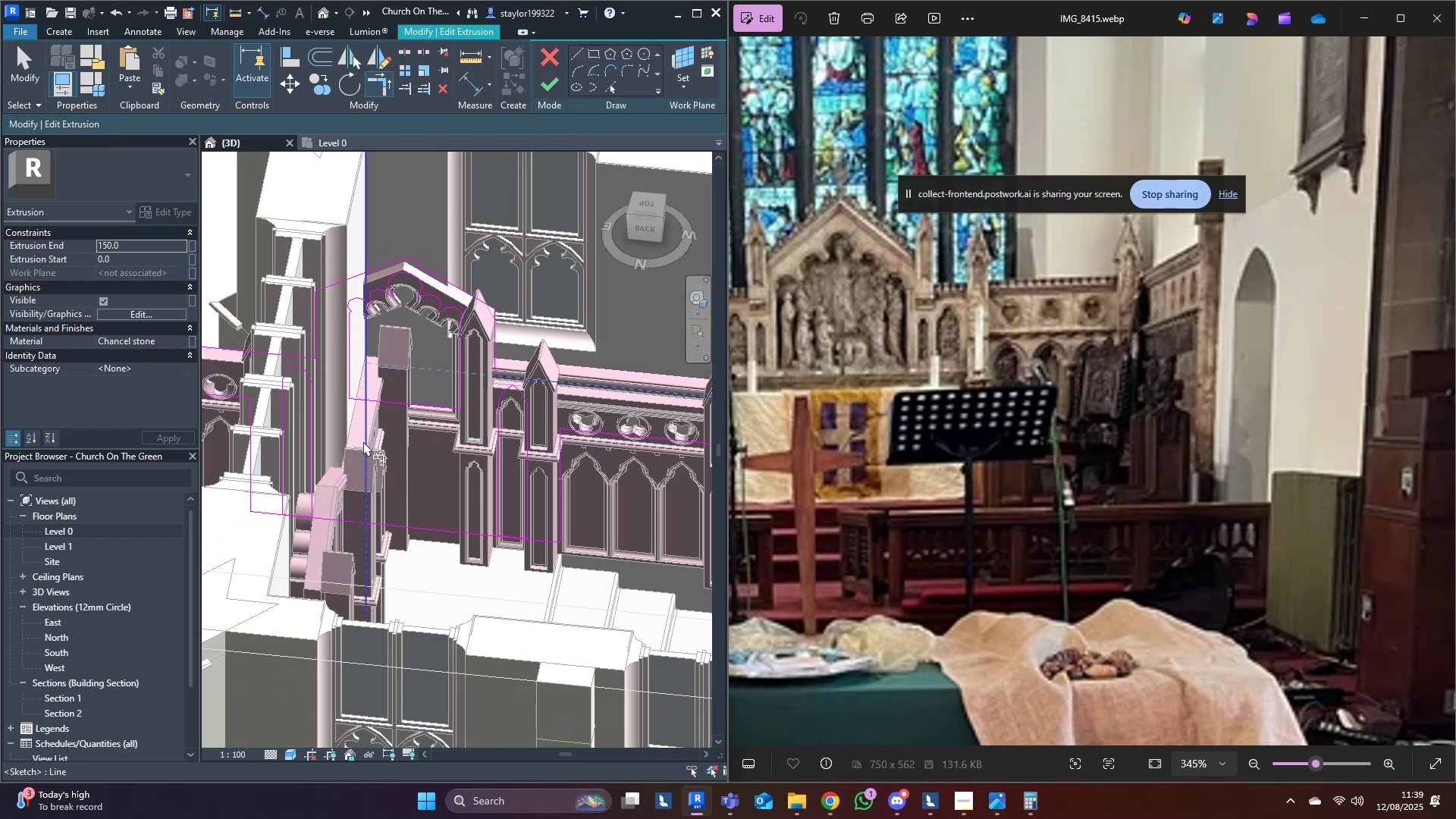 
left_click([363, 441])
 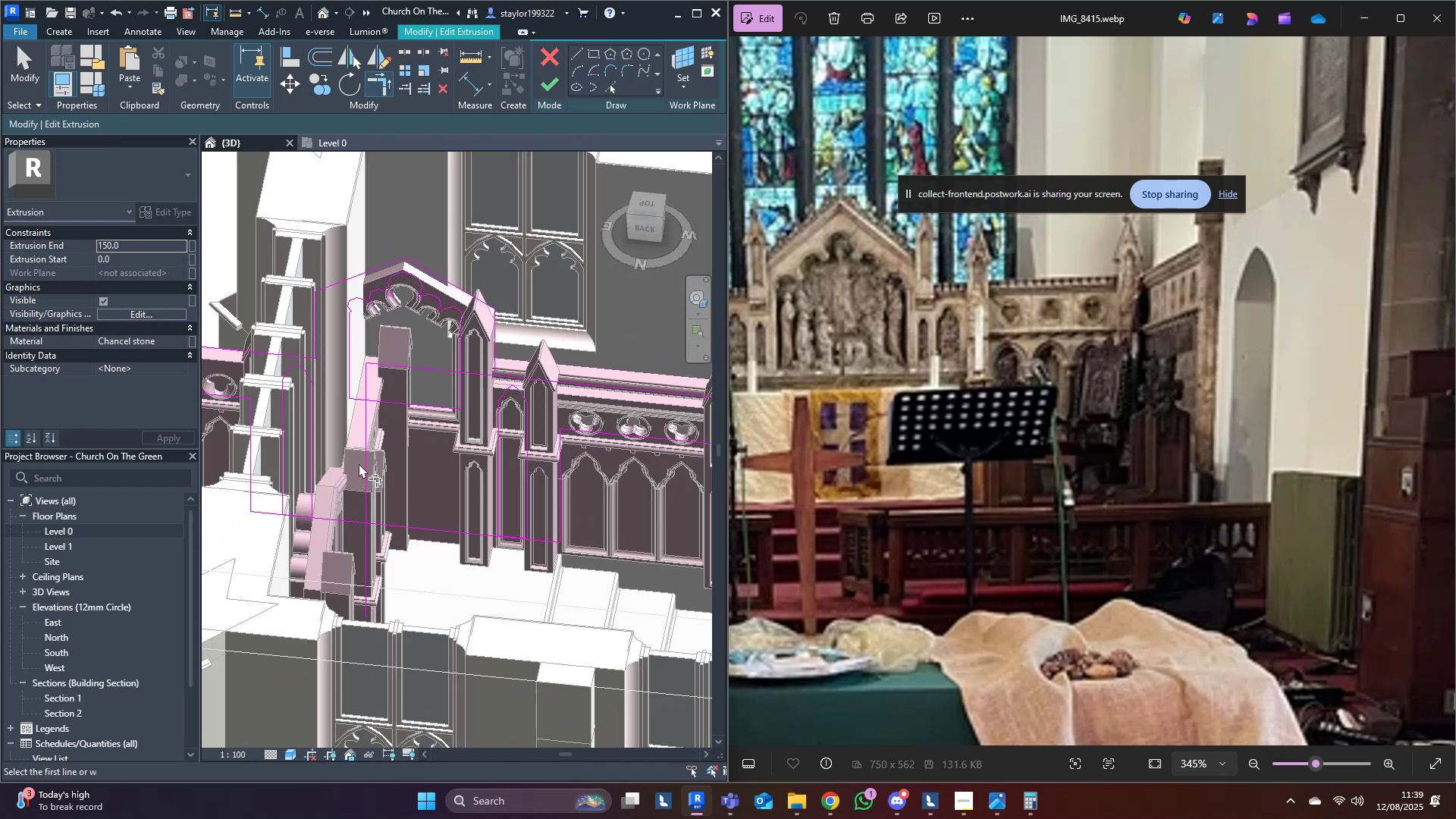 
double_click([362, 479])
 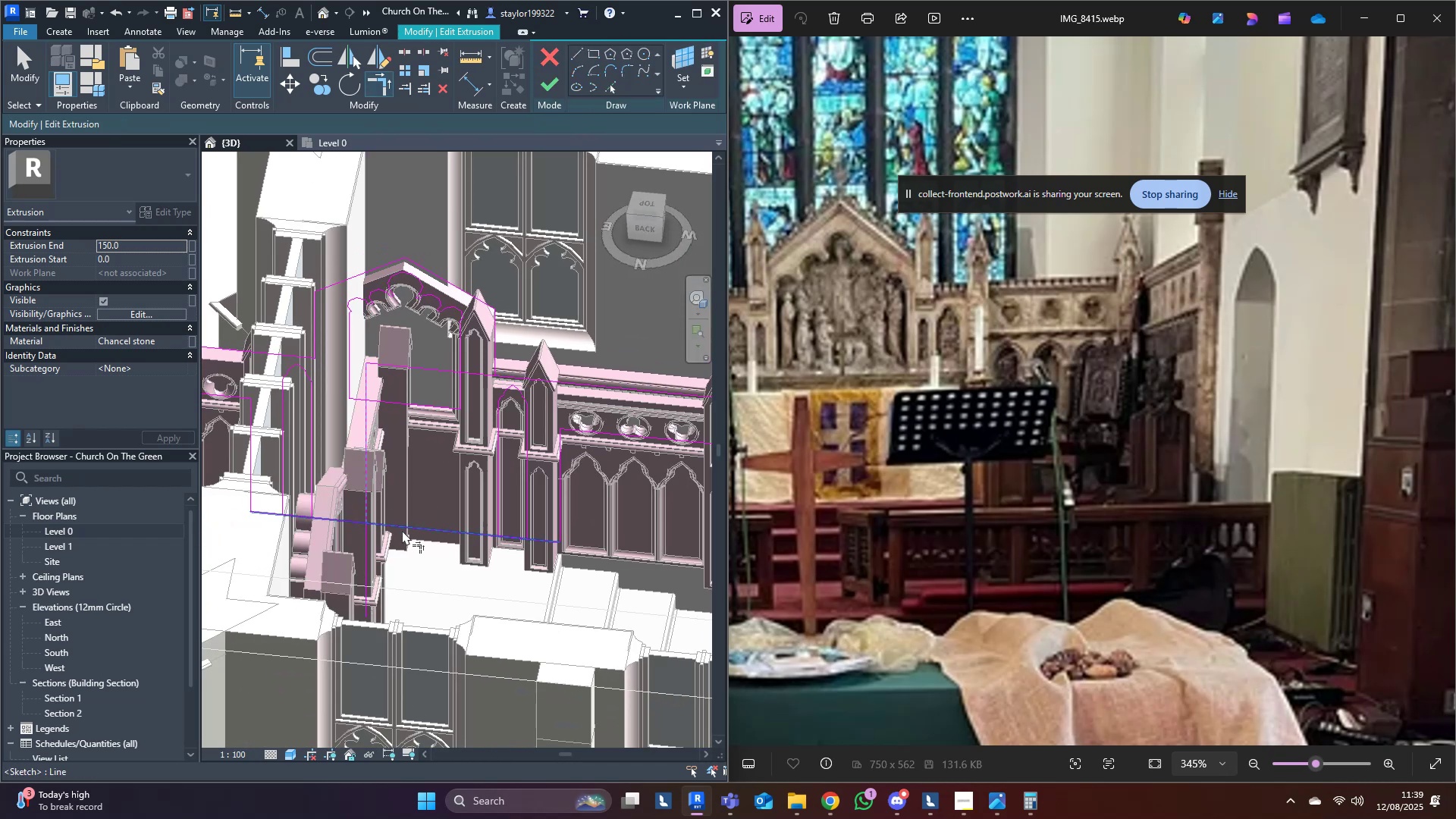 
triple_click([402, 530])
 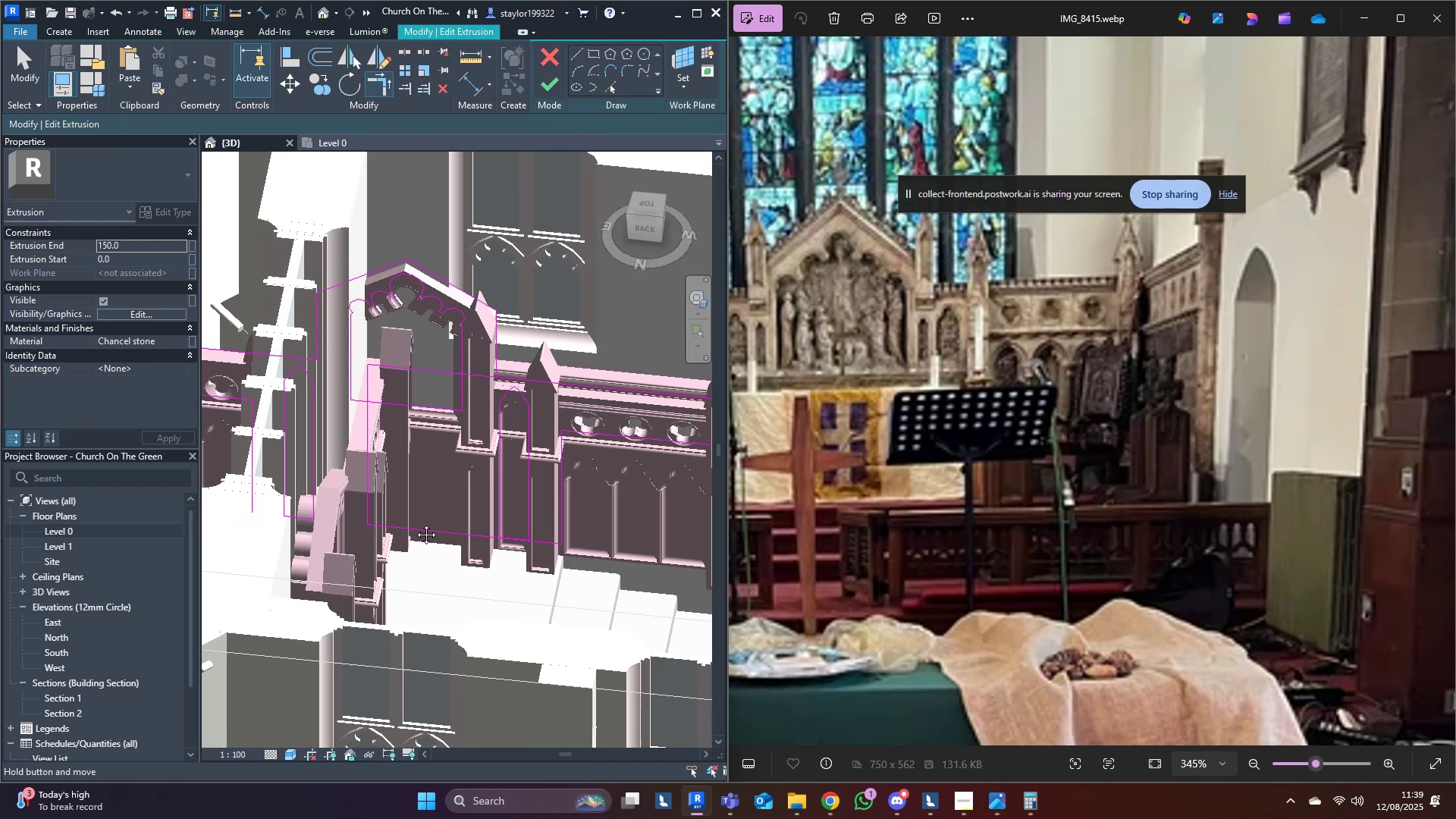 
type(md)
 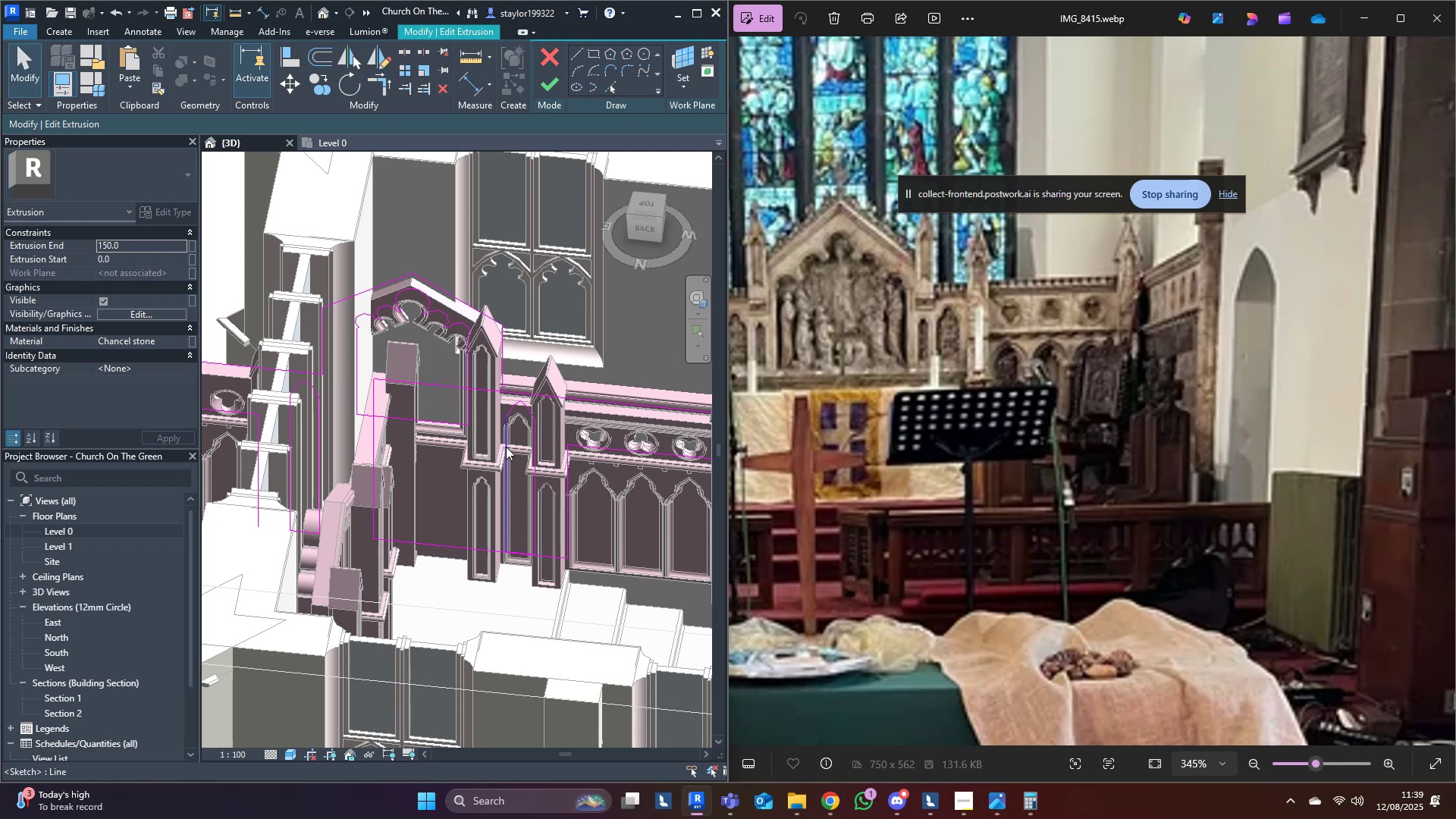 
middle_click([506, 447])
 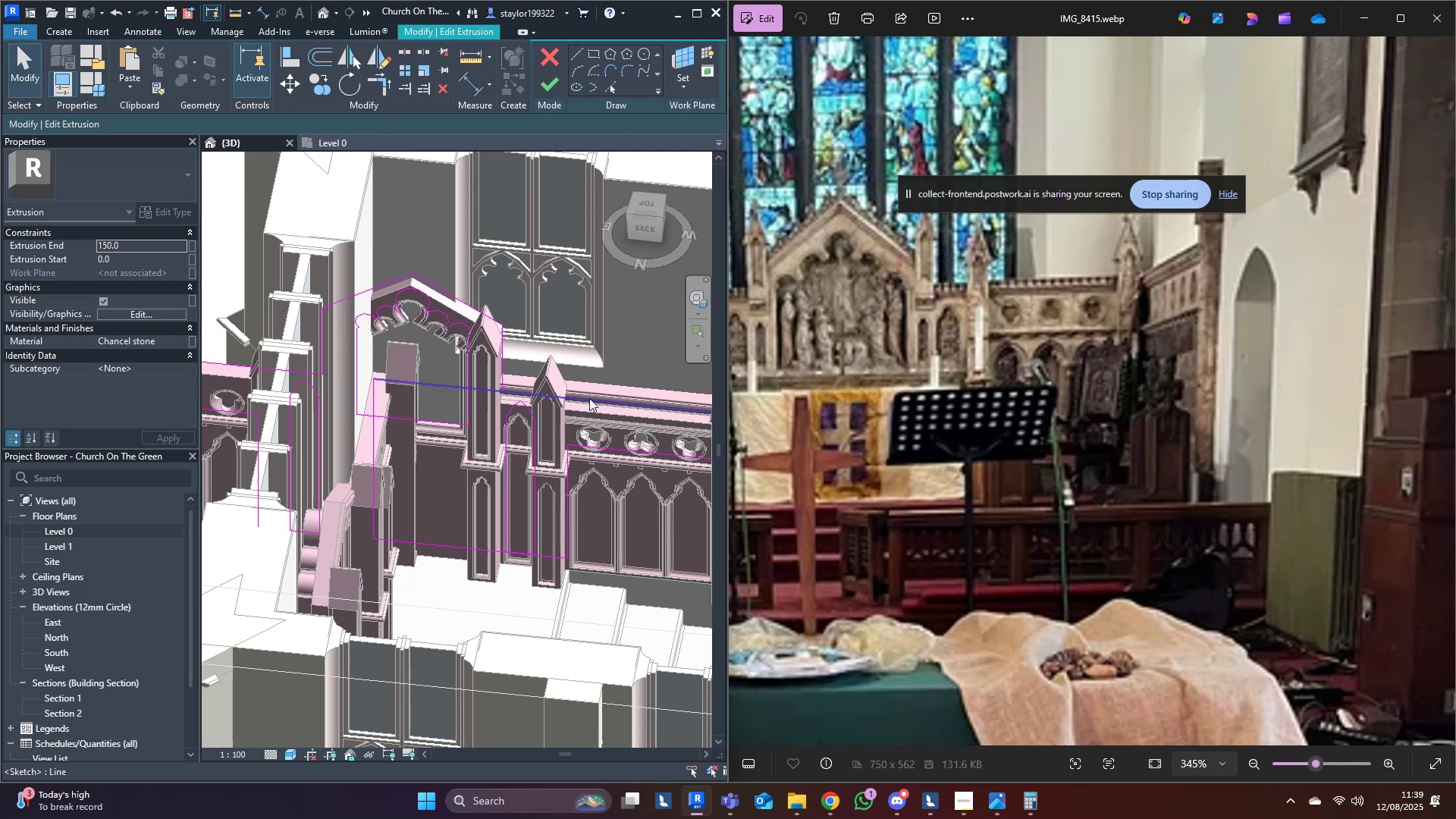 
hold_key(key=ShiftLeft, duration=0.82)
 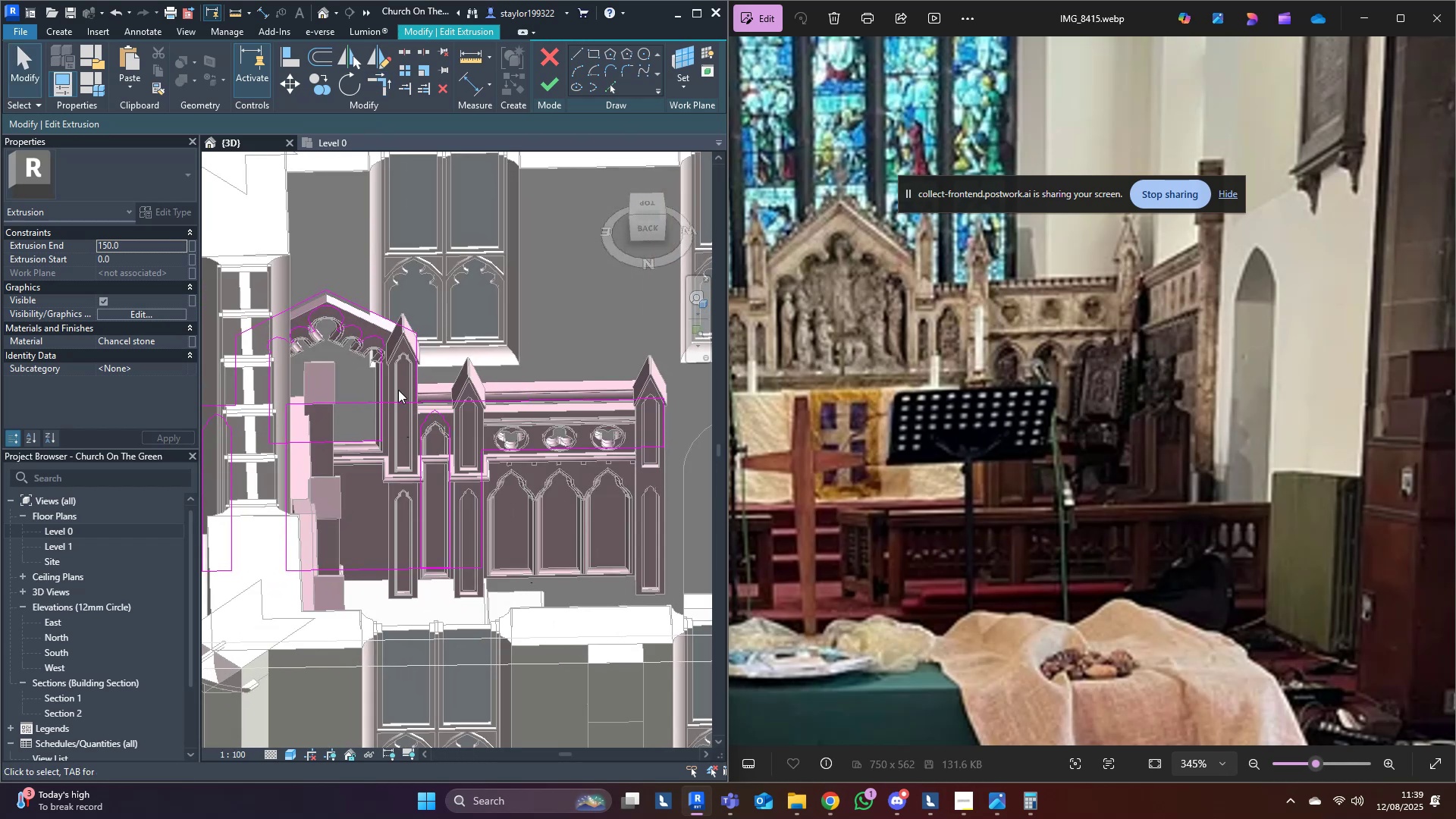 
key(Tab)
 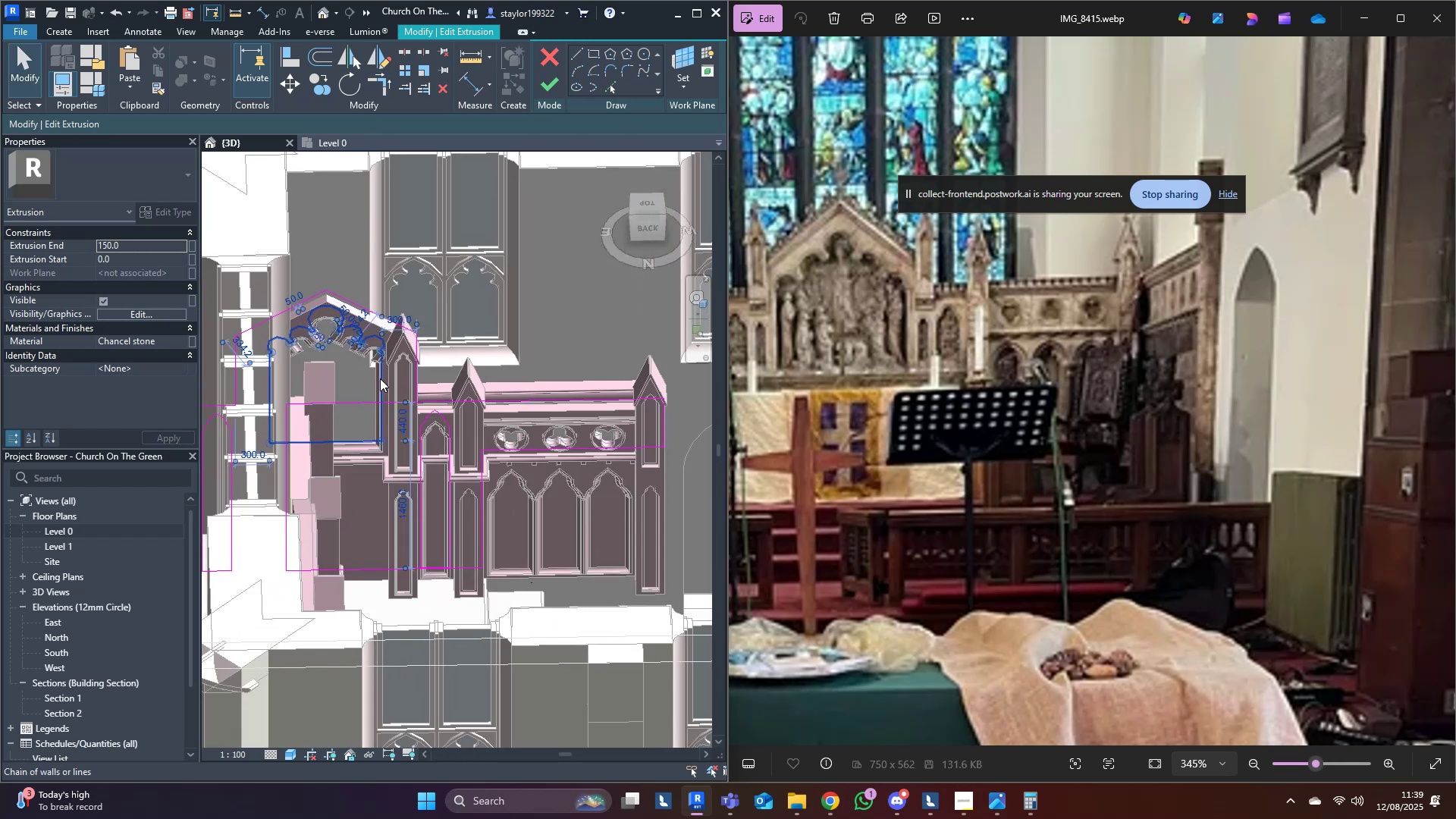 
left_click([380, 378])
 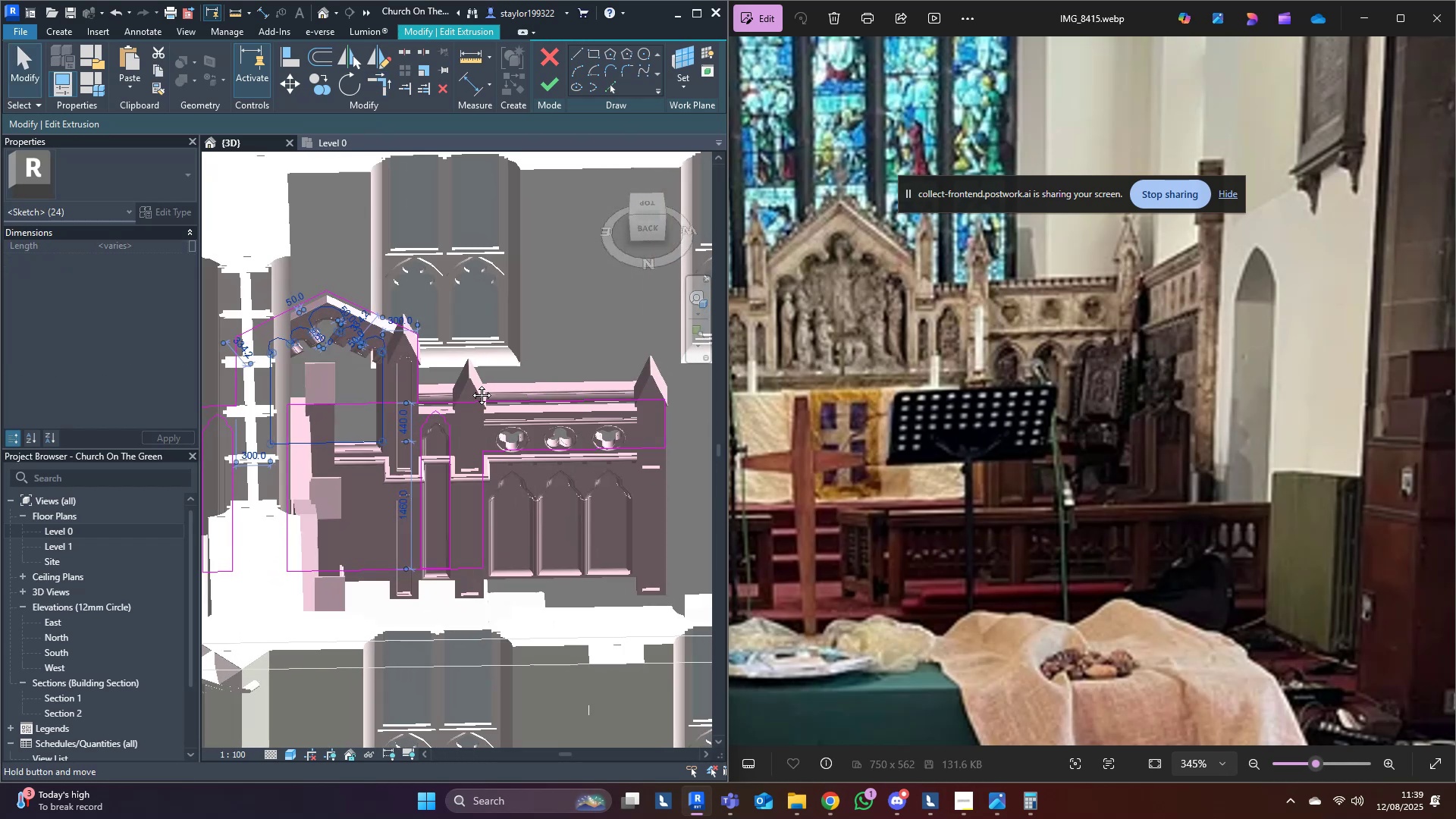 
key(Delete)
 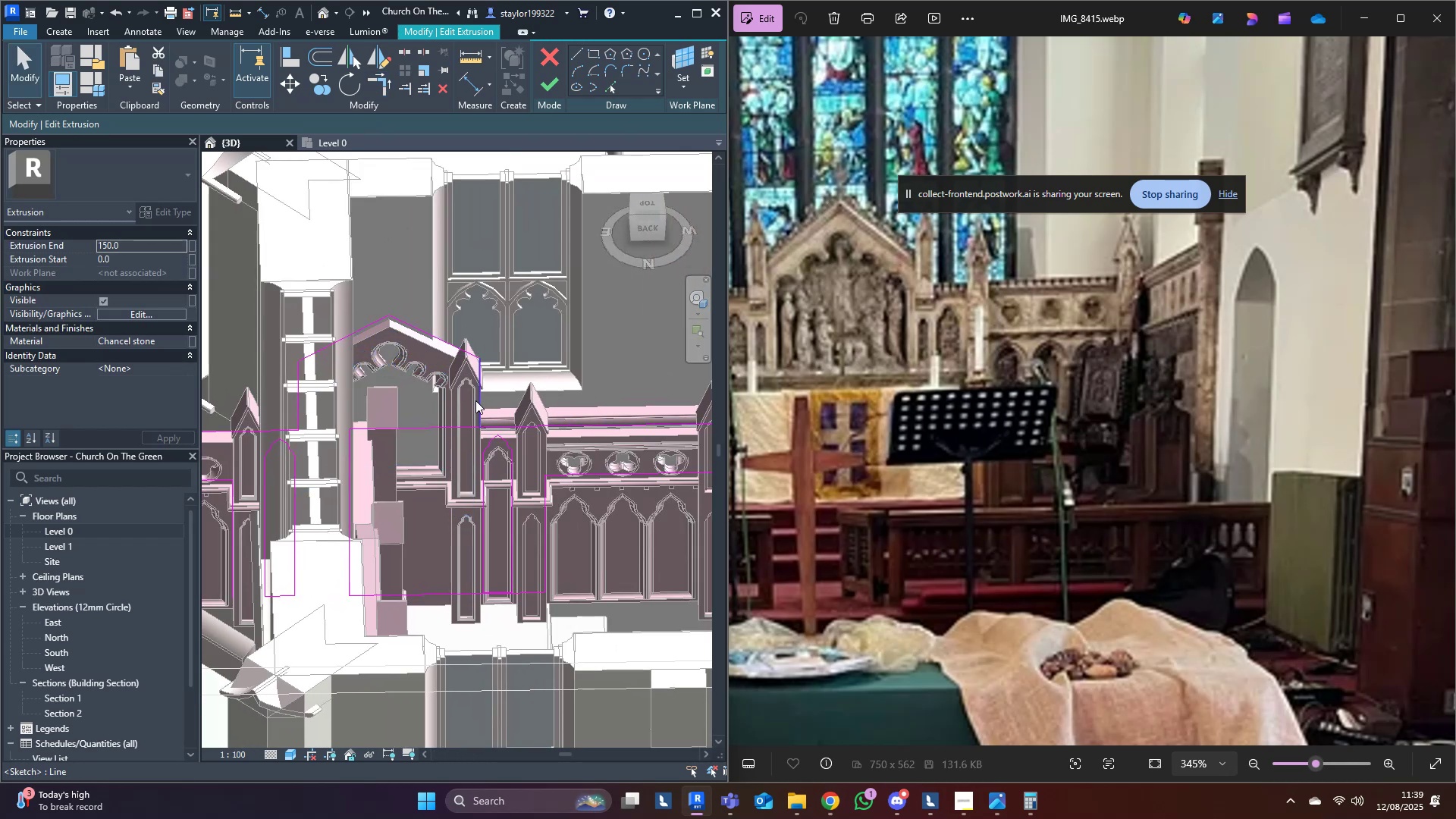 
left_click([480, 401])
 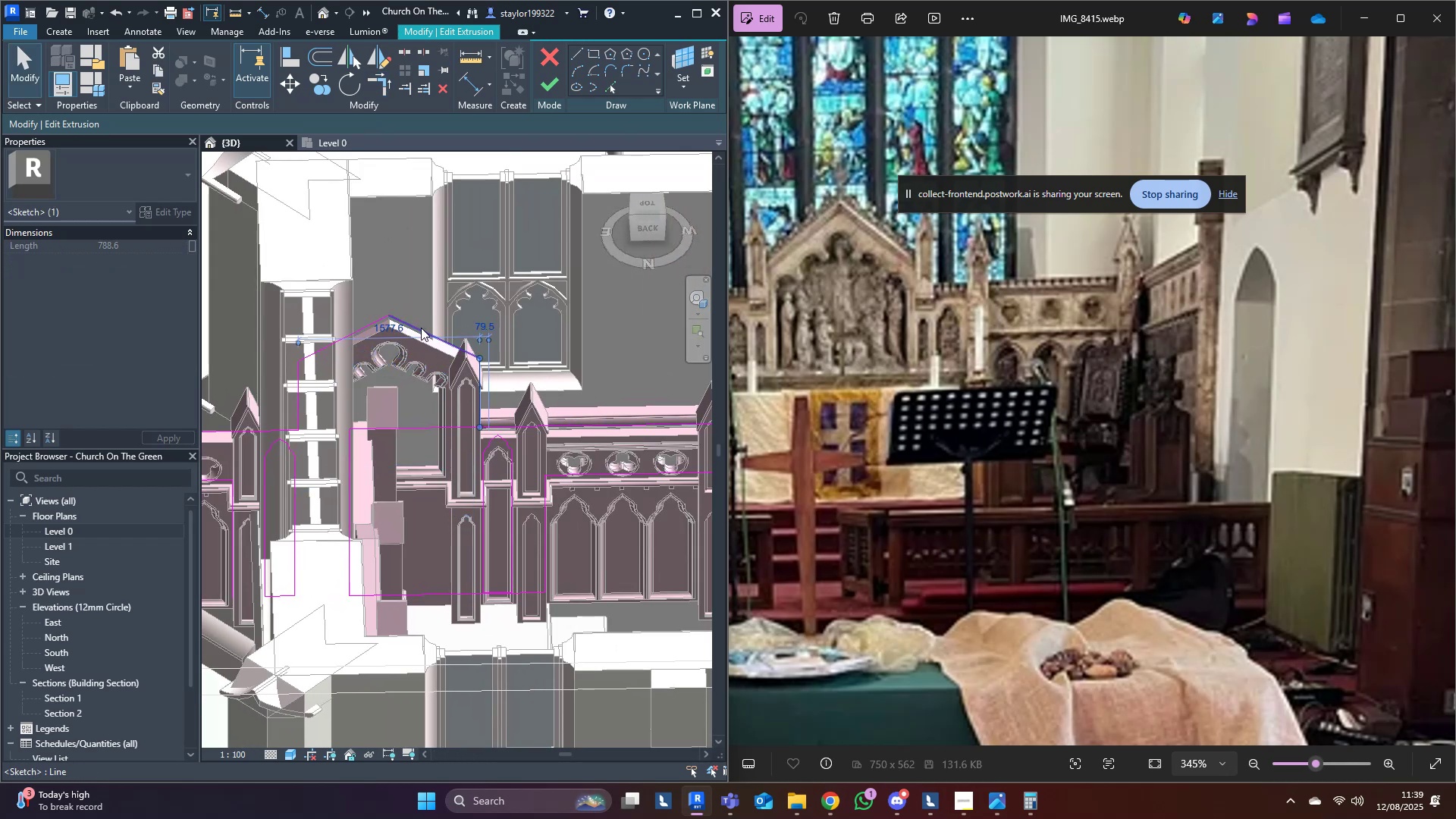 
key(Delete)
 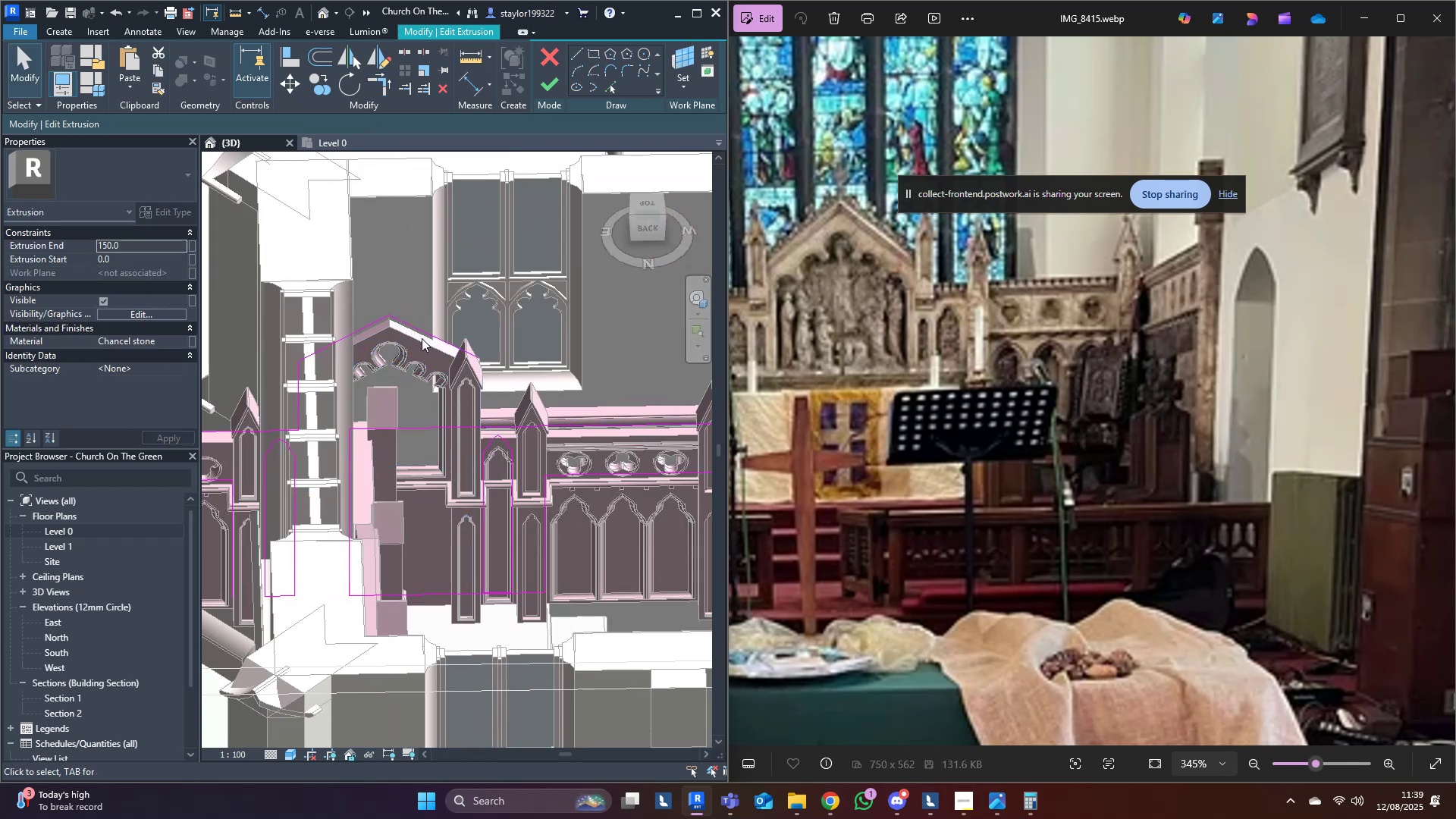 
key(Tab)
 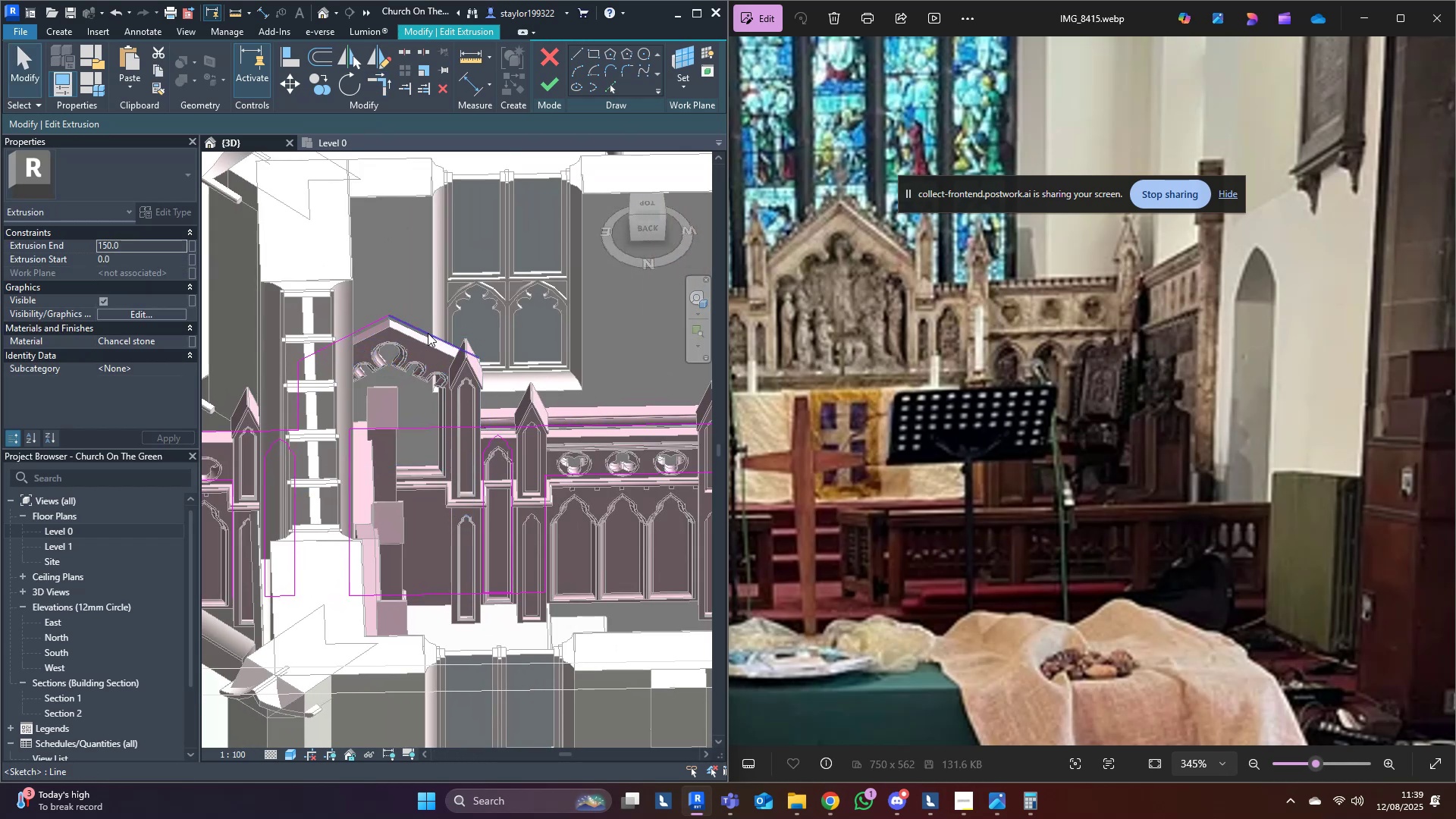 
key(Tab)
 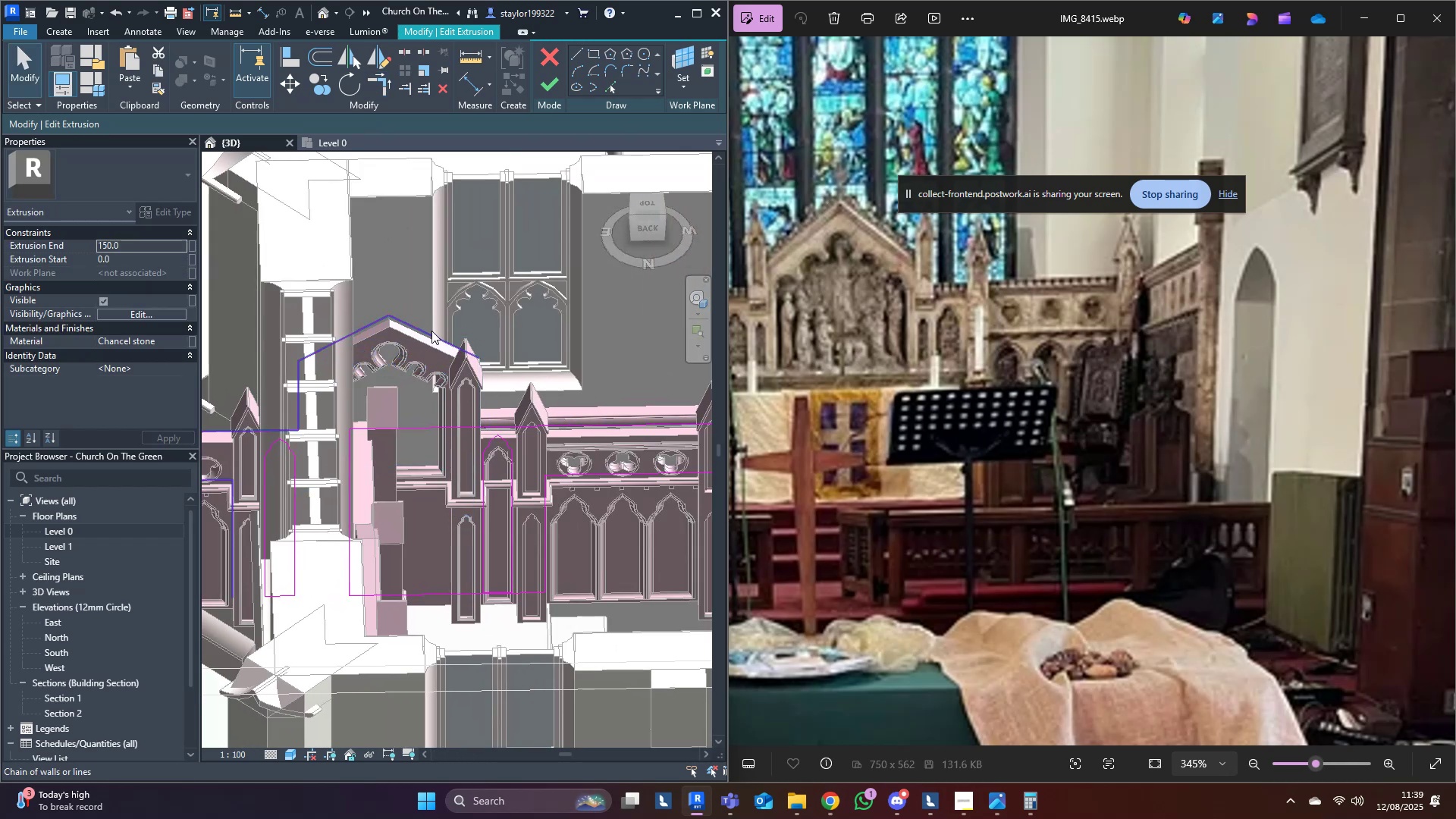 
left_click([431, 331])
 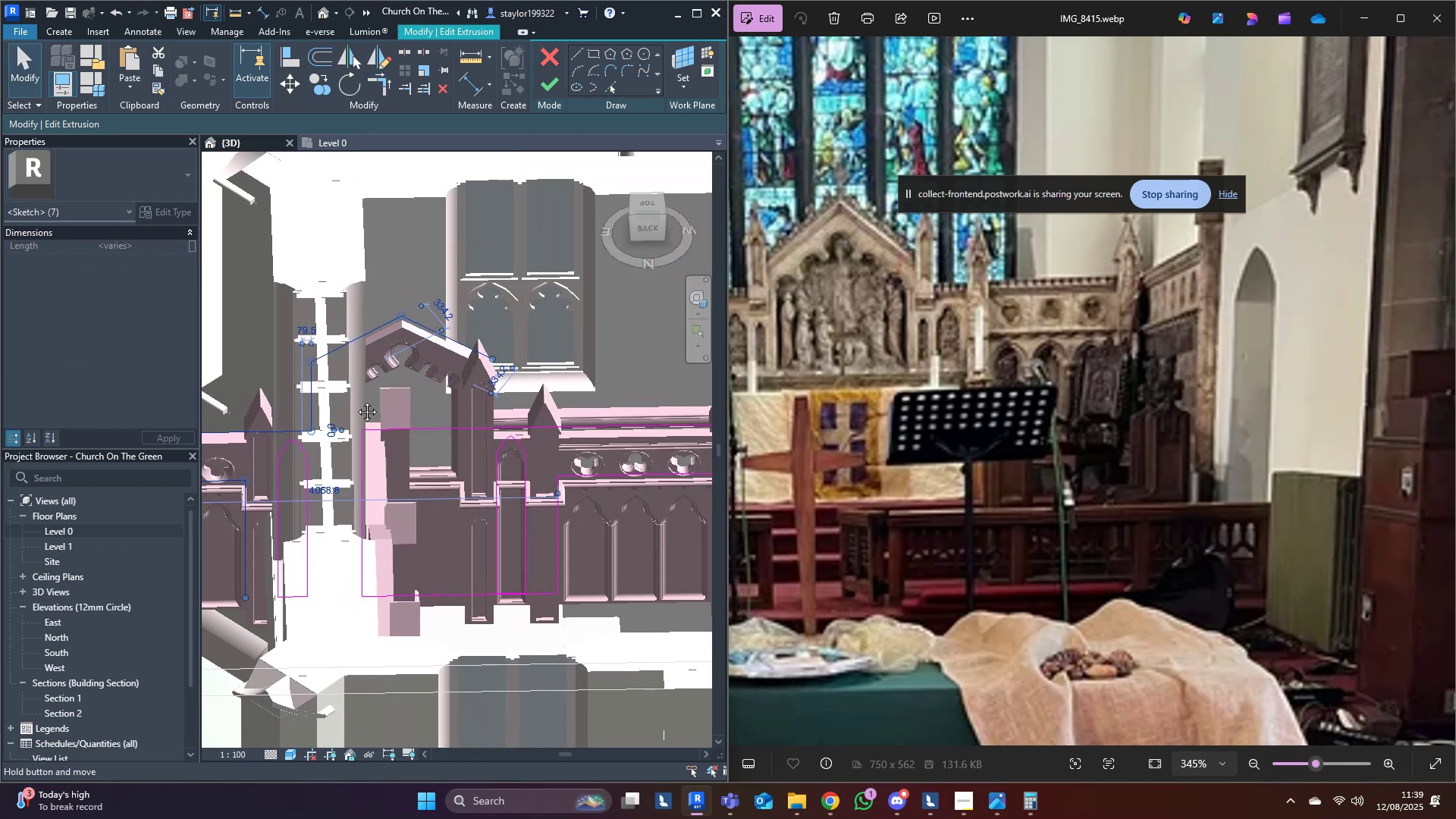 
scroll: coordinate [464, 436], scroll_direction: down, amount: 3.0
 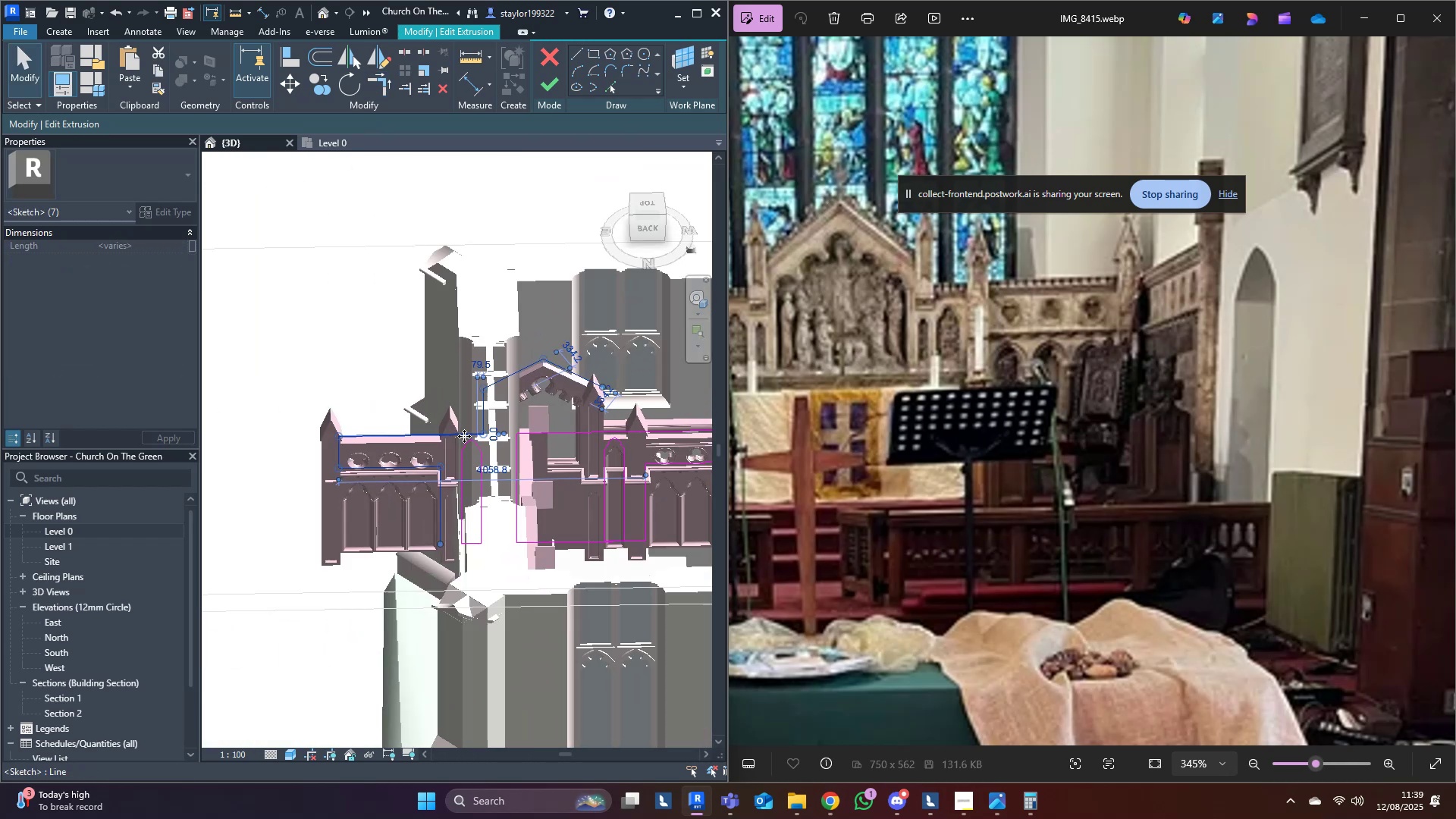 
key(Delete)
 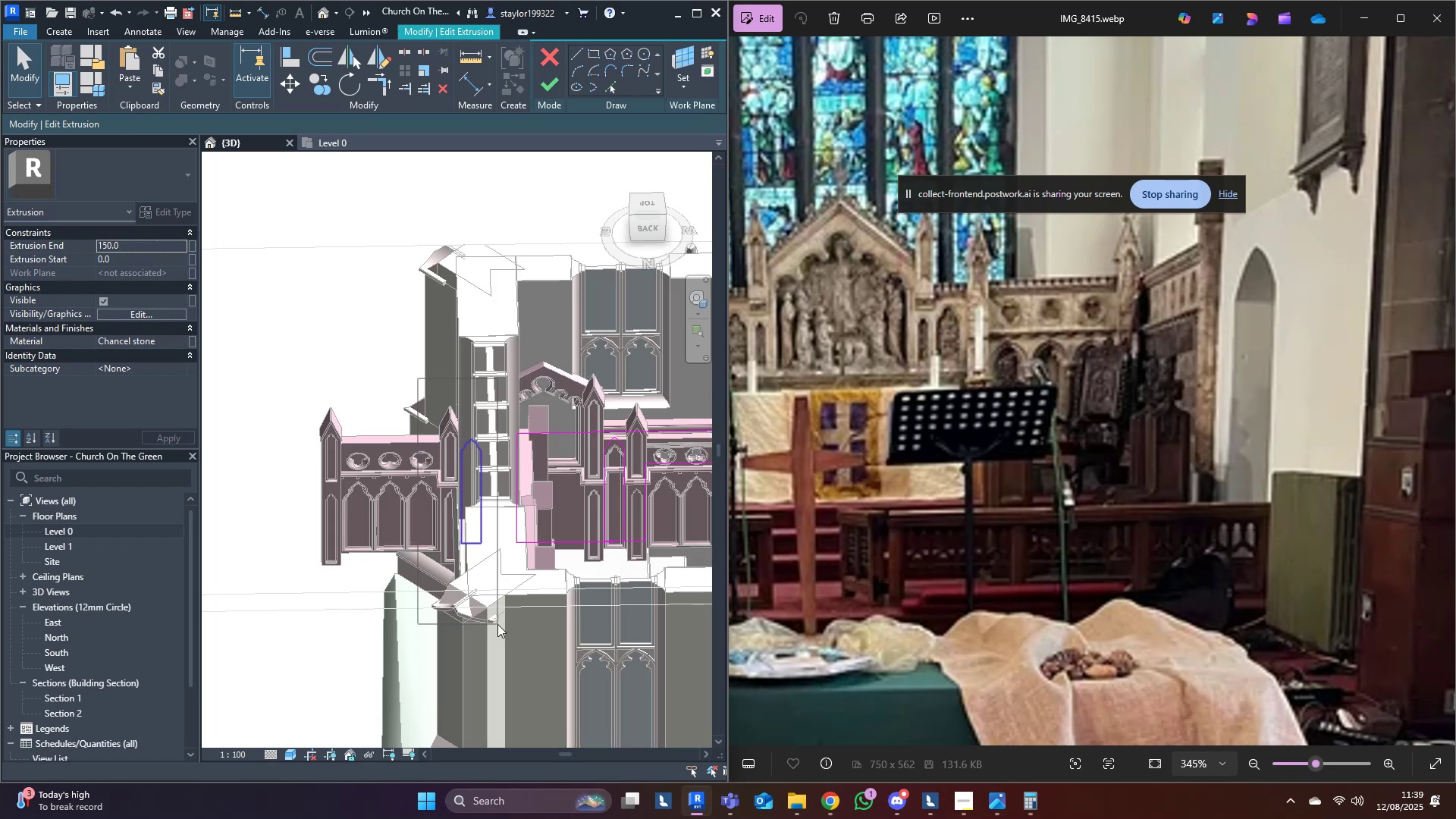 
key(Delete)
 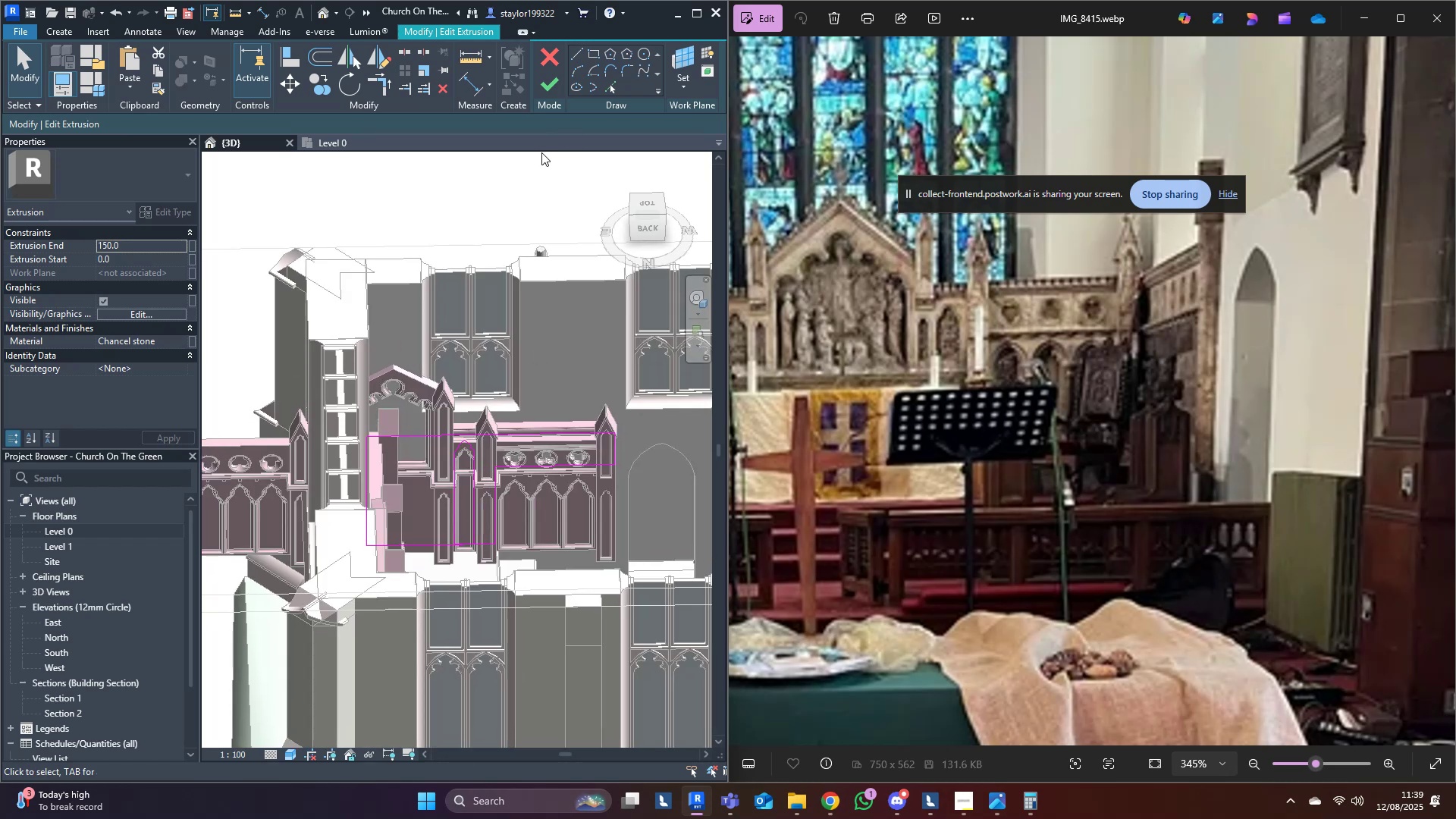 
left_click([550, 84])
 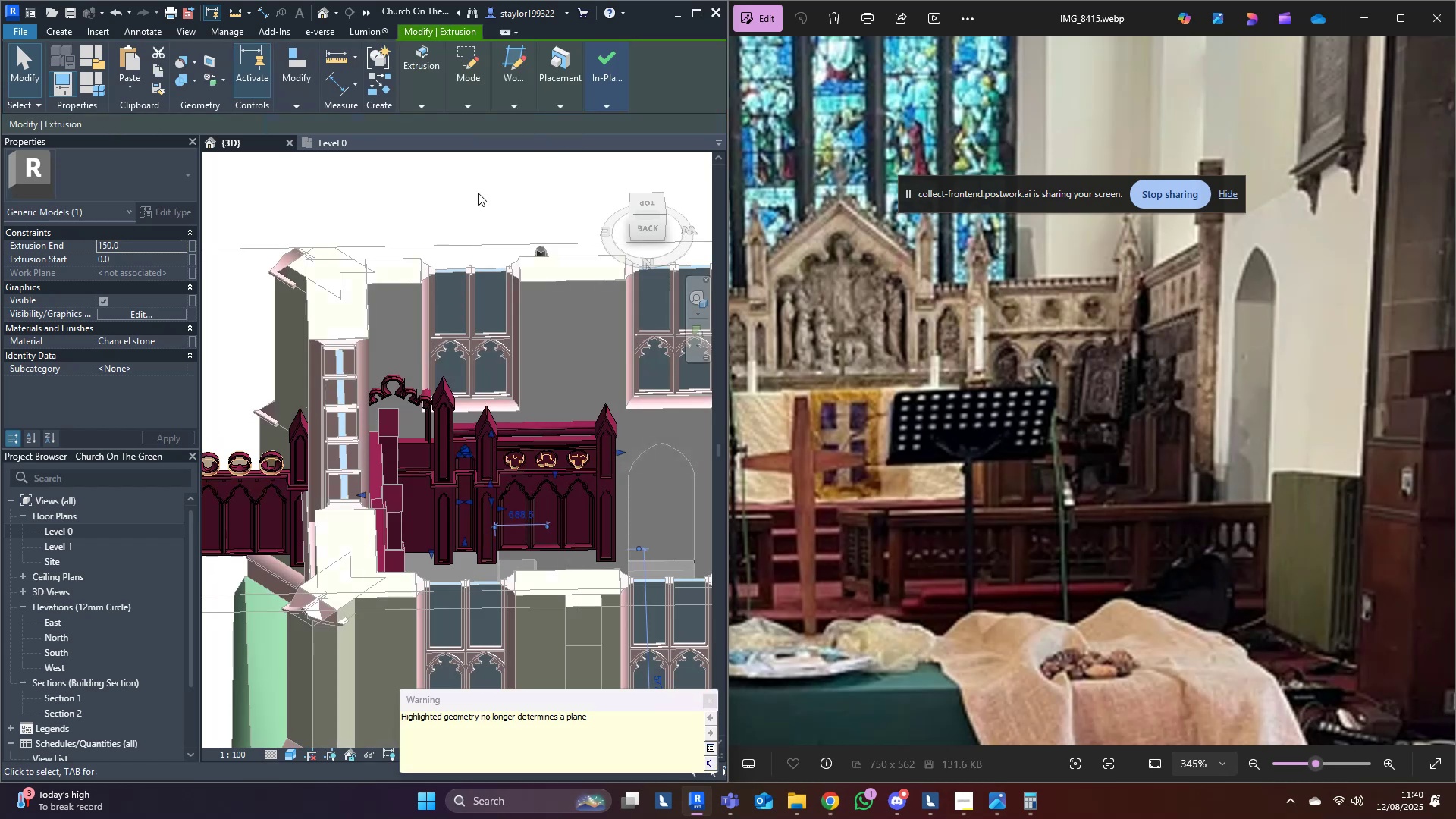 
scroll: coordinate [657, 450], scroll_direction: up, amount: 4.0
 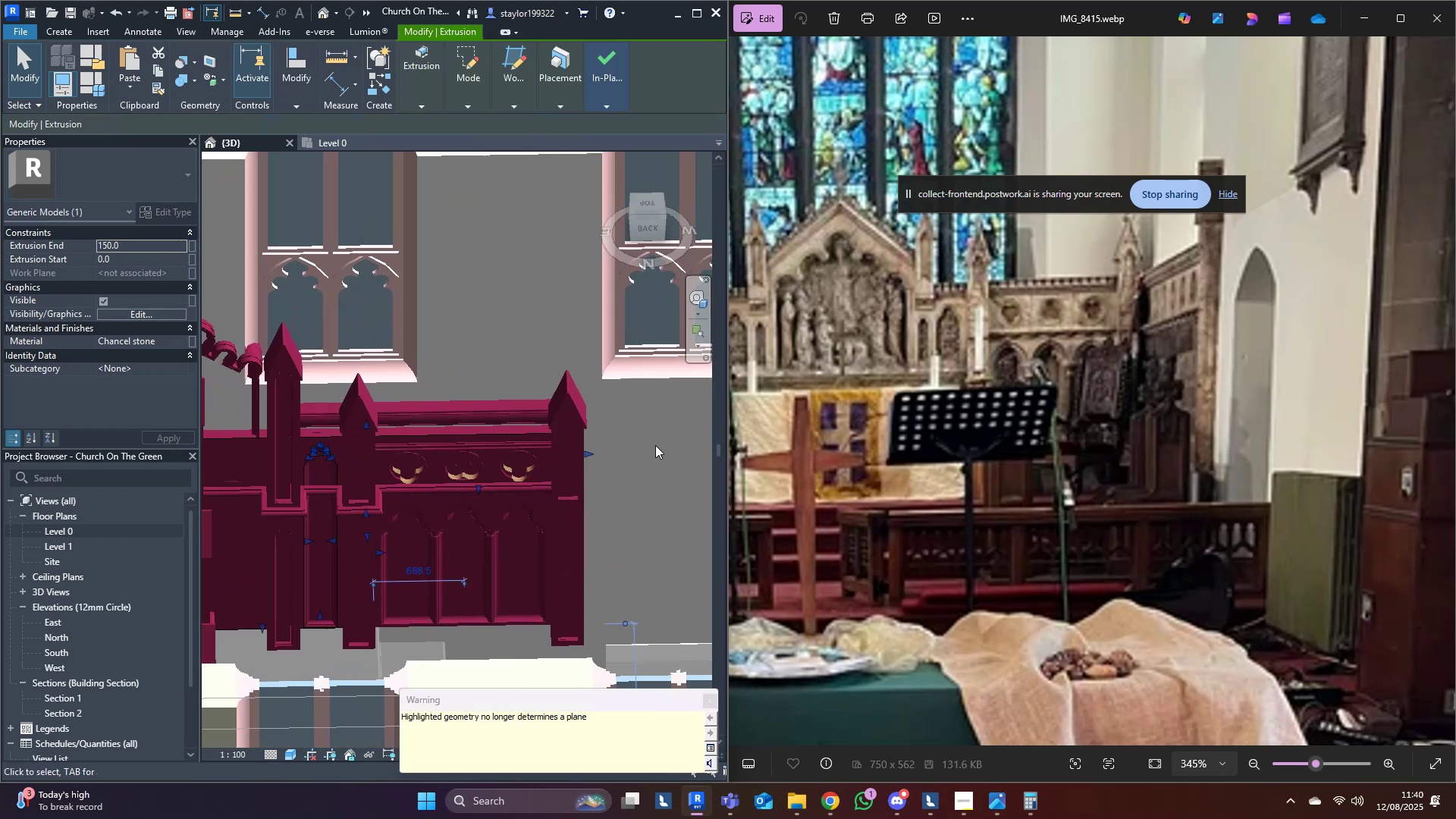 
hold_key(key=ShiftLeft, duration=0.79)
 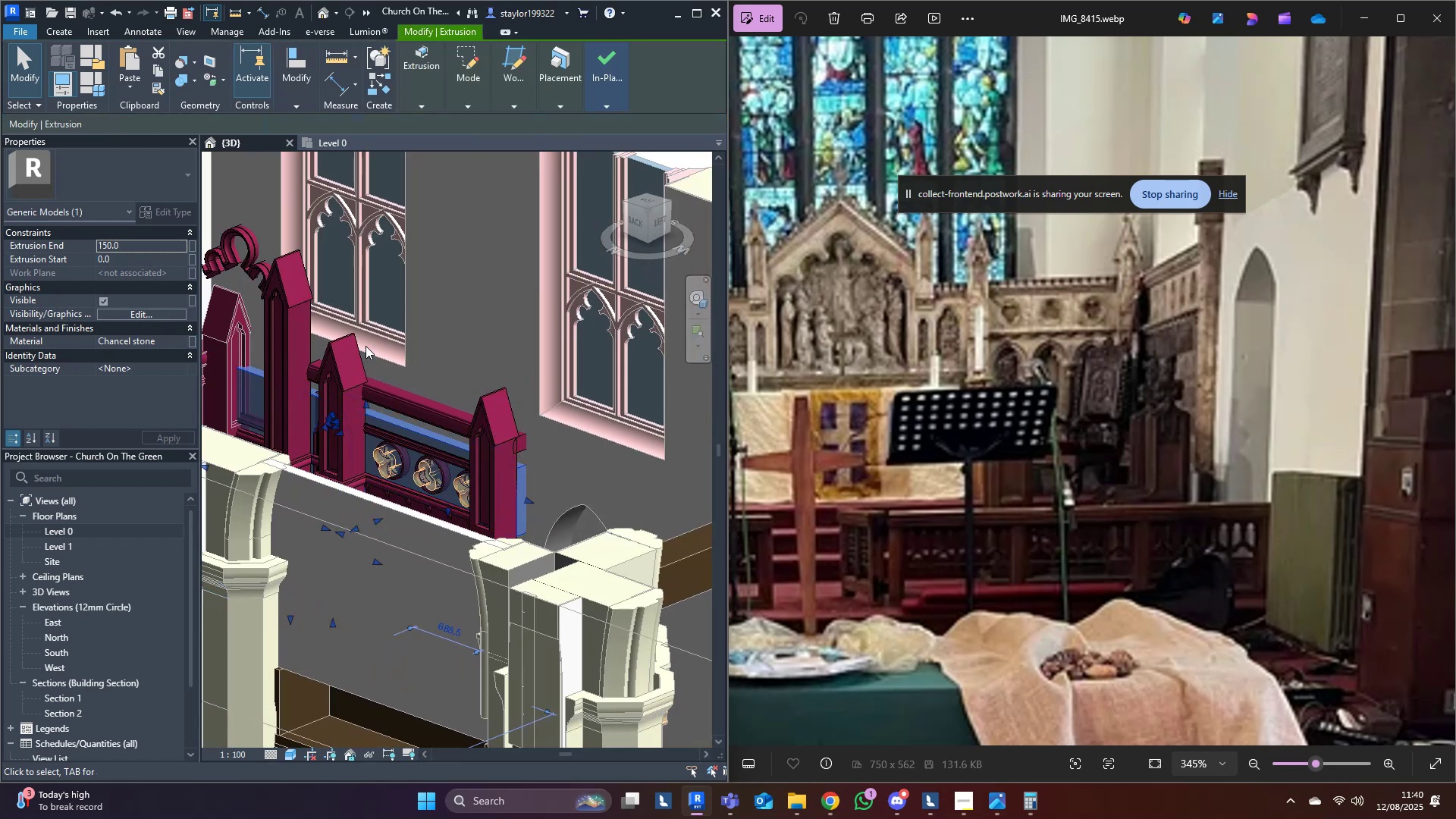 
hold_key(key=ShiftLeft, duration=0.72)
 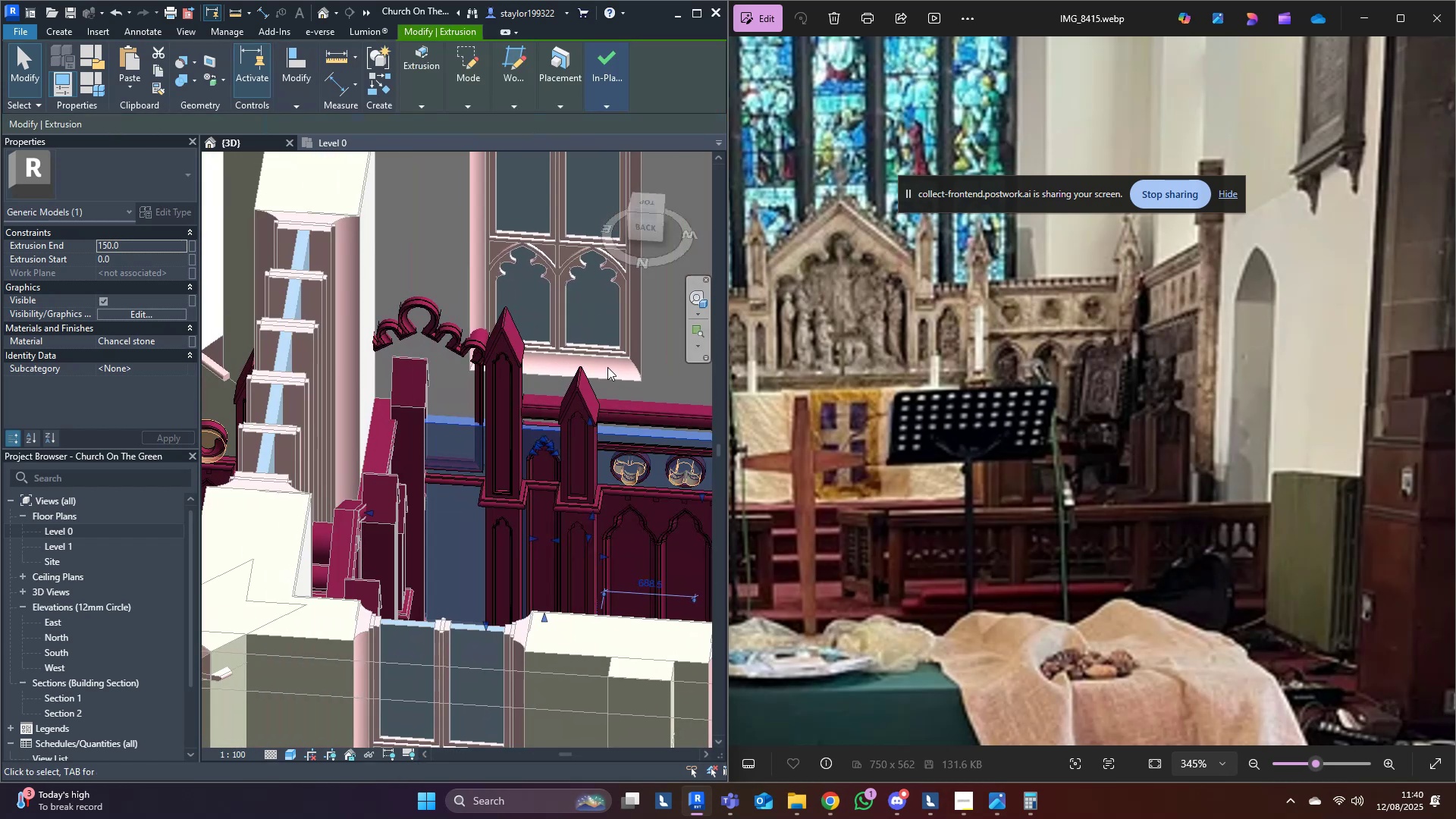 
scroll: coordinate [607, 367], scroll_direction: down, amount: 3.0
 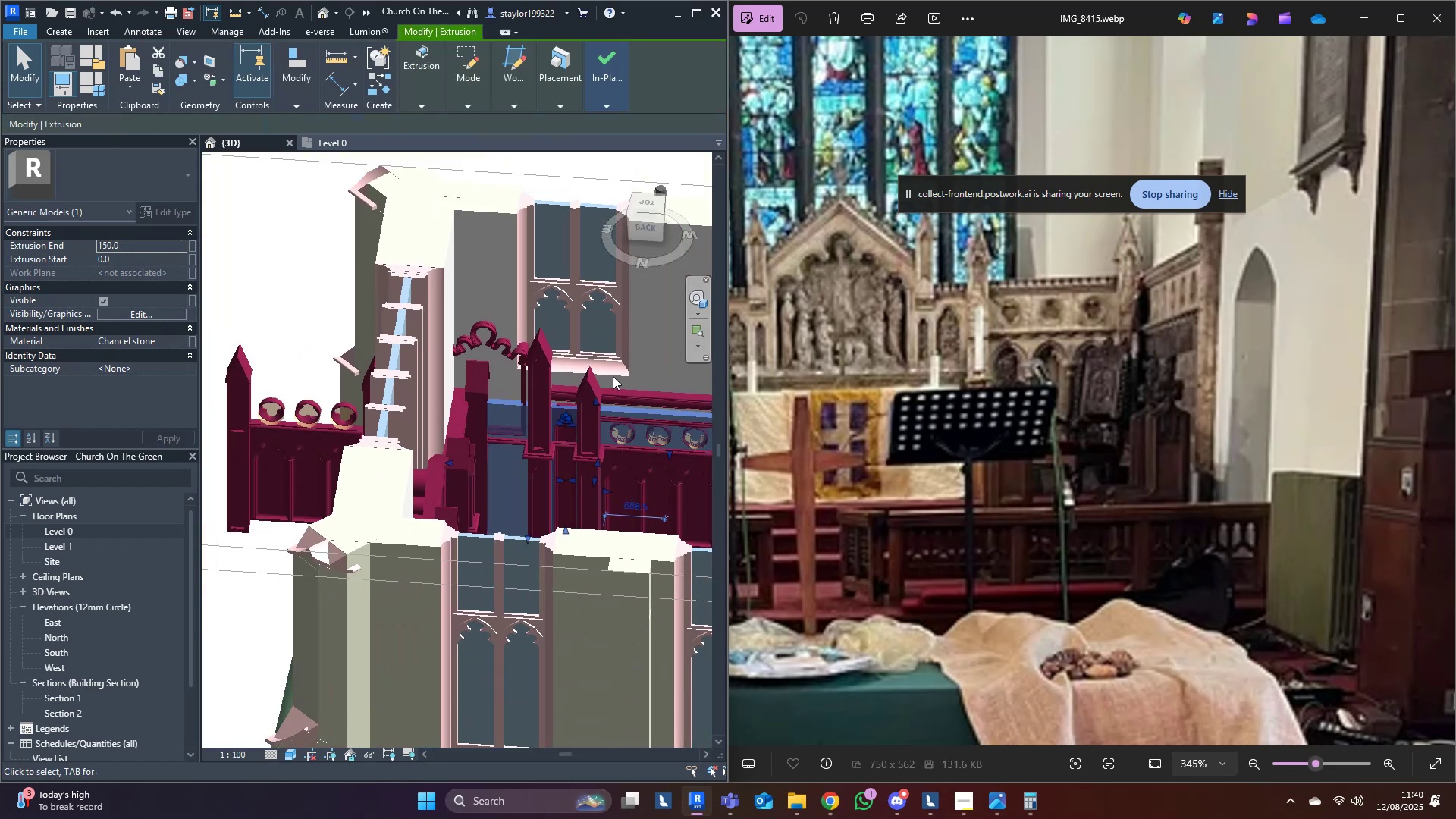 
hold_key(key=ShiftLeft, duration=1.3)
 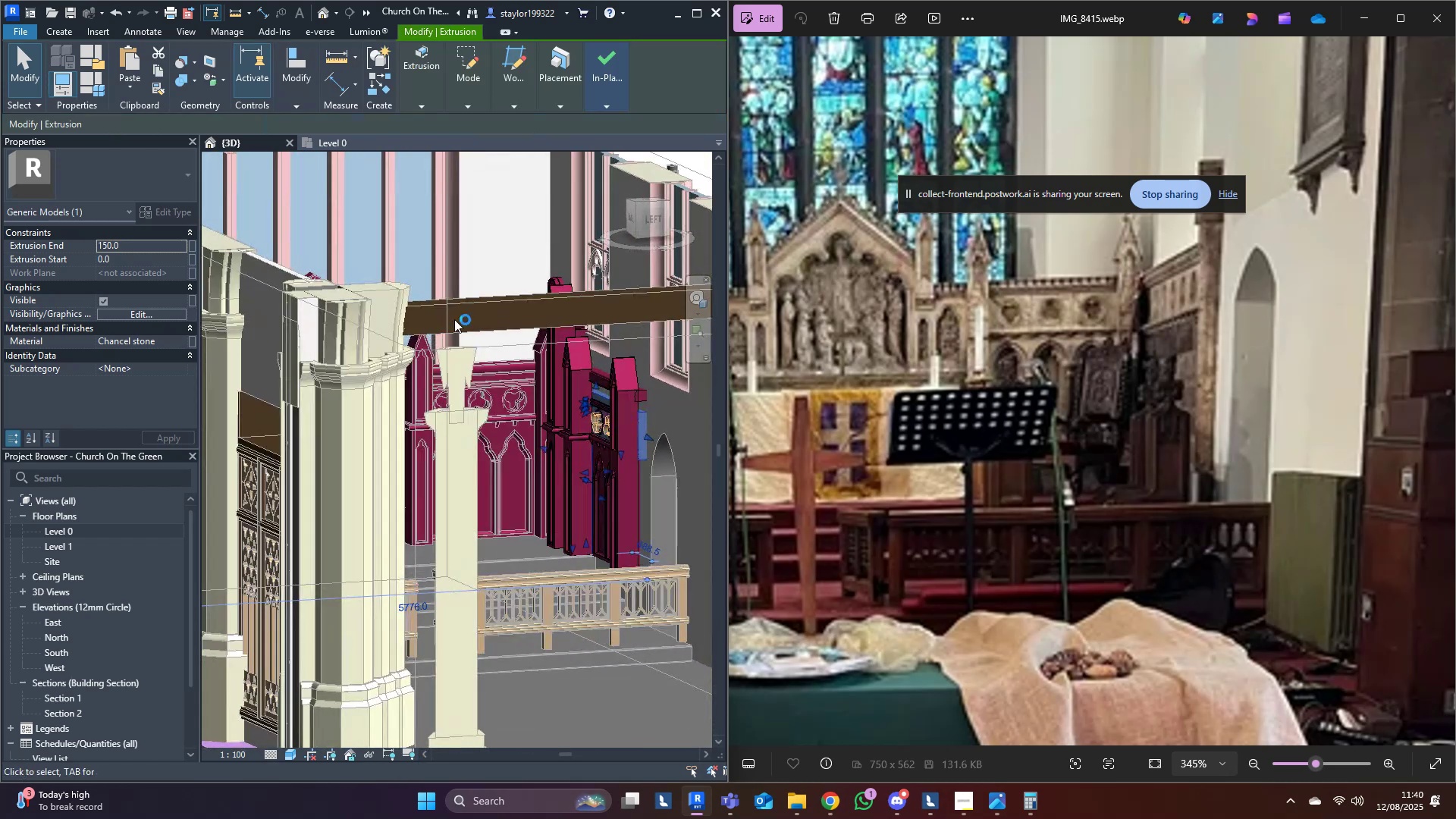 
scroll: coordinate [587, 372], scroll_direction: up, amount: 6.0
 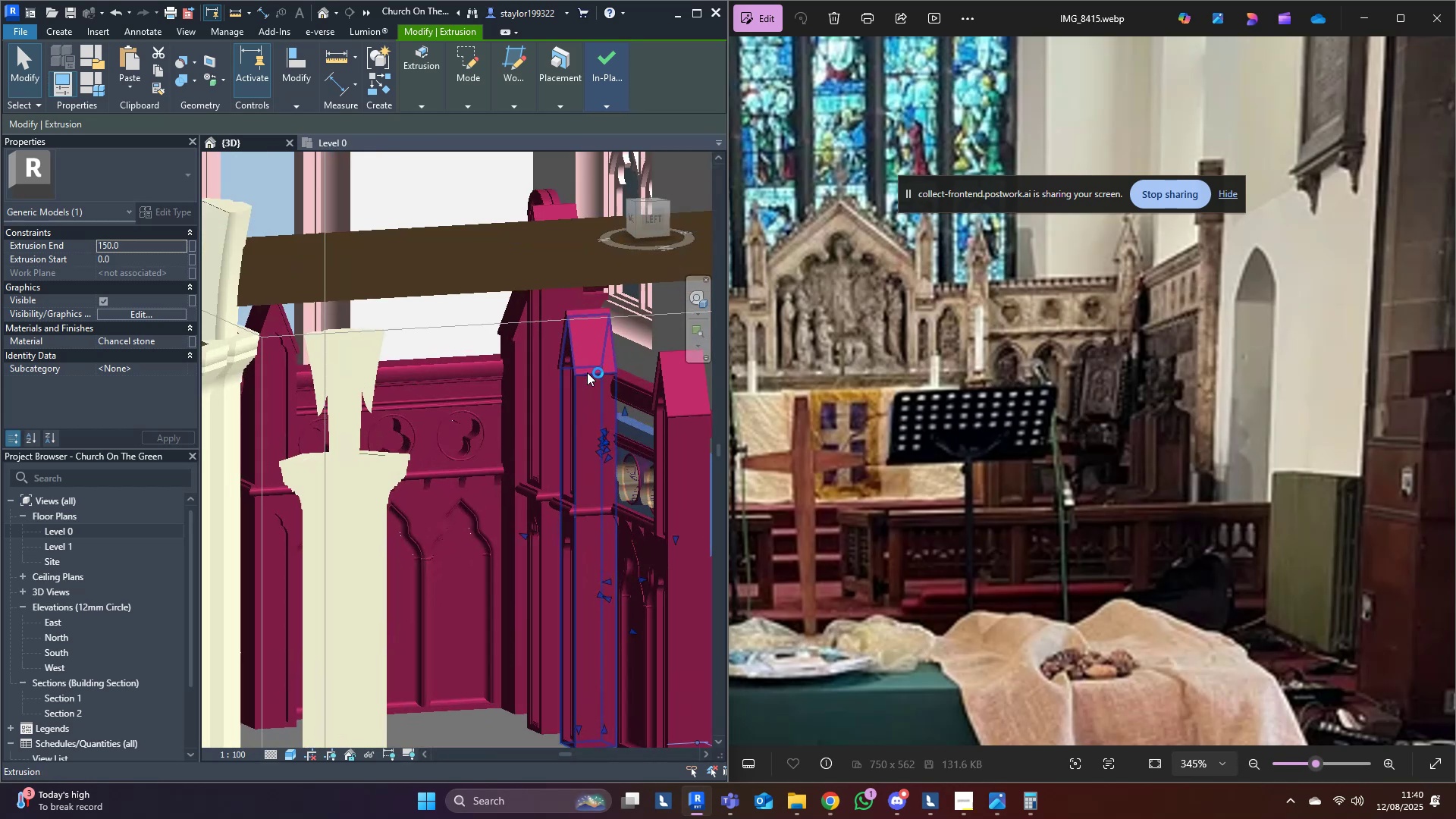 
hold_key(key=ShiftLeft, duration=0.61)
 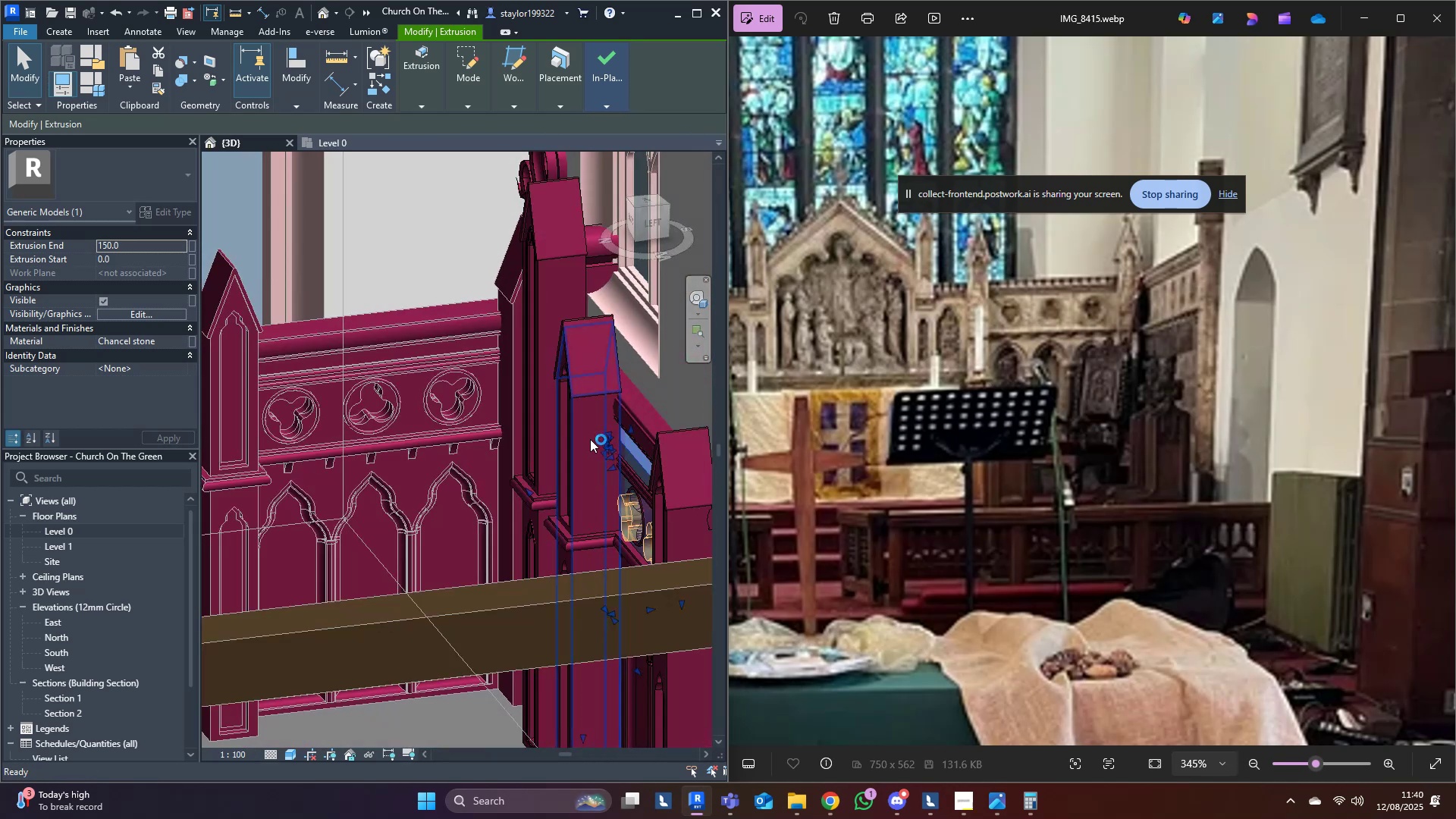 
scroll: coordinate [467, 329], scroll_direction: up, amount: 4.0
 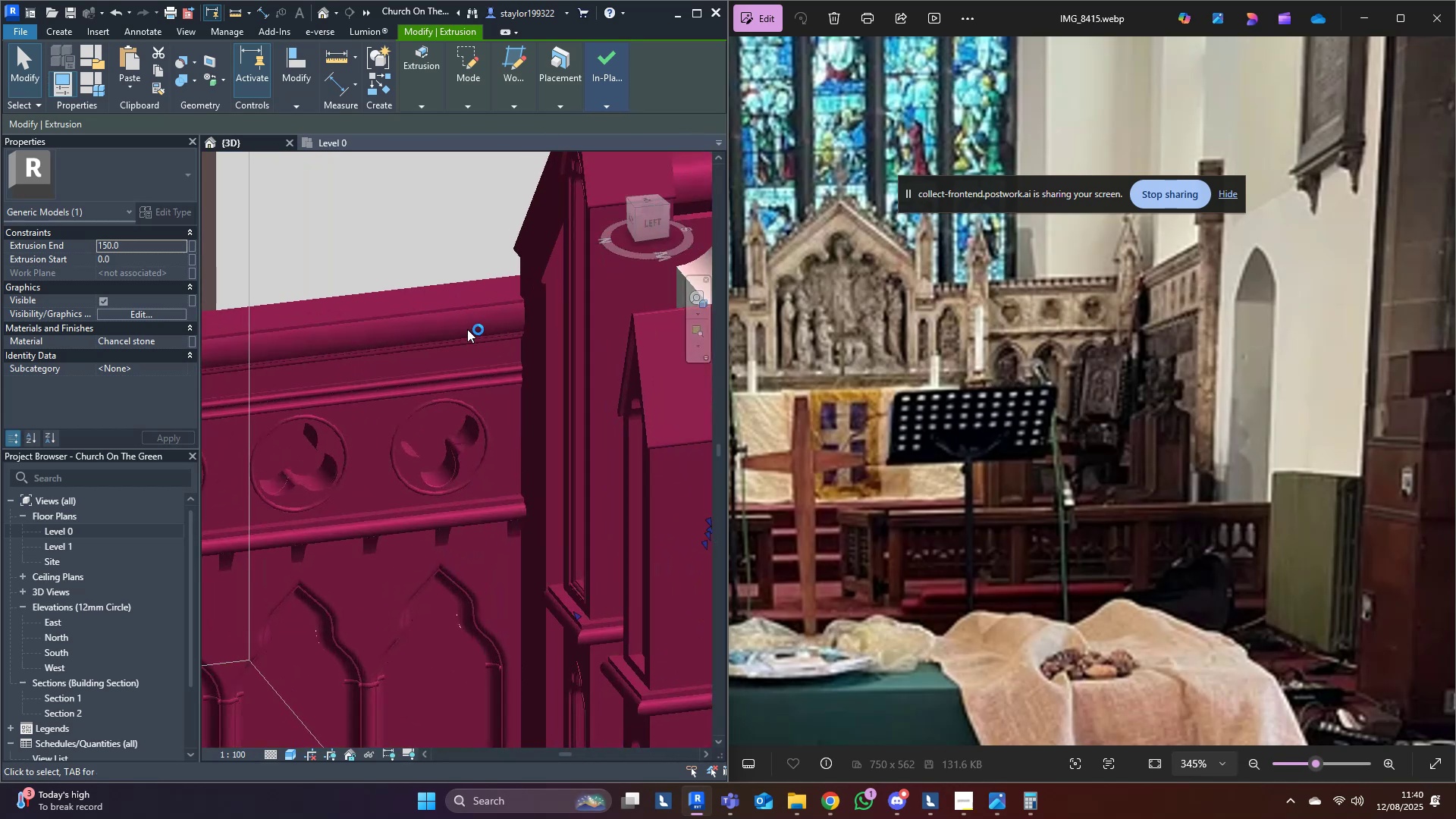 
type(al)
 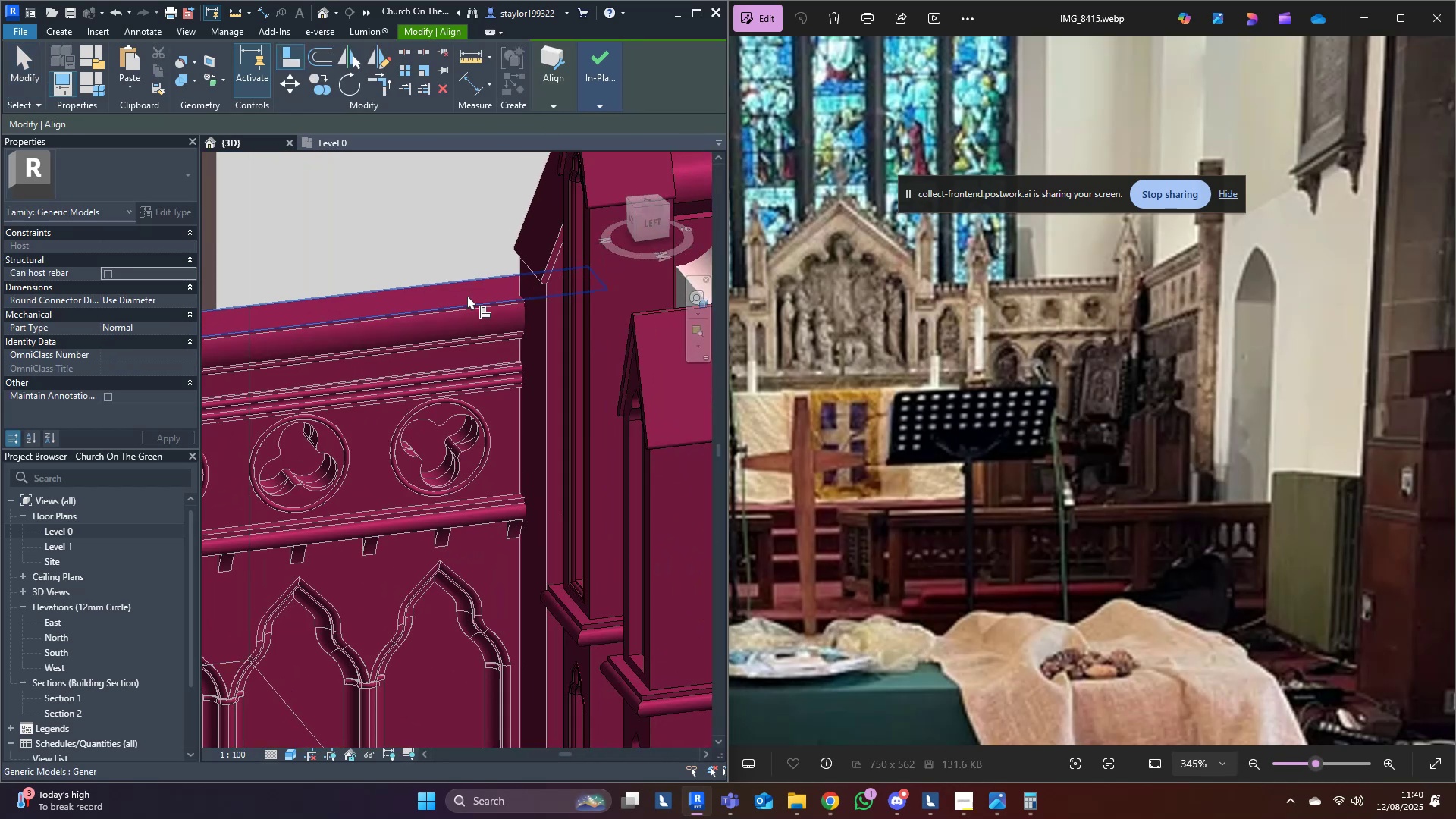 
left_click([467, 295])
 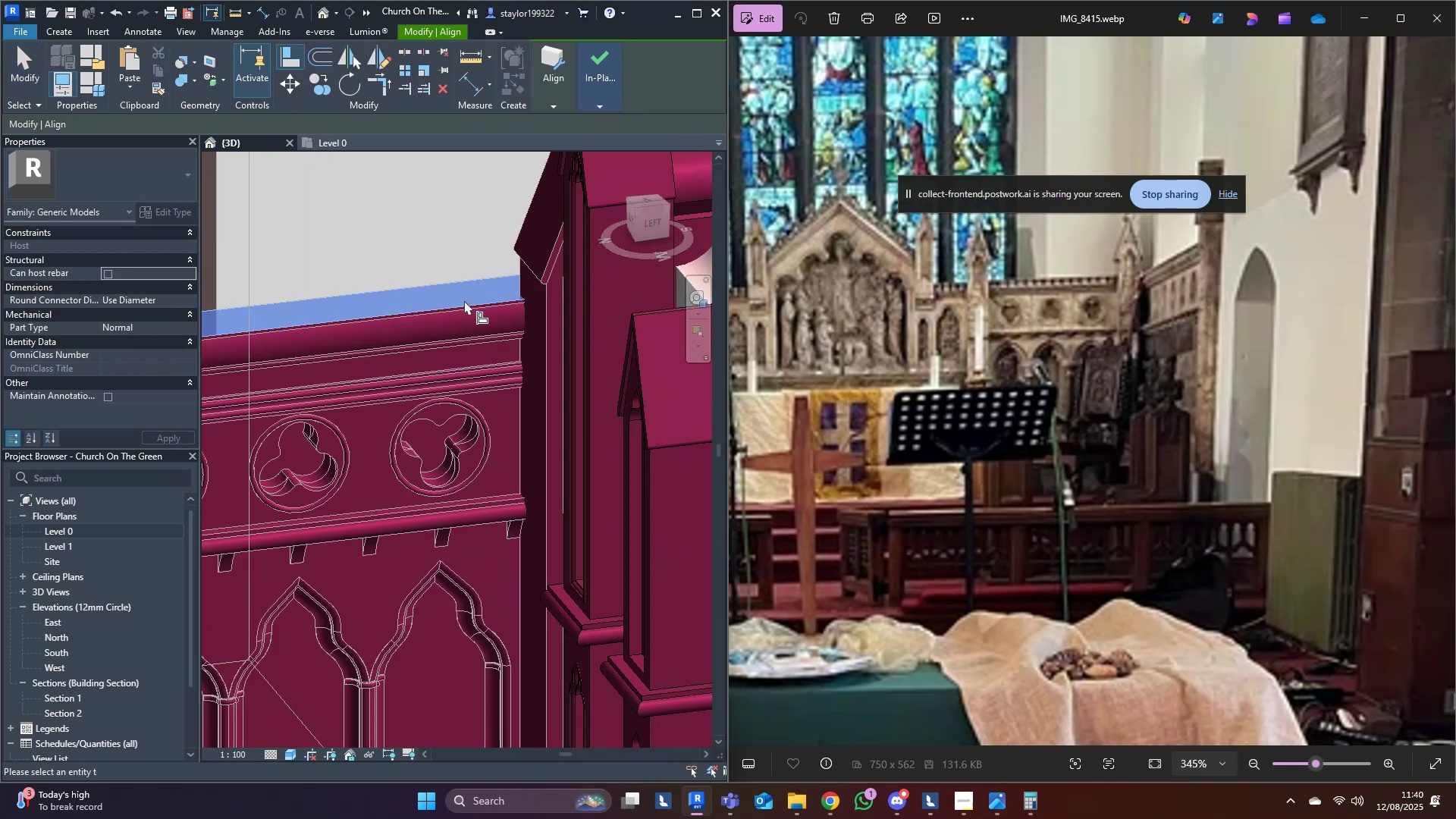 
scroll: coordinate [446, 345], scroll_direction: down, amount: 3.0
 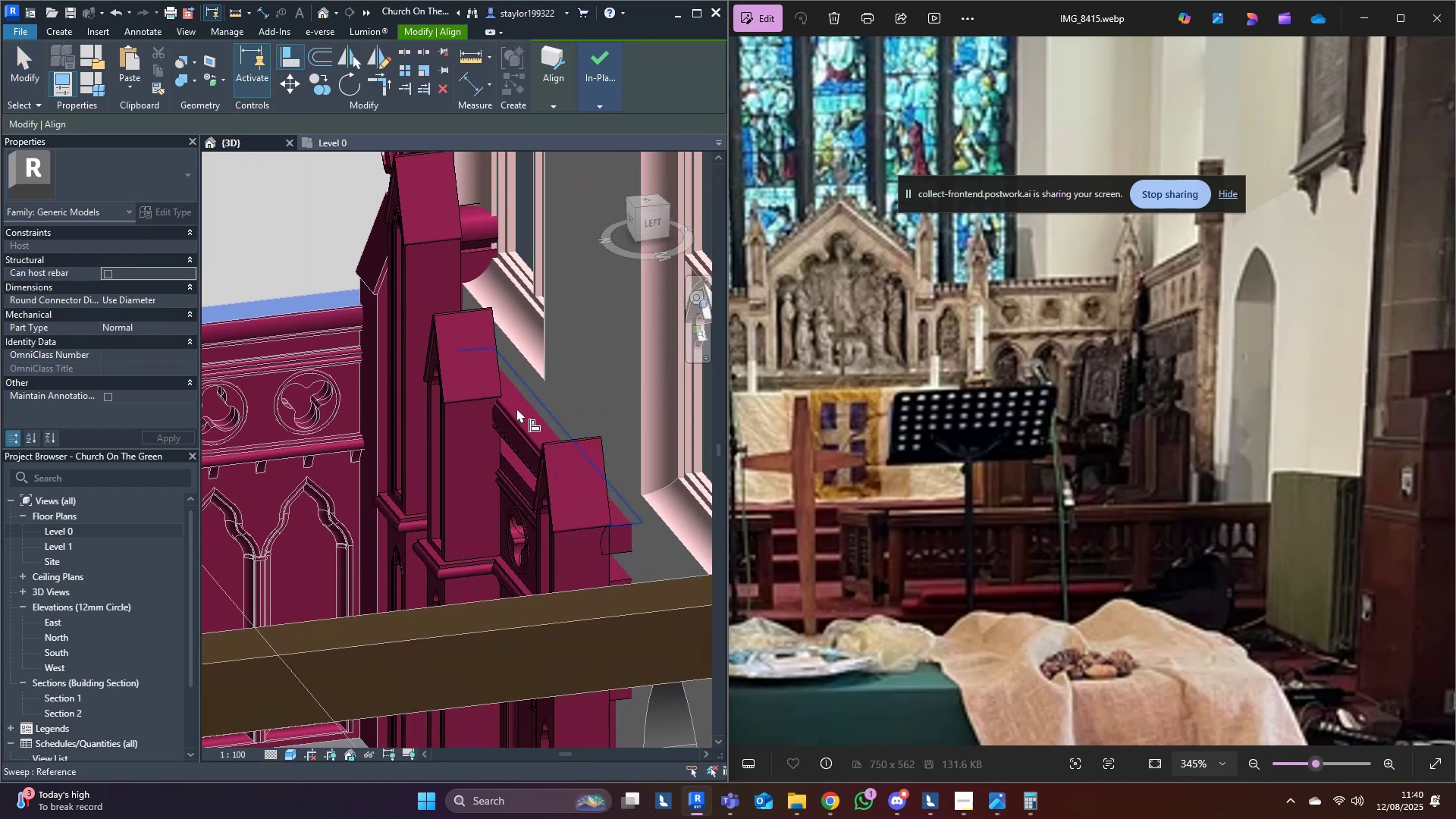 
left_click([516, 408])
 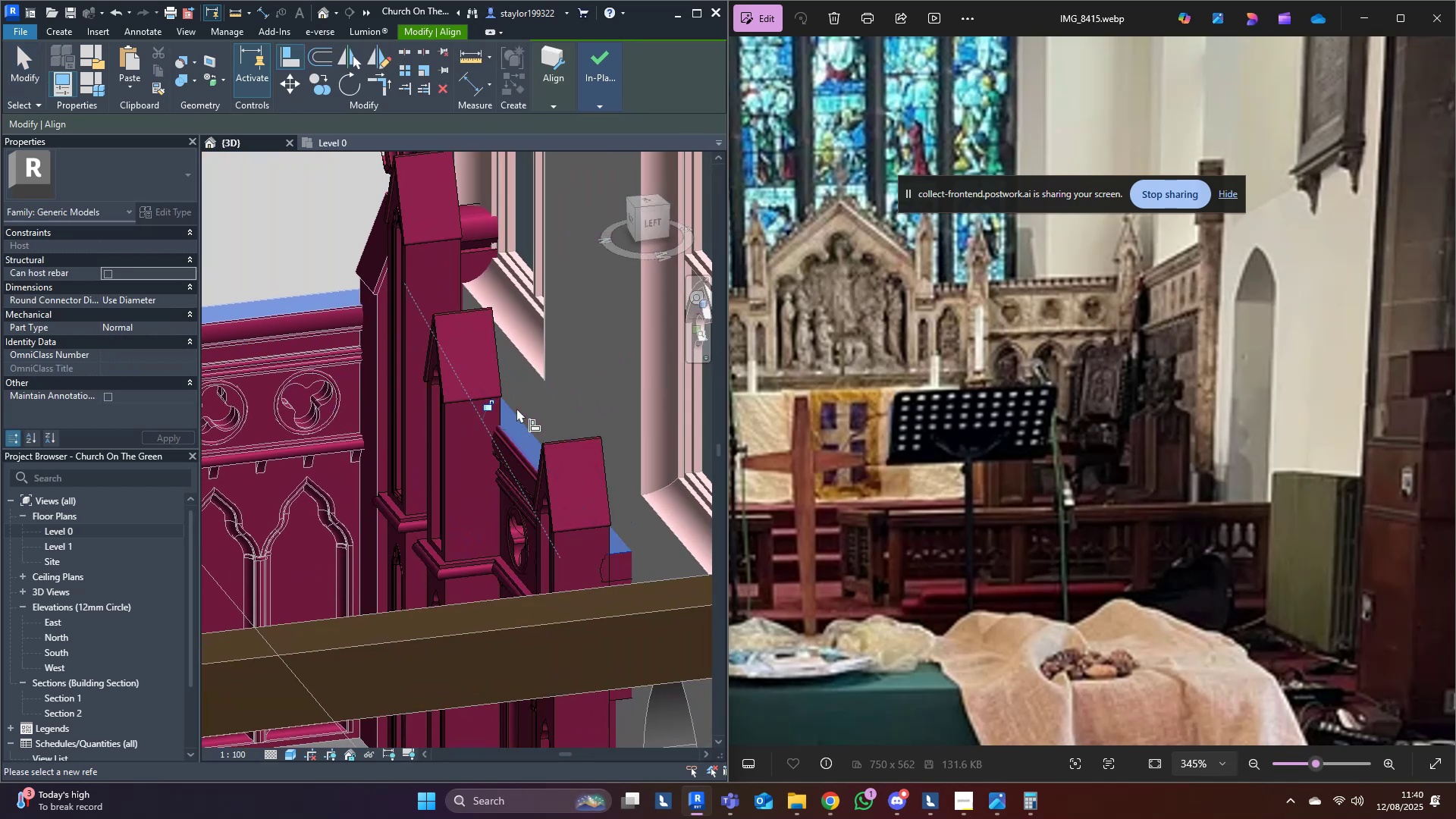 
scroll: coordinate [511, 403], scroll_direction: down, amount: 4.0
 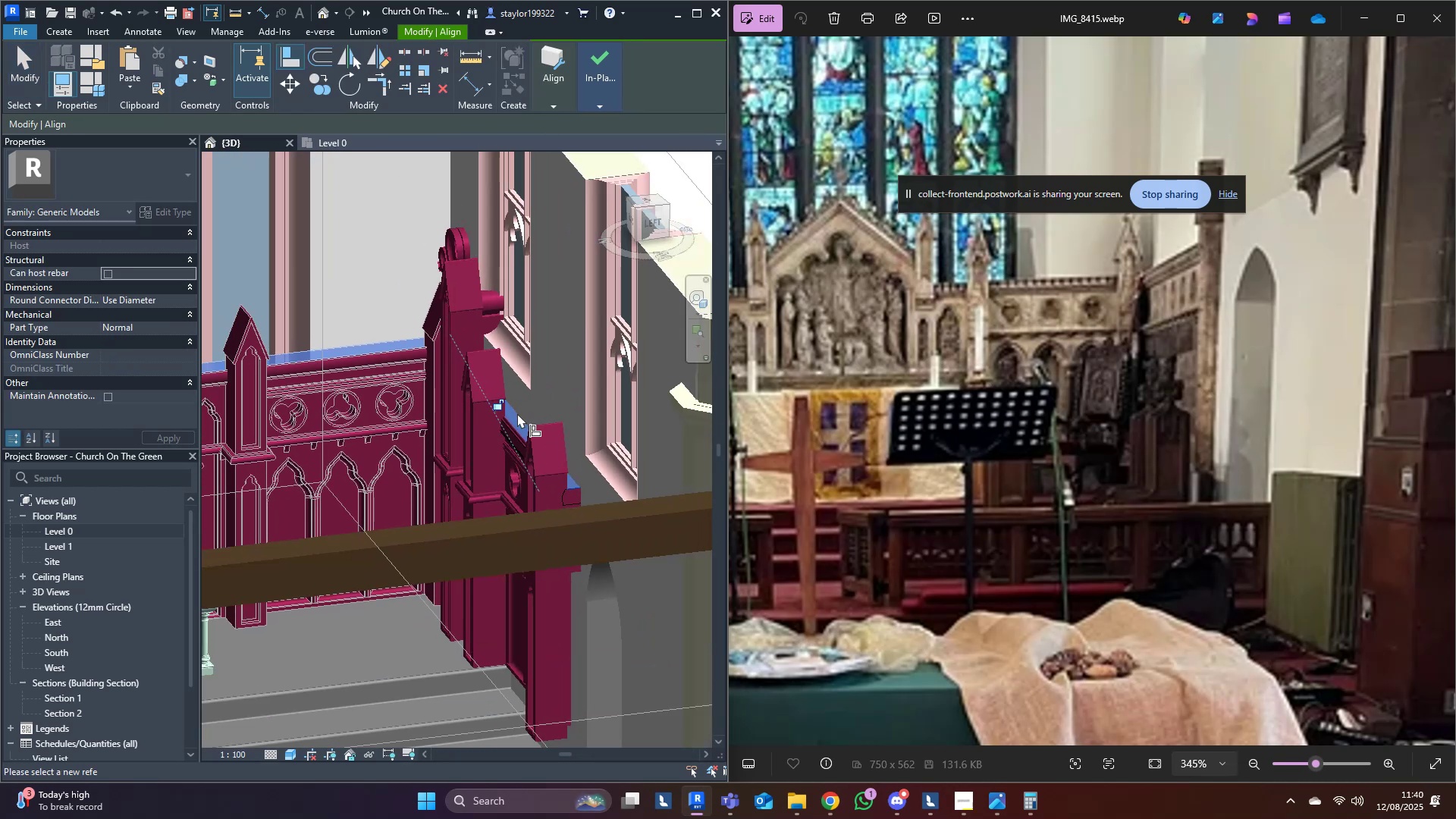 
key(Escape)
 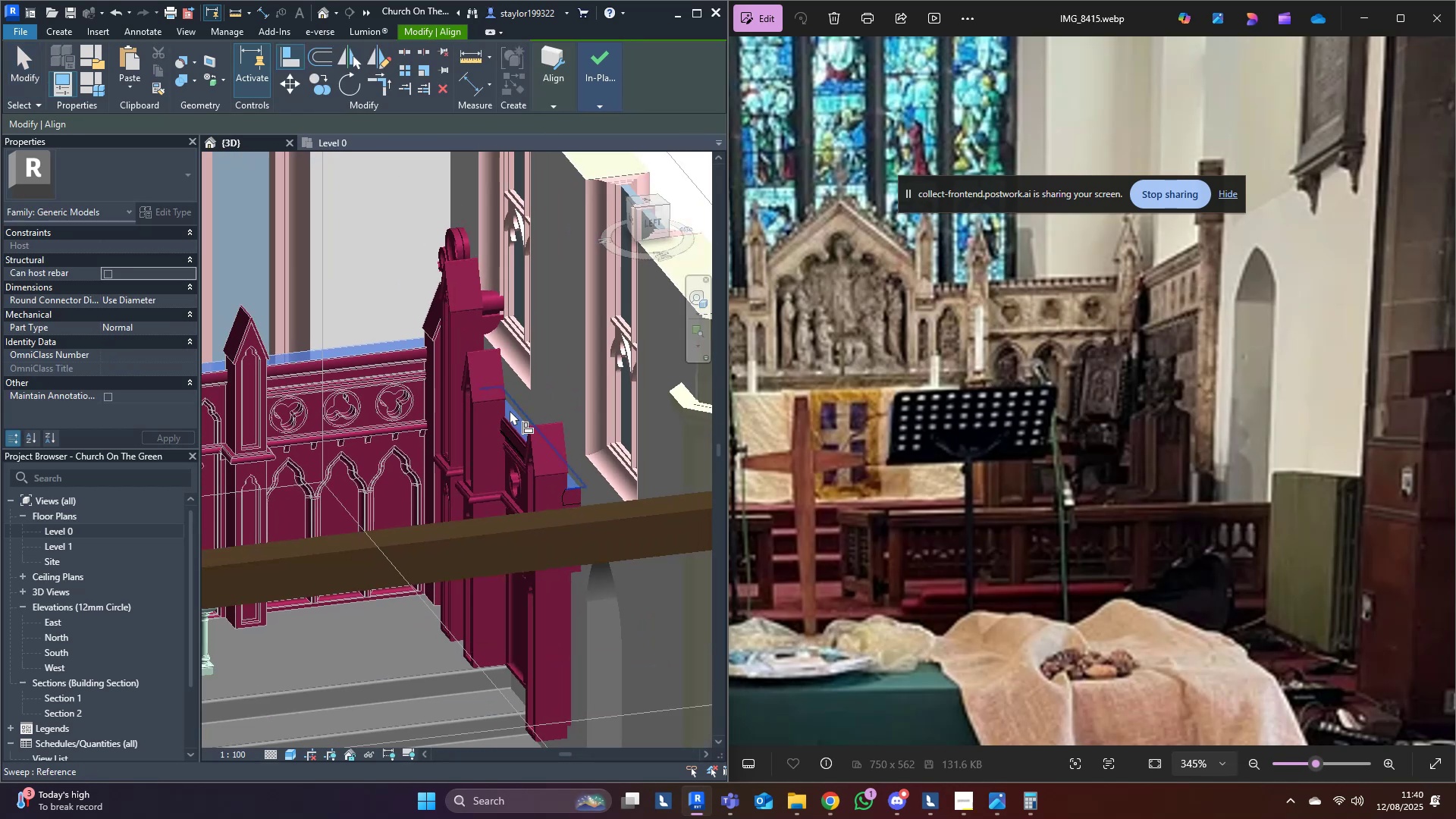 
key(Escape)
 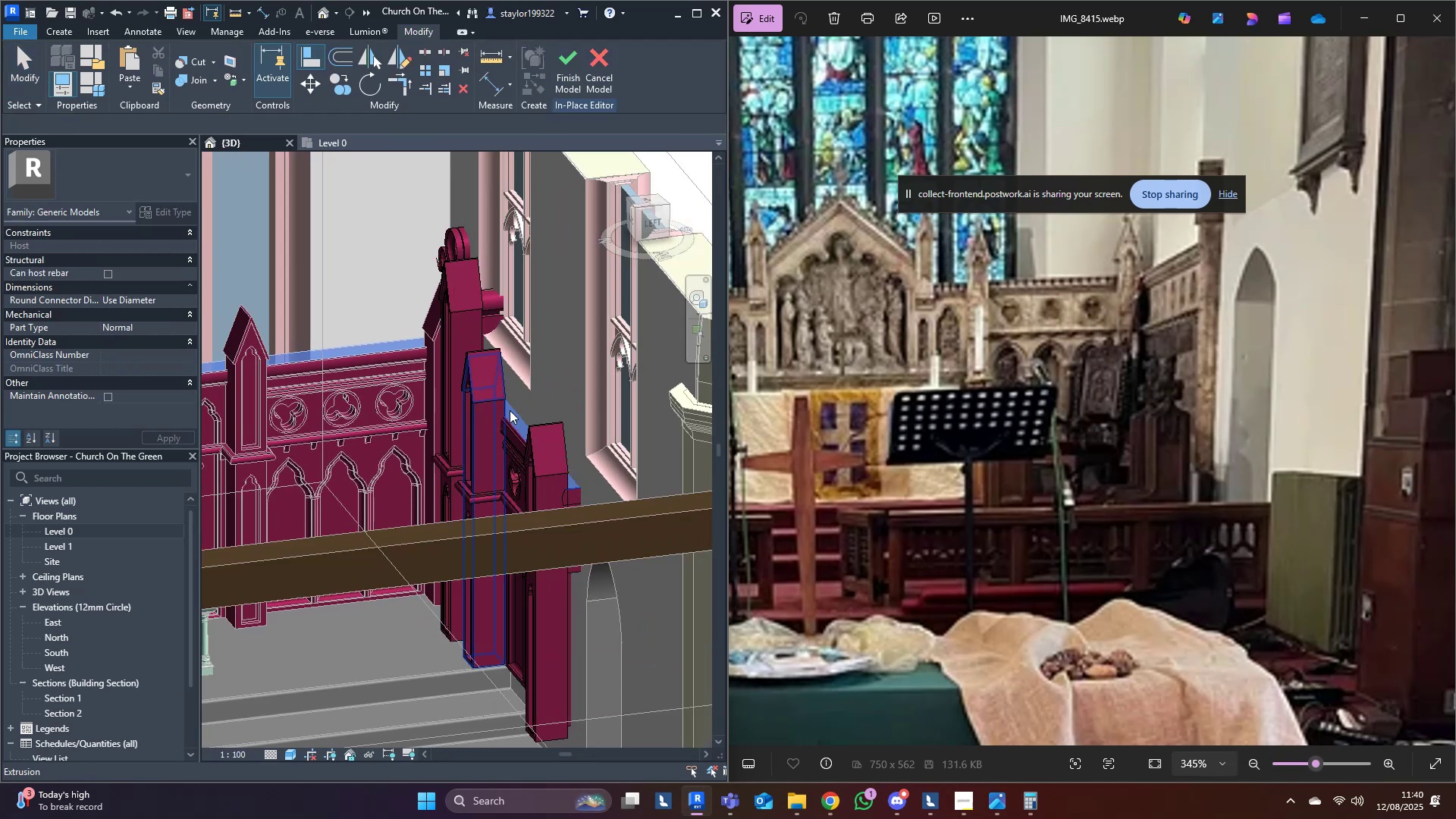 
key(Escape)
 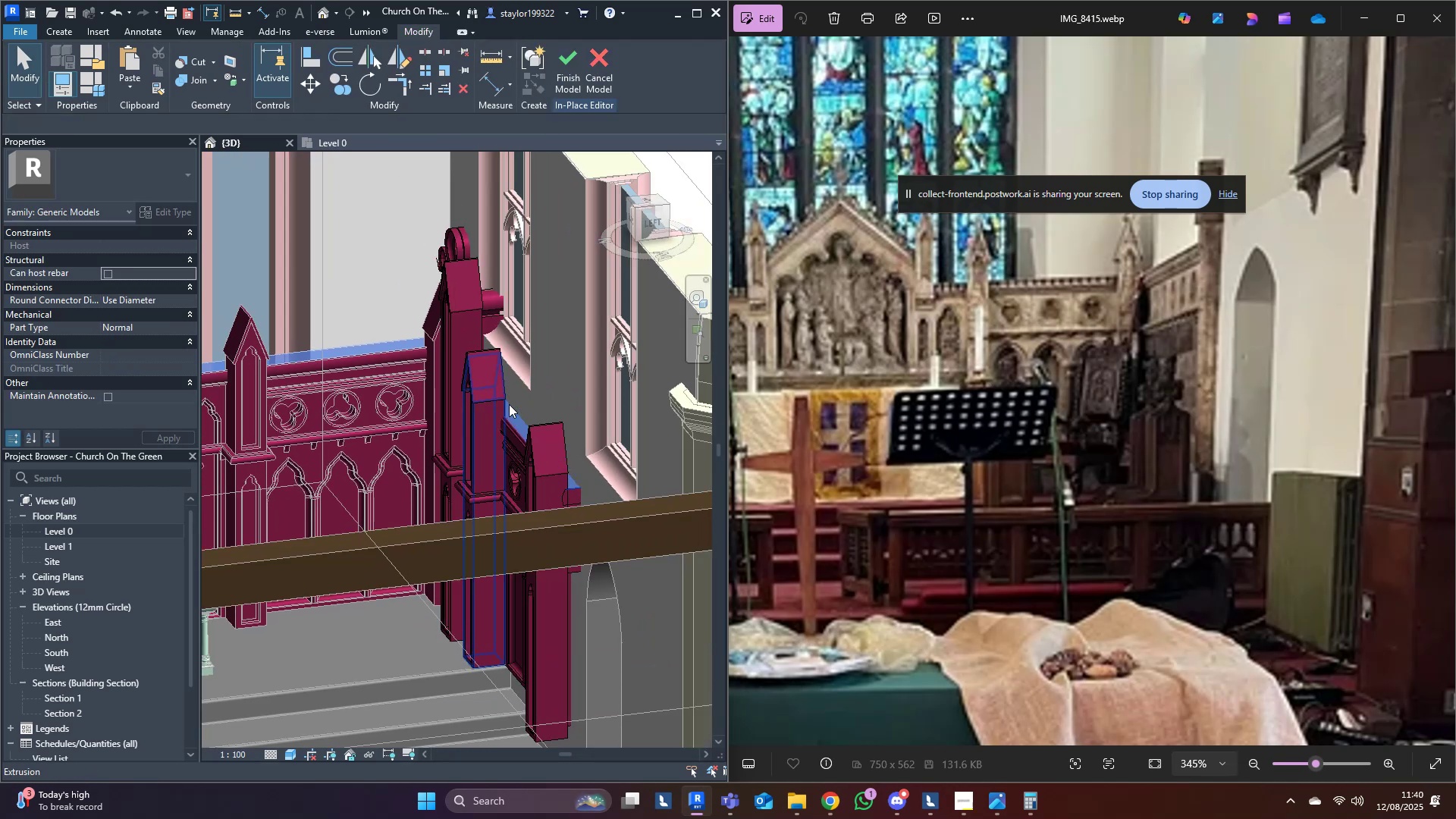 
scroll: coordinate [510, 403], scroll_direction: down, amount: 1.0
 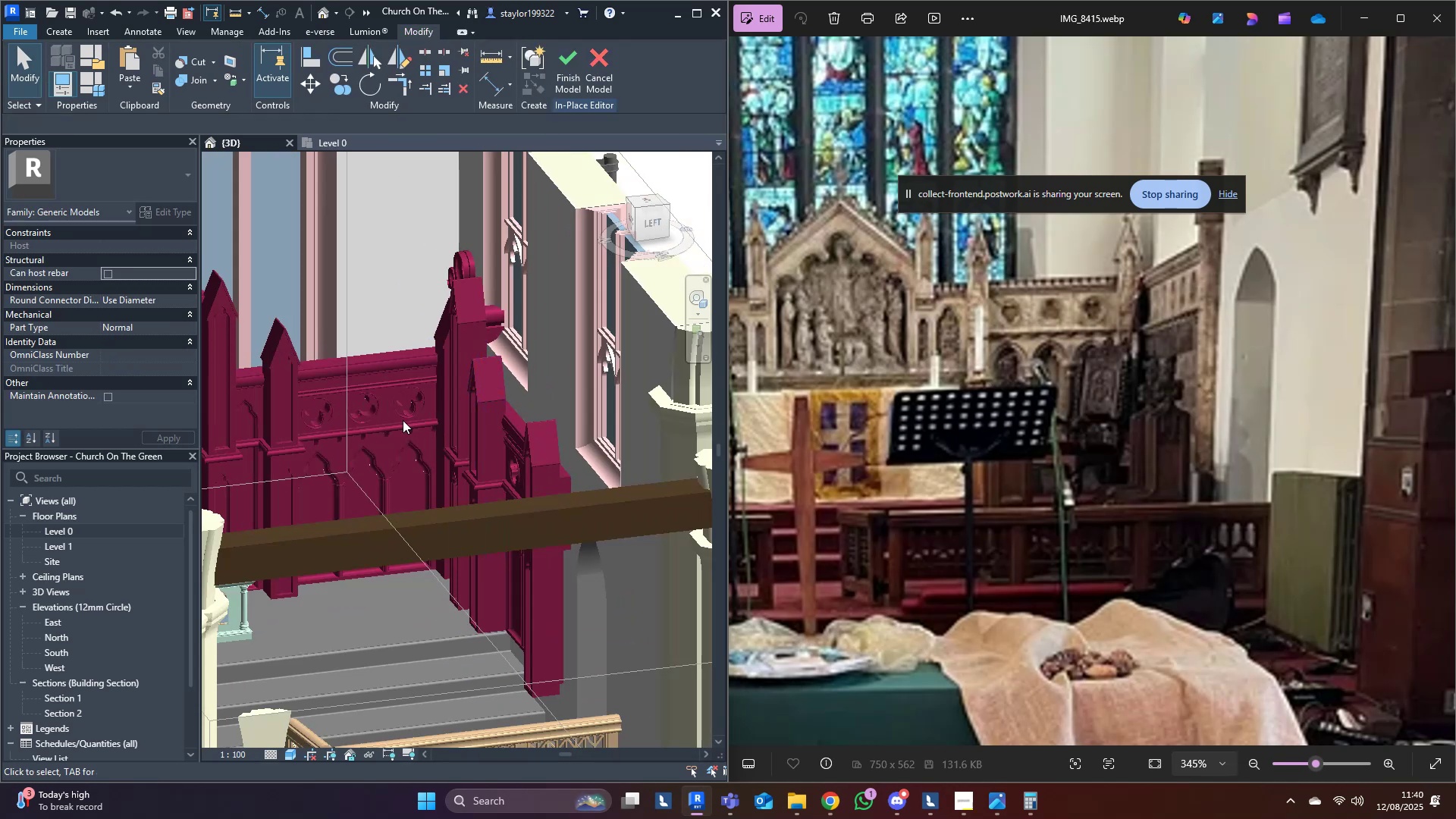 
hold_key(key=ShiftLeft, duration=0.31)
 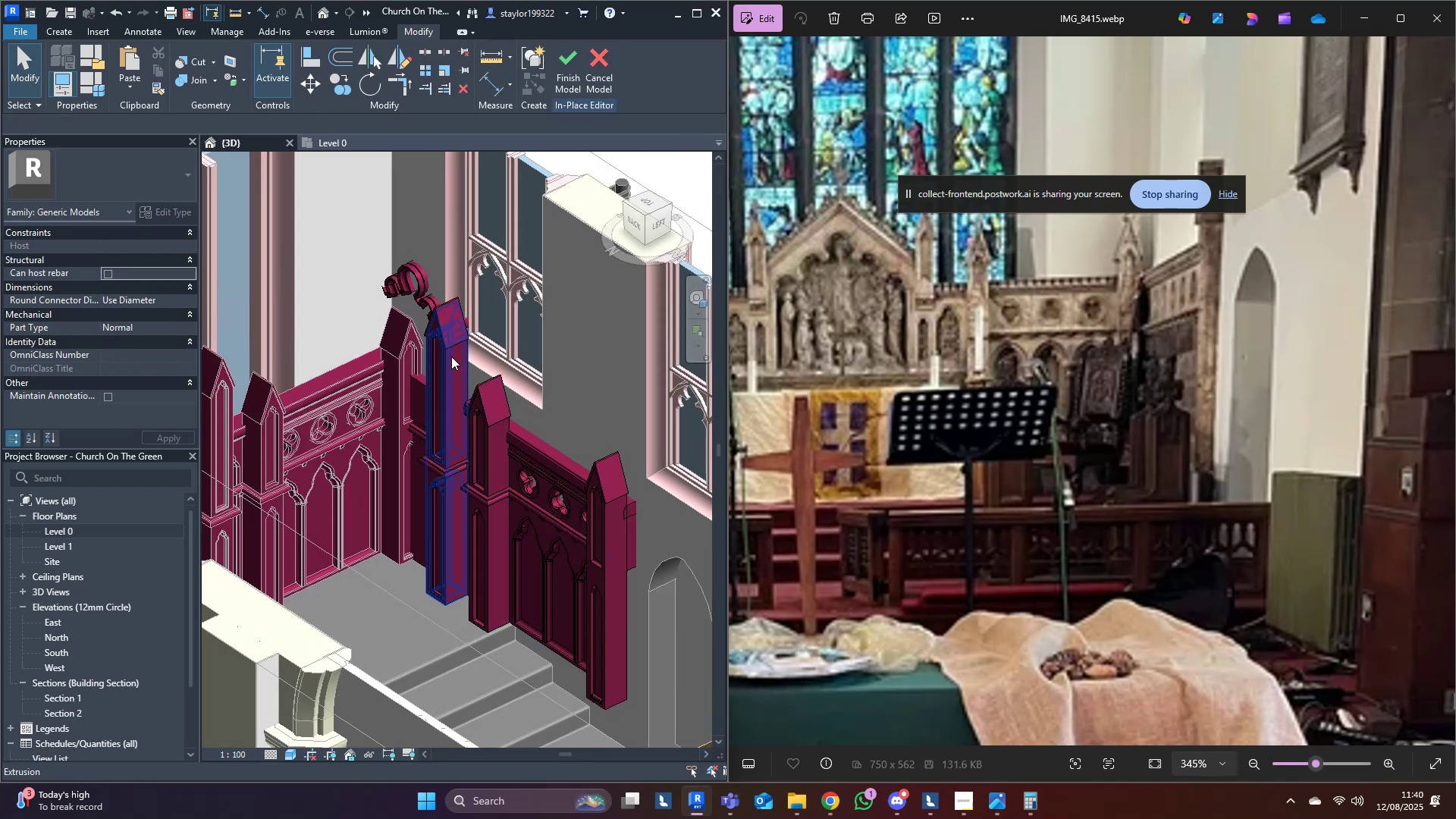 
hold_key(key=ShiftLeft, duration=1.11)
 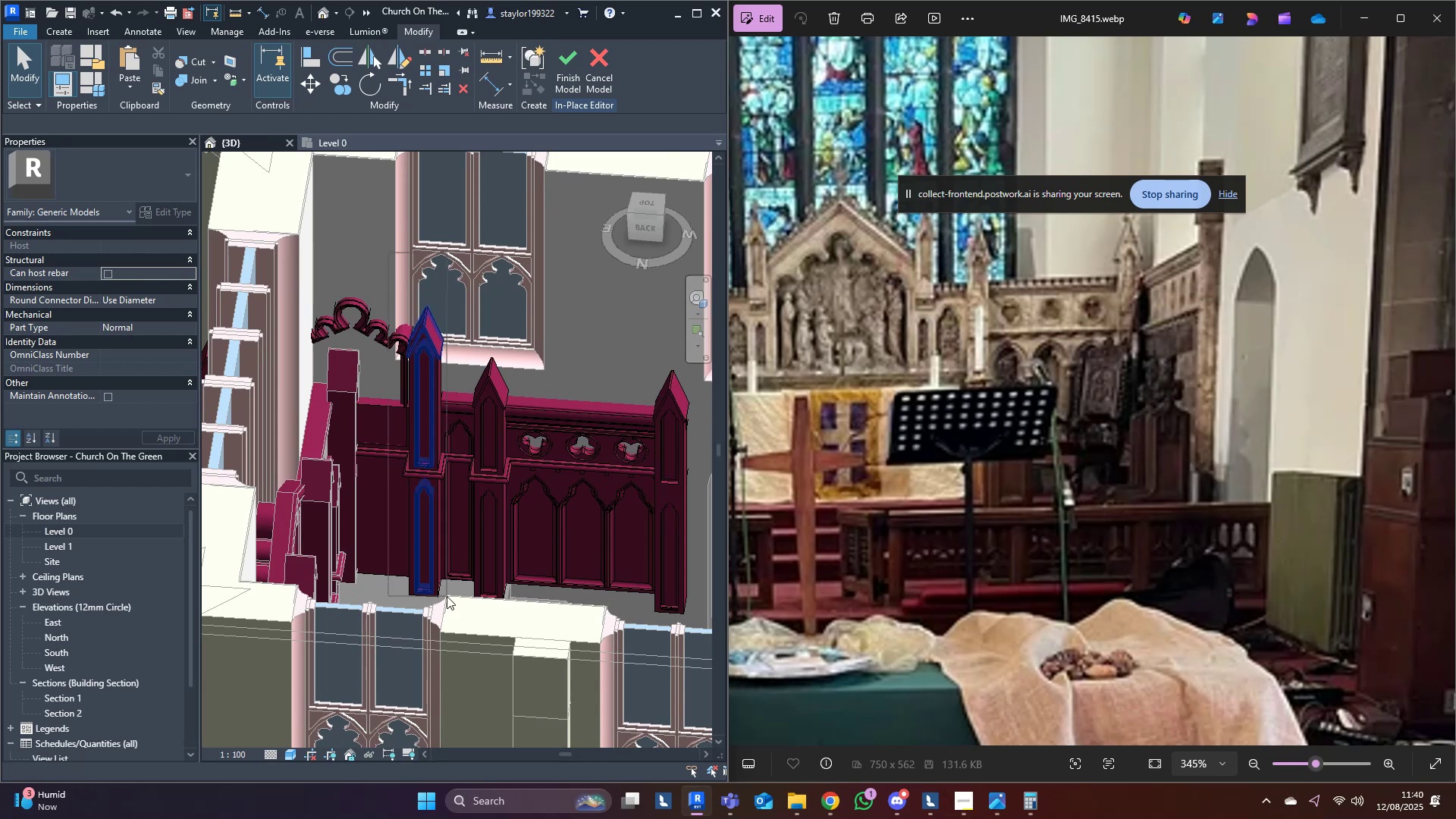 
wait(5.42)
 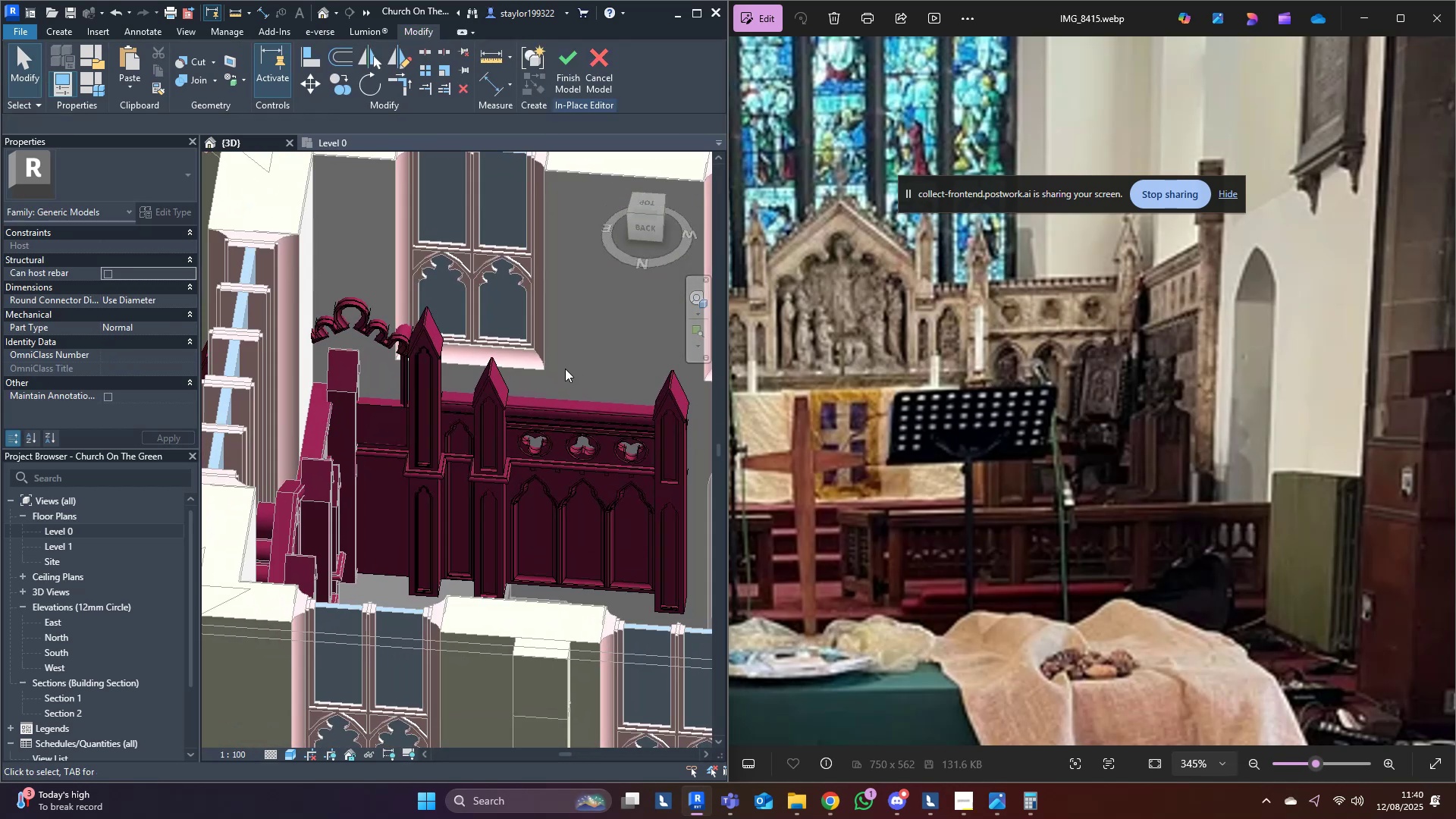 
key(Delete)
 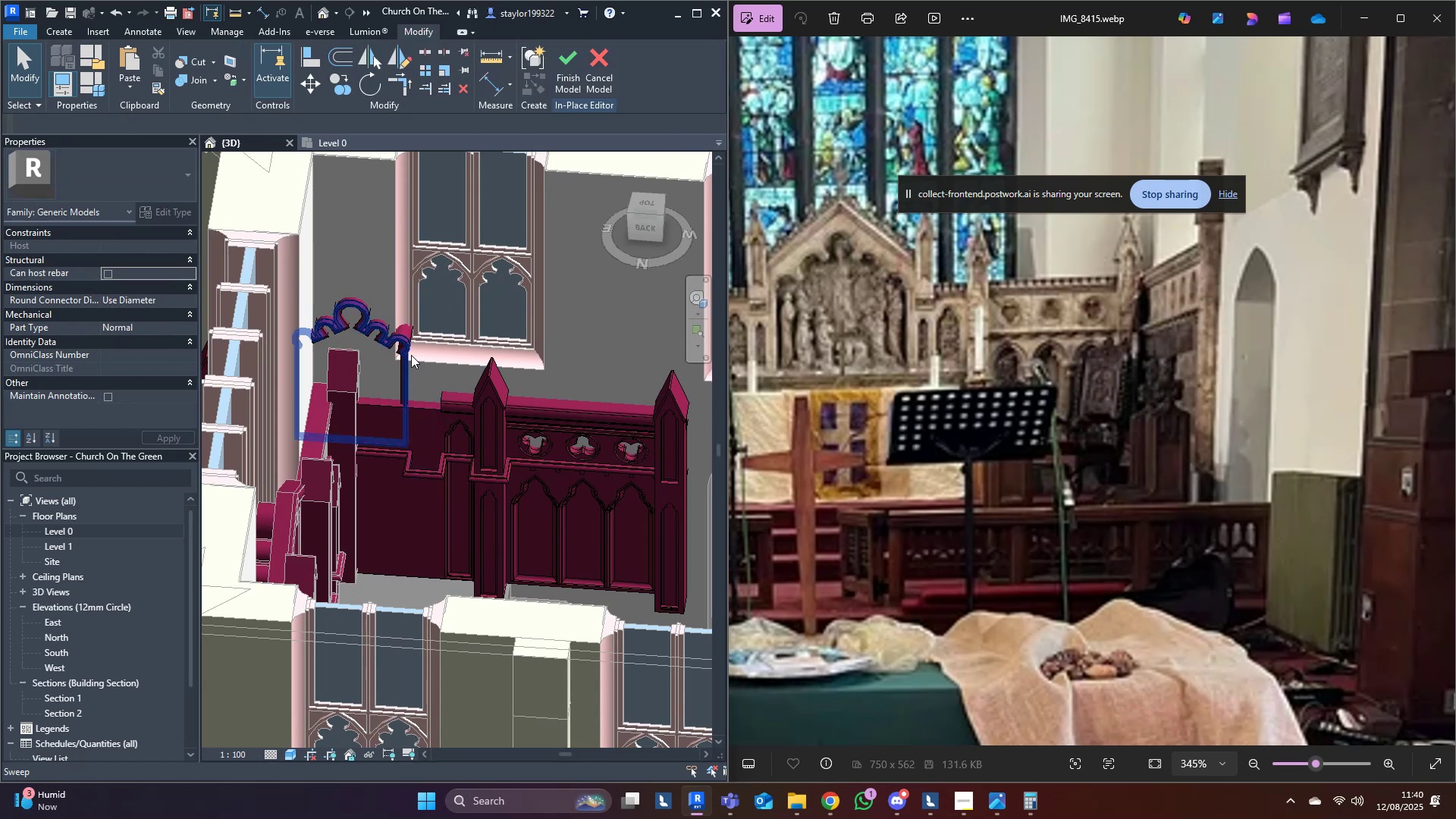 
left_click([409, 355])
 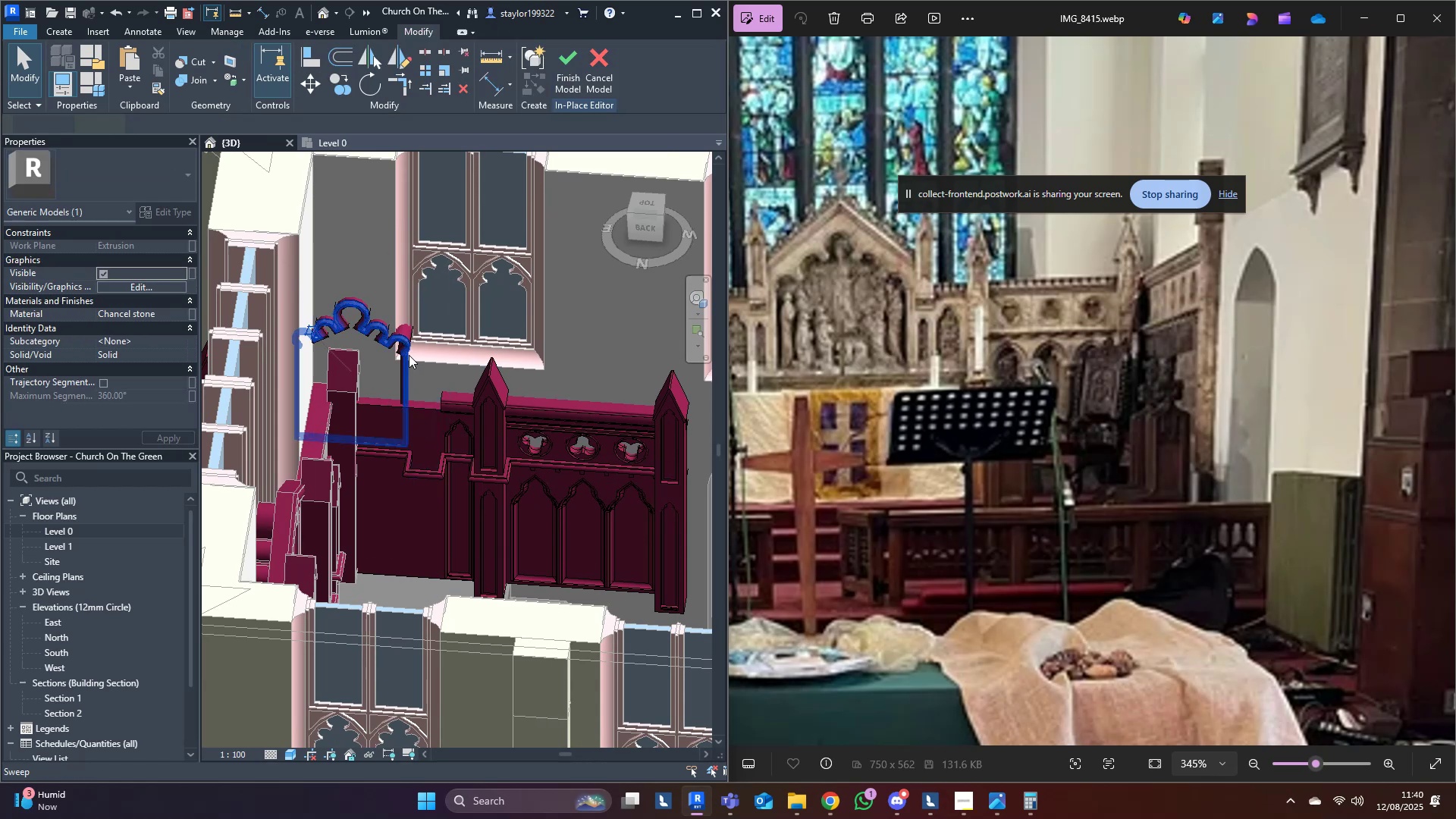 
key(Delete)
 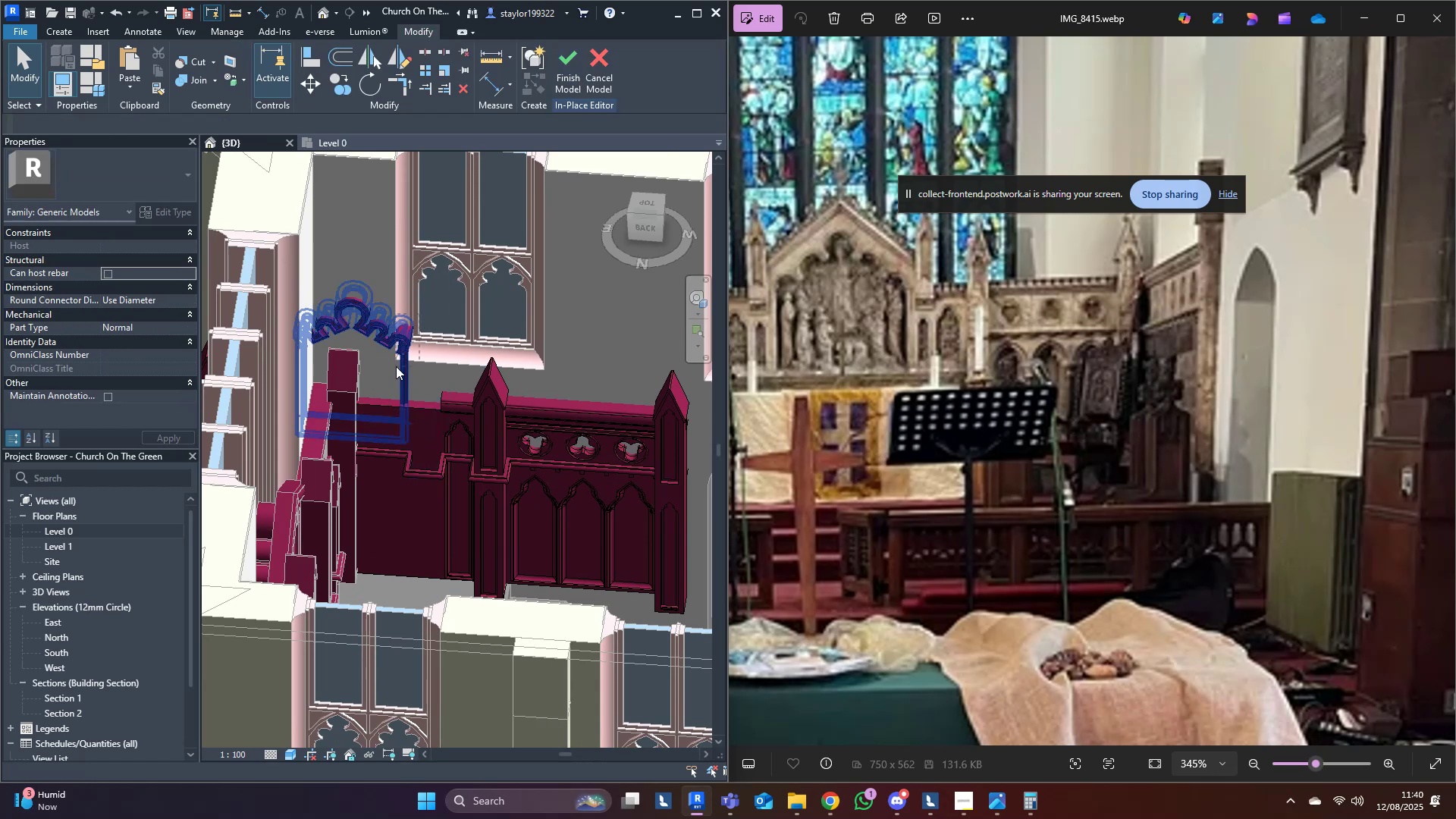 
key(Delete)
 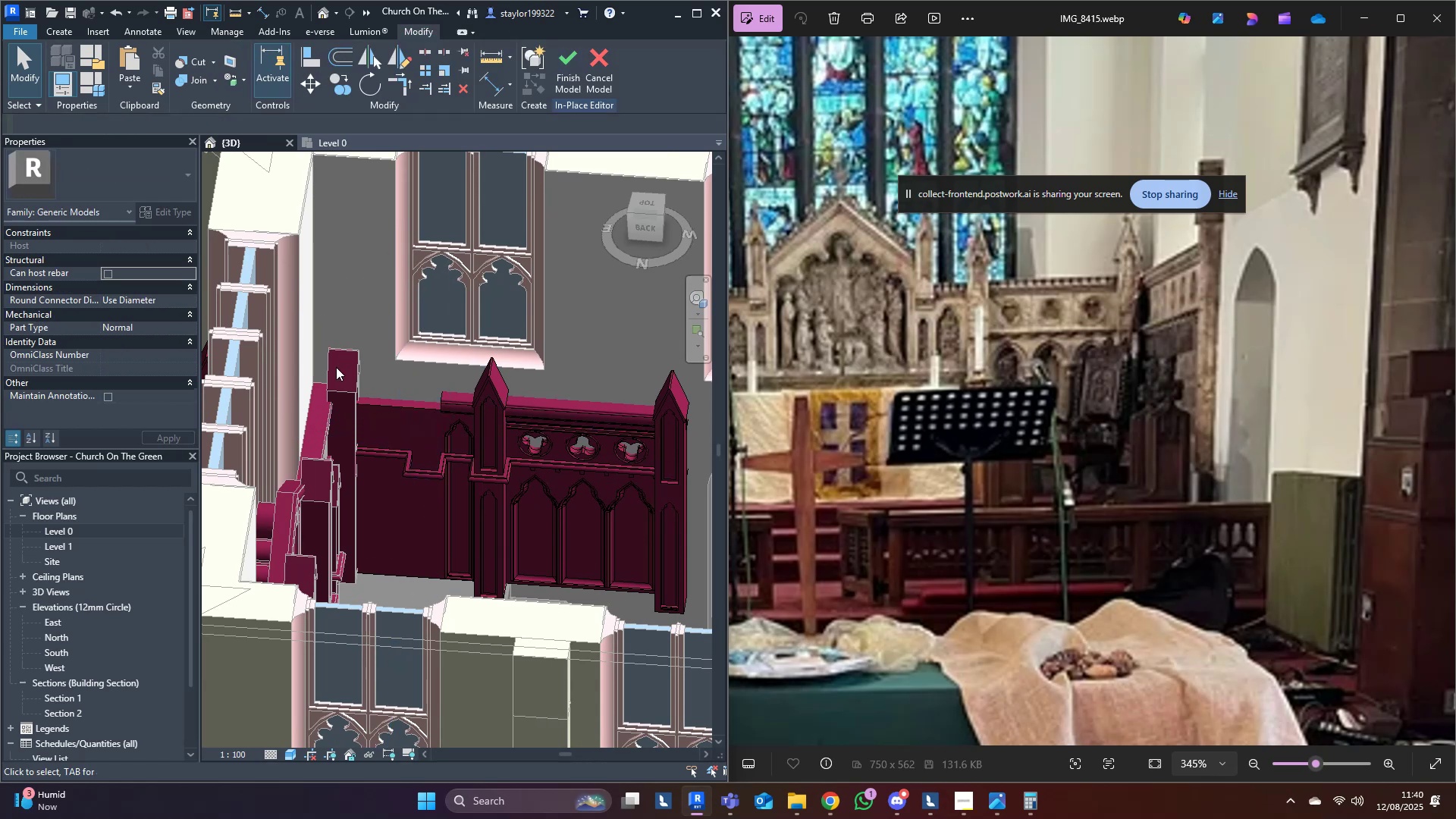 
scroll: coordinate [484, 360], scroll_direction: down, amount: 3.0
 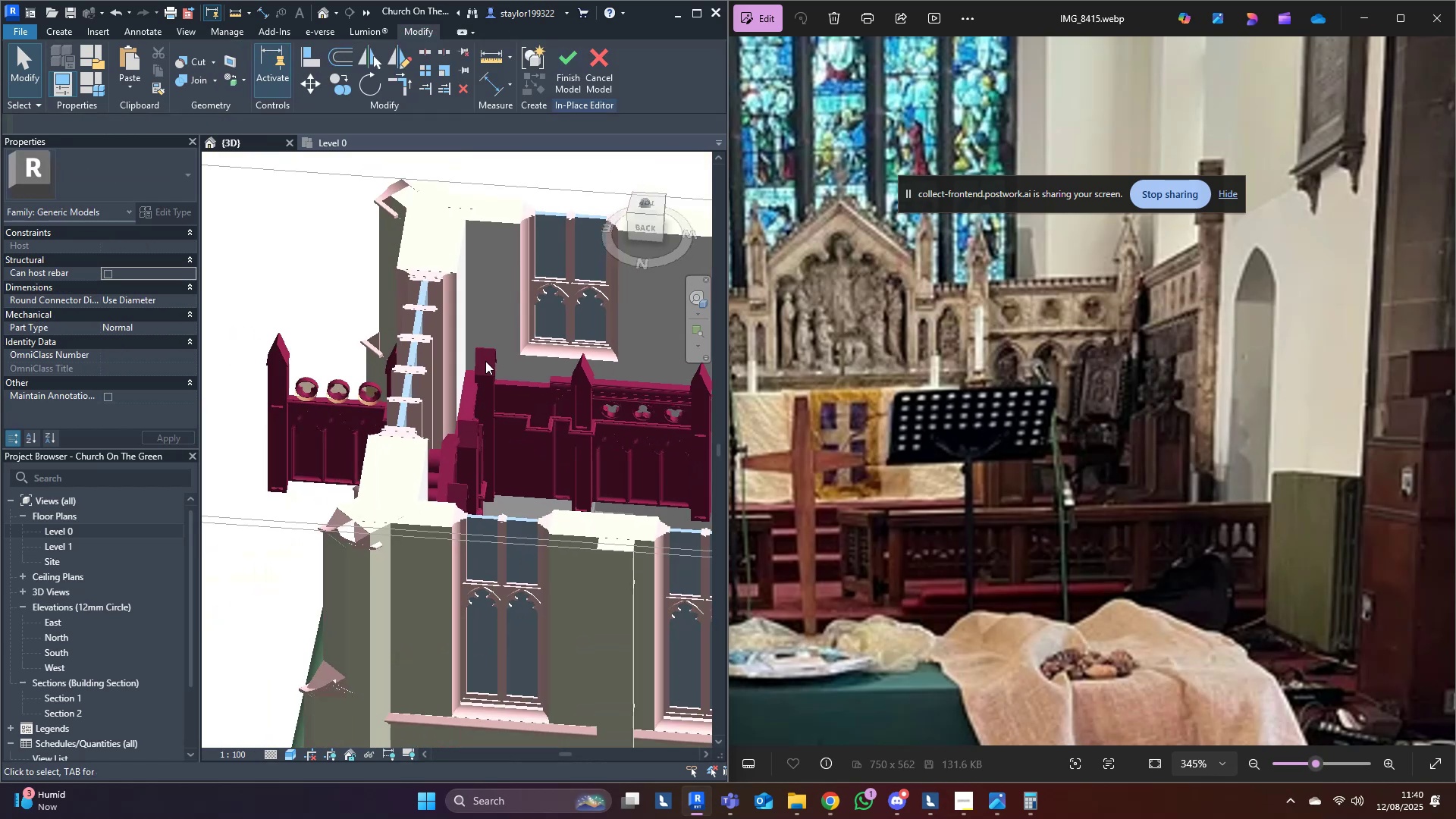 
hold_key(key=ShiftLeft, duration=0.4)
 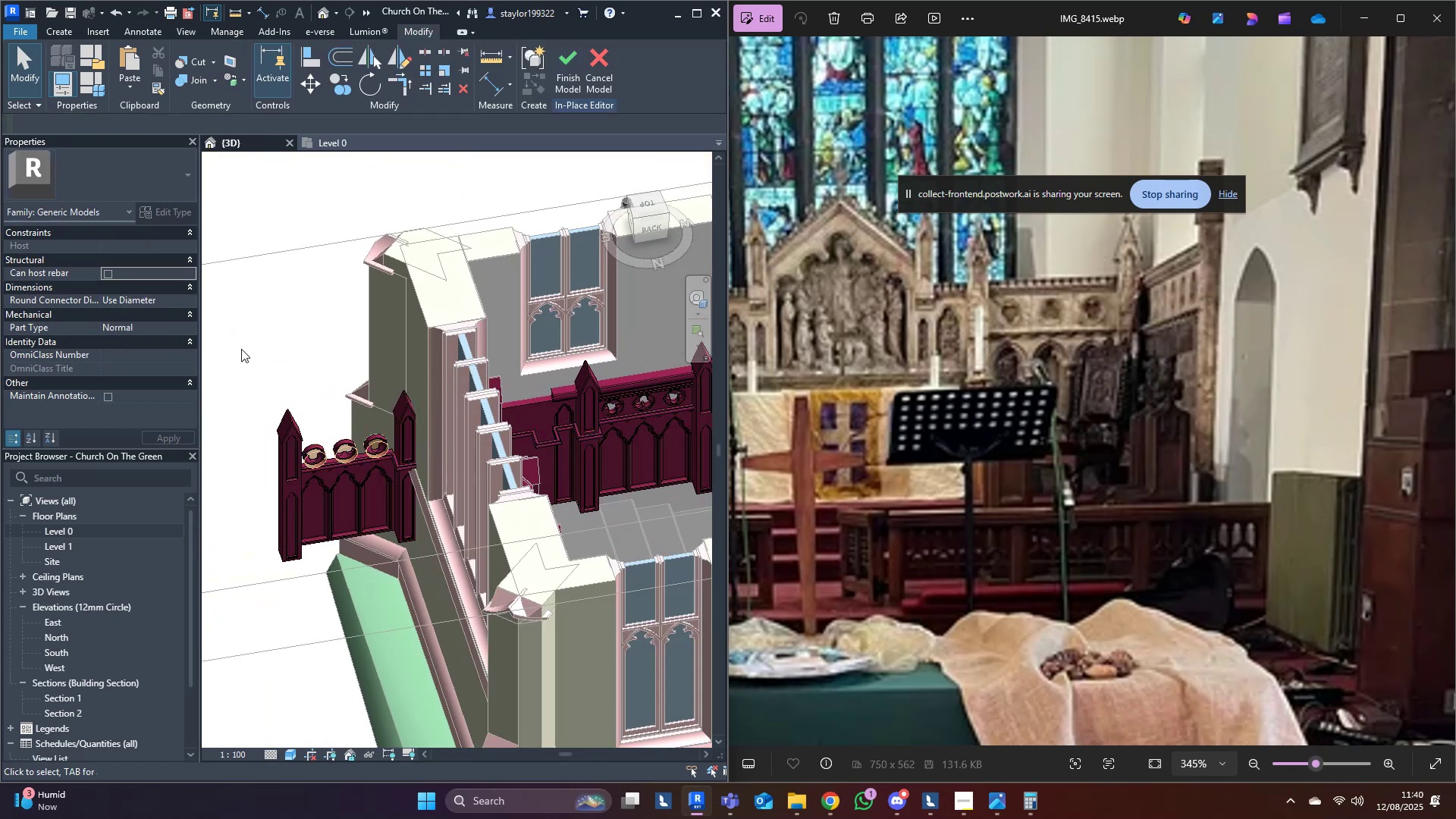 
hold_key(key=ShiftLeft, duration=0.37)
 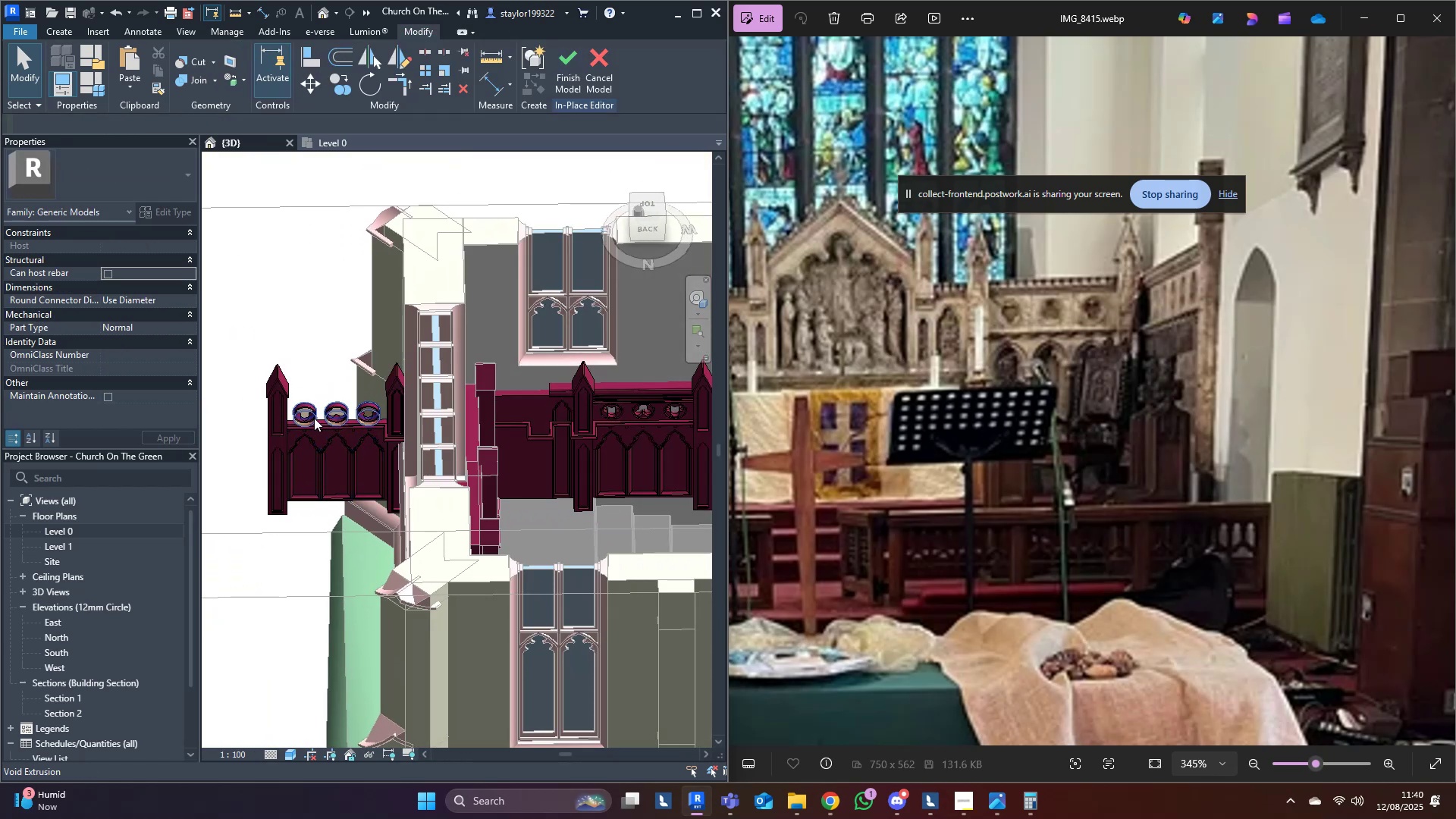 
left_click([314, 418])
 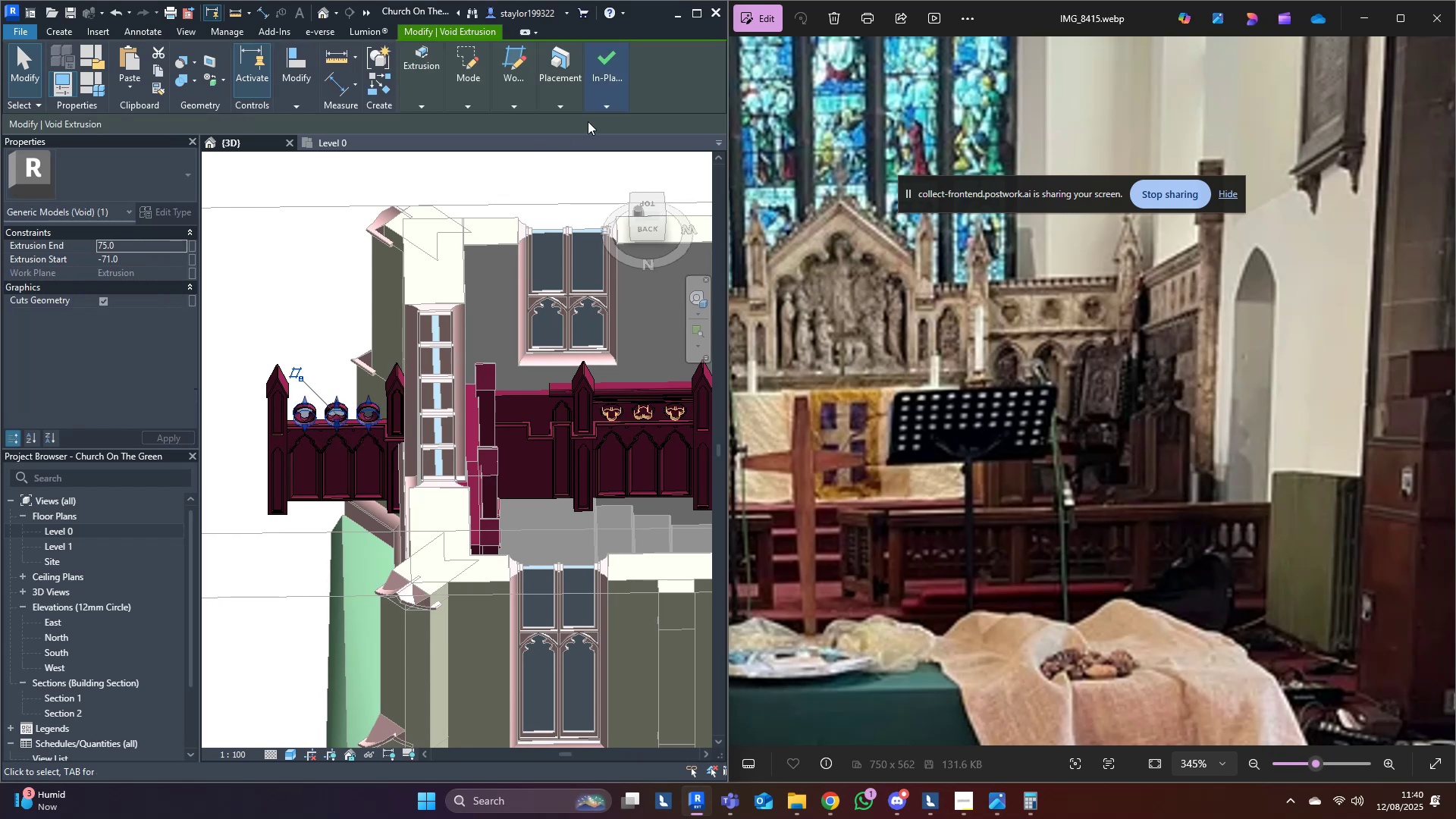 
key(Delete)
 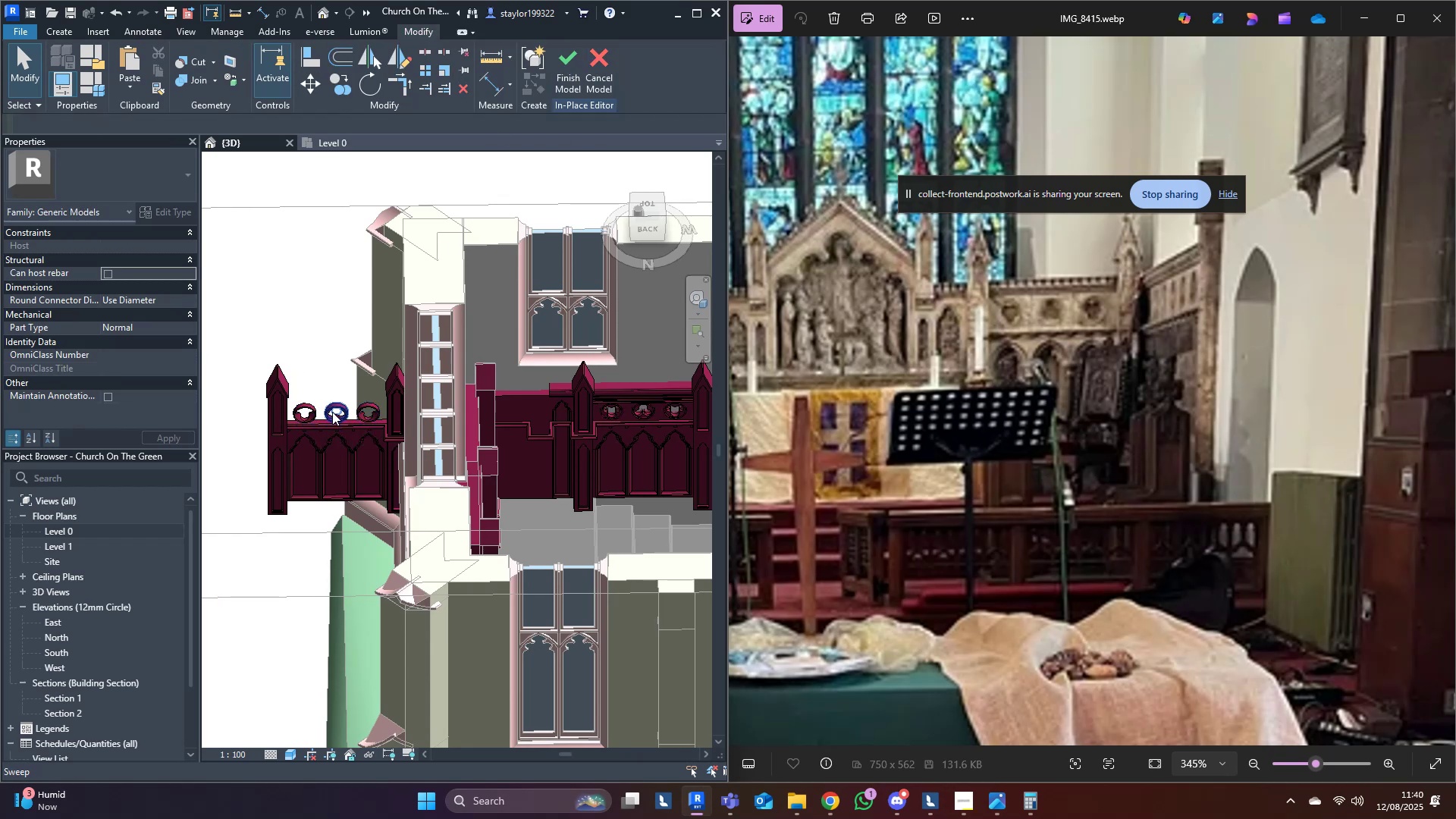 
key(Control+ControlLeft)
 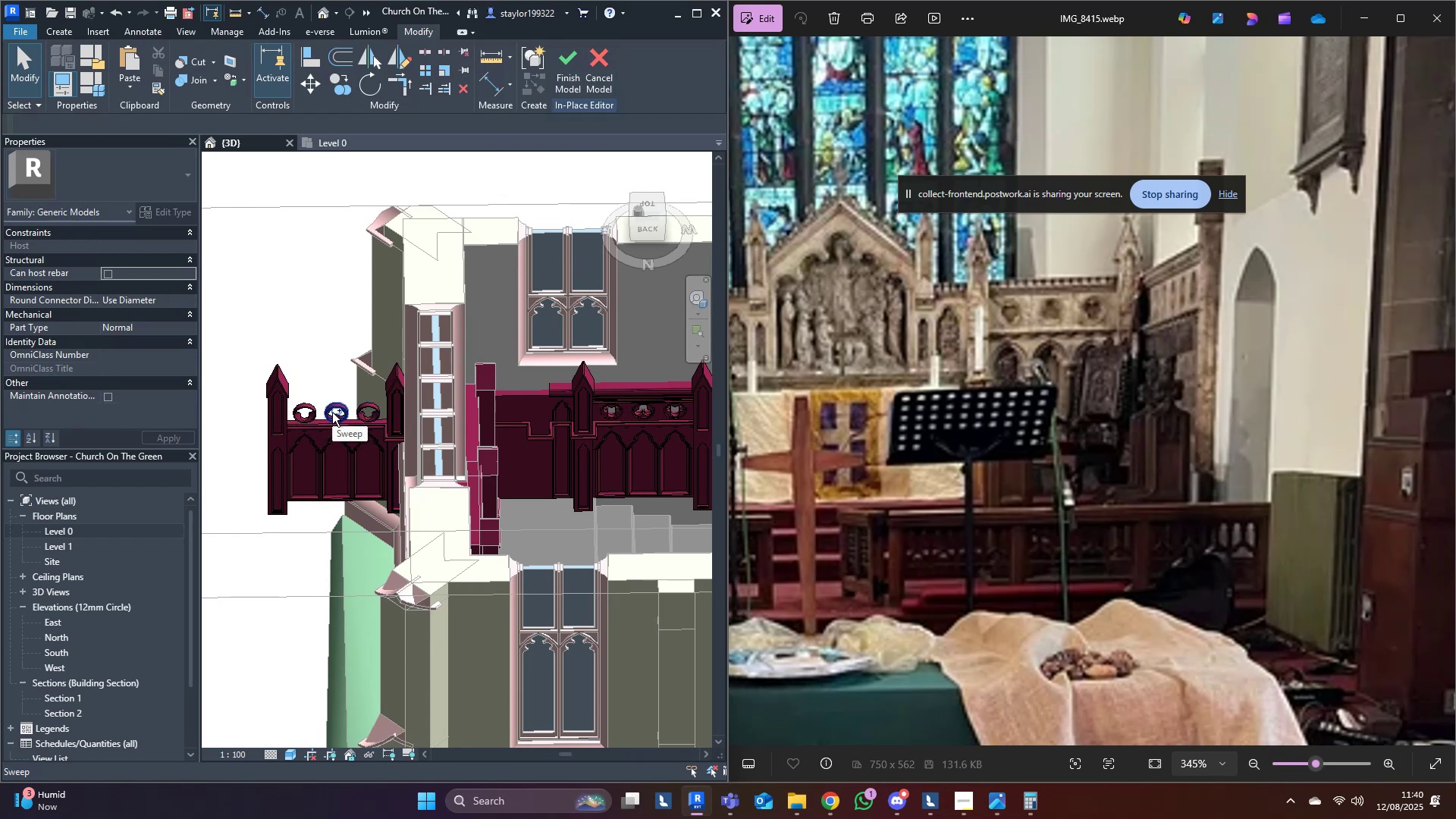 
key(Control+Z)
 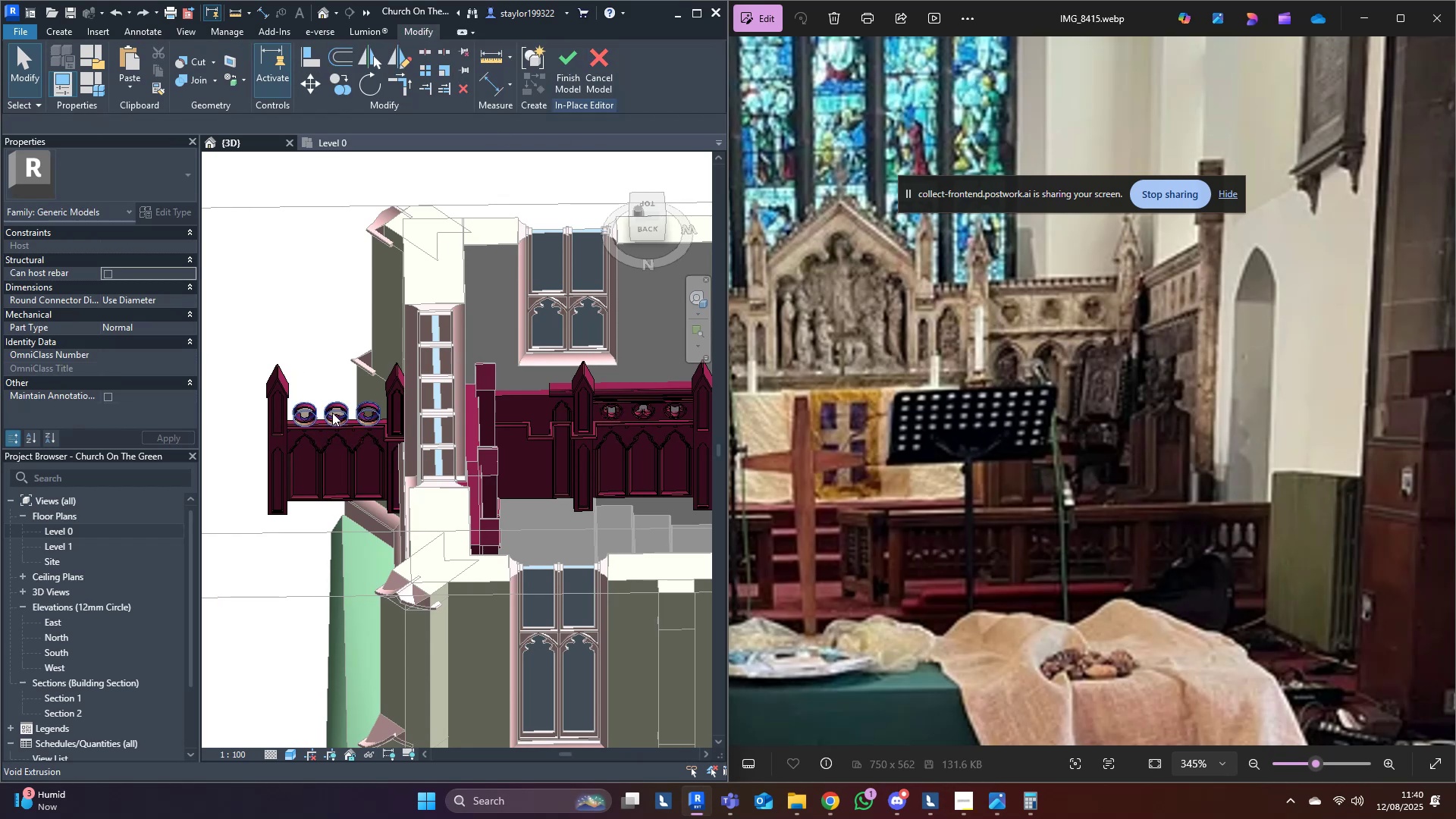 
left_click([332, 413])
 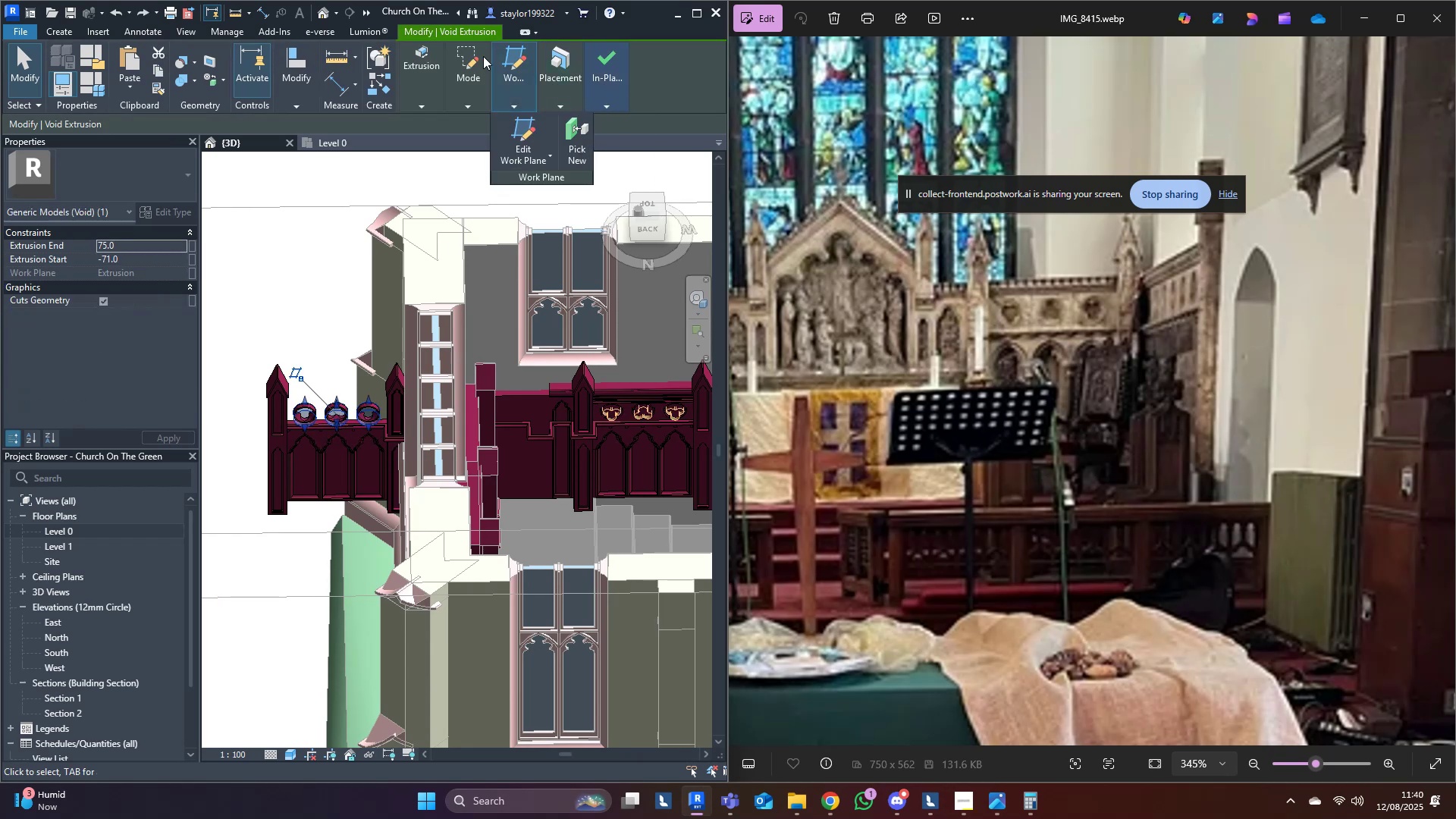 
left_click([469, 58])
 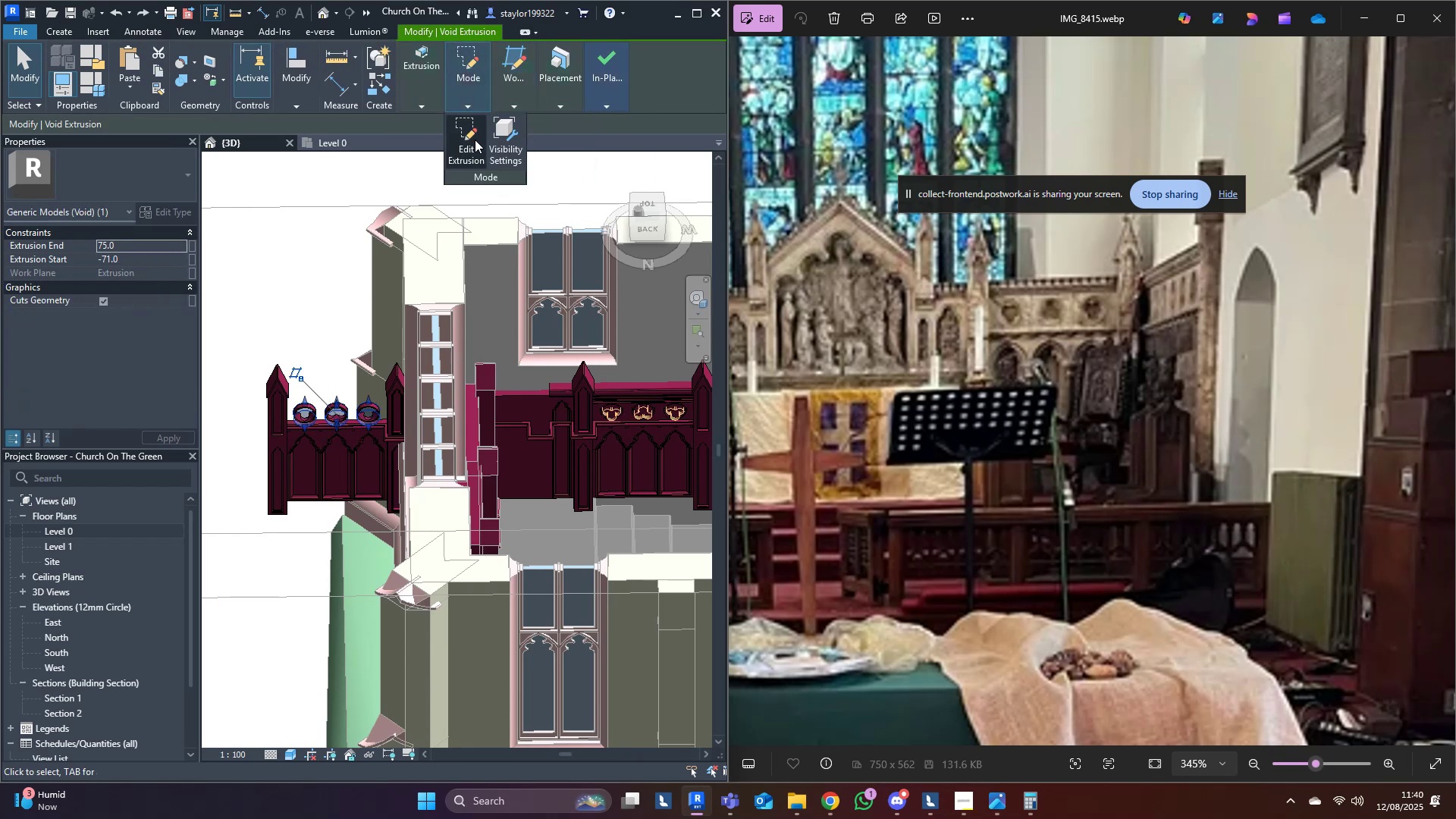 
left_click([300, 353])
 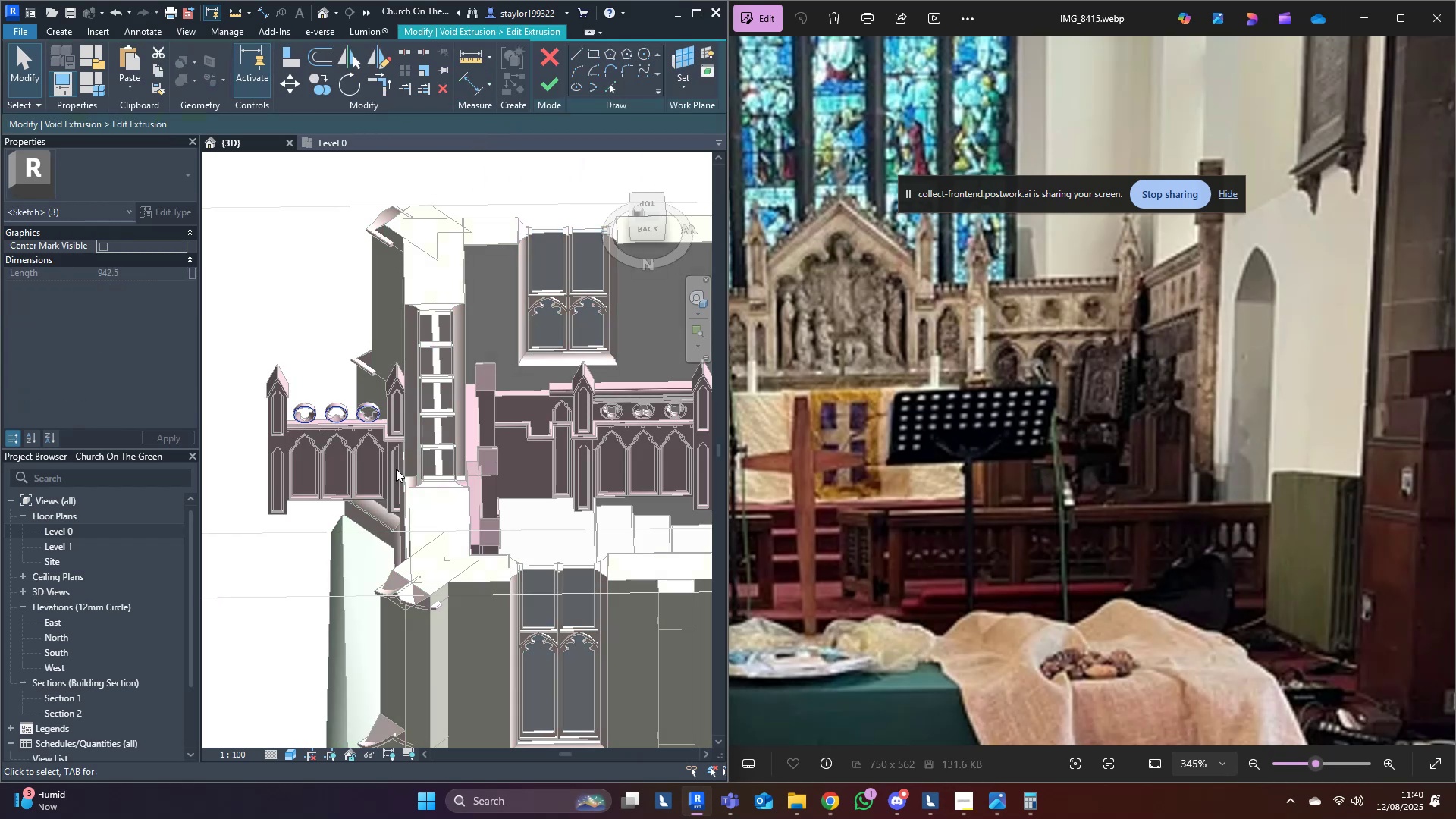 
key(Delete)
 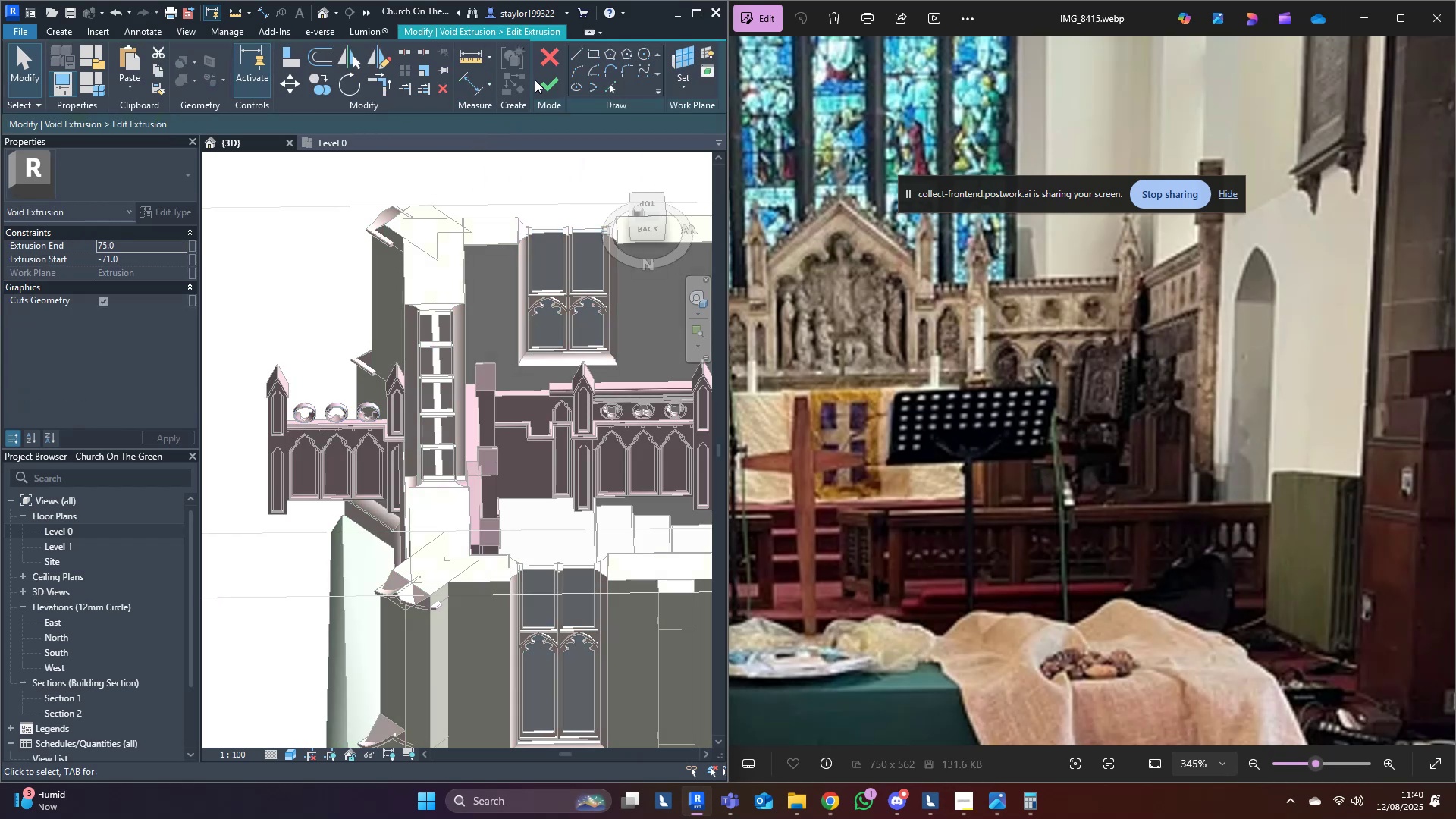 
left_click([551, 85])
 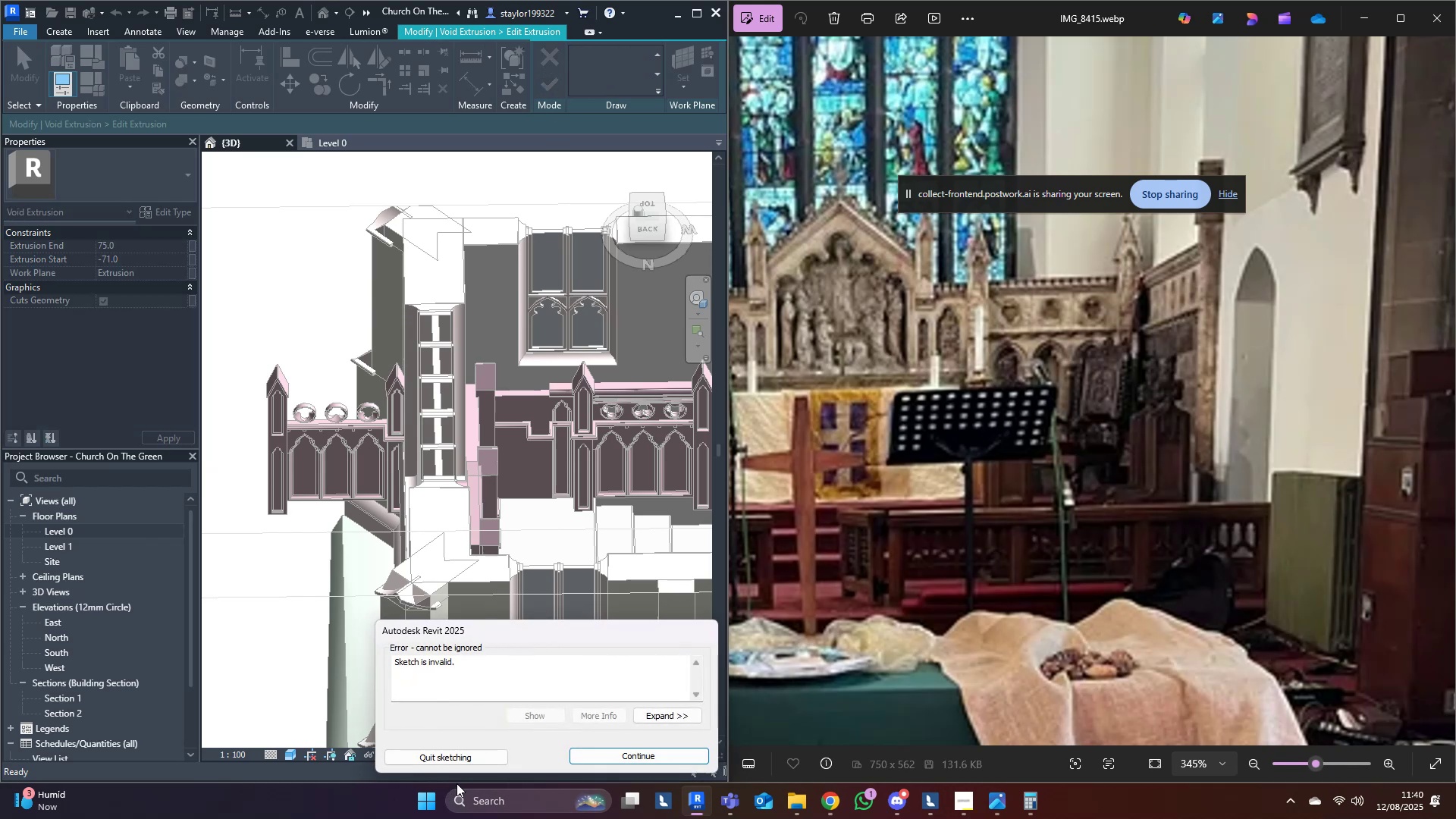 
left_click([460, 758])
 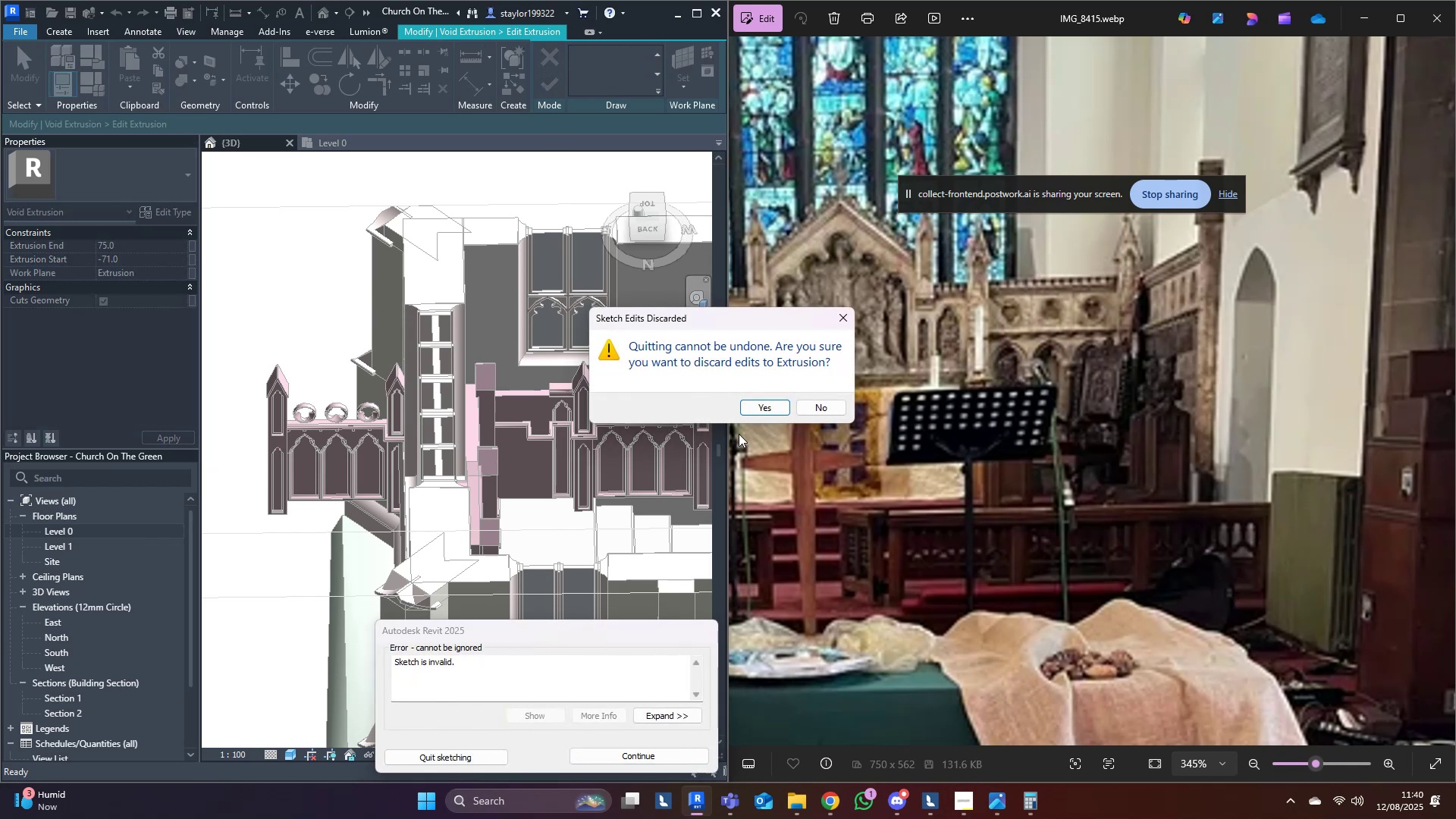 
left_click([773, 404])
 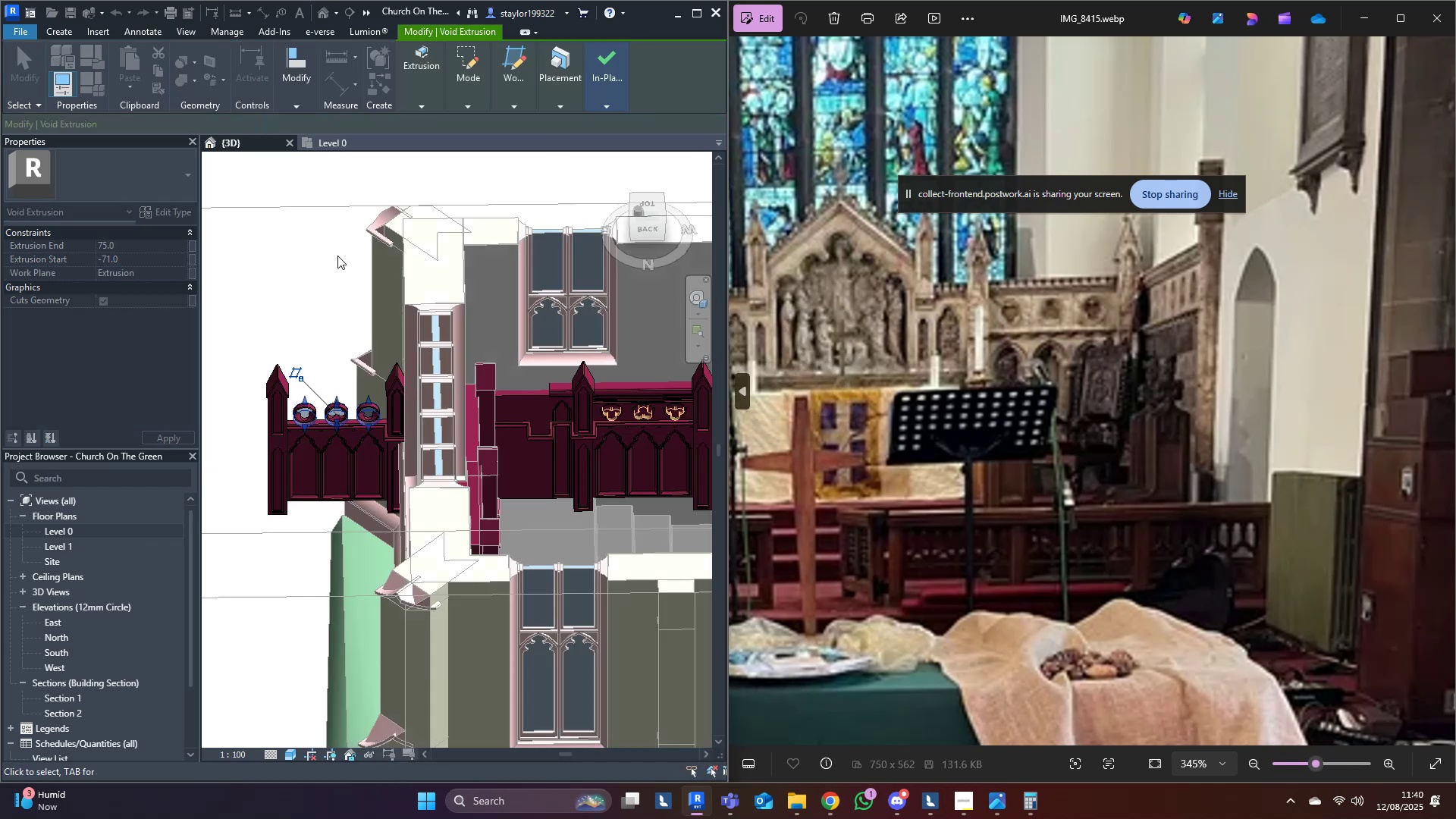 
left_click([337, 256])
 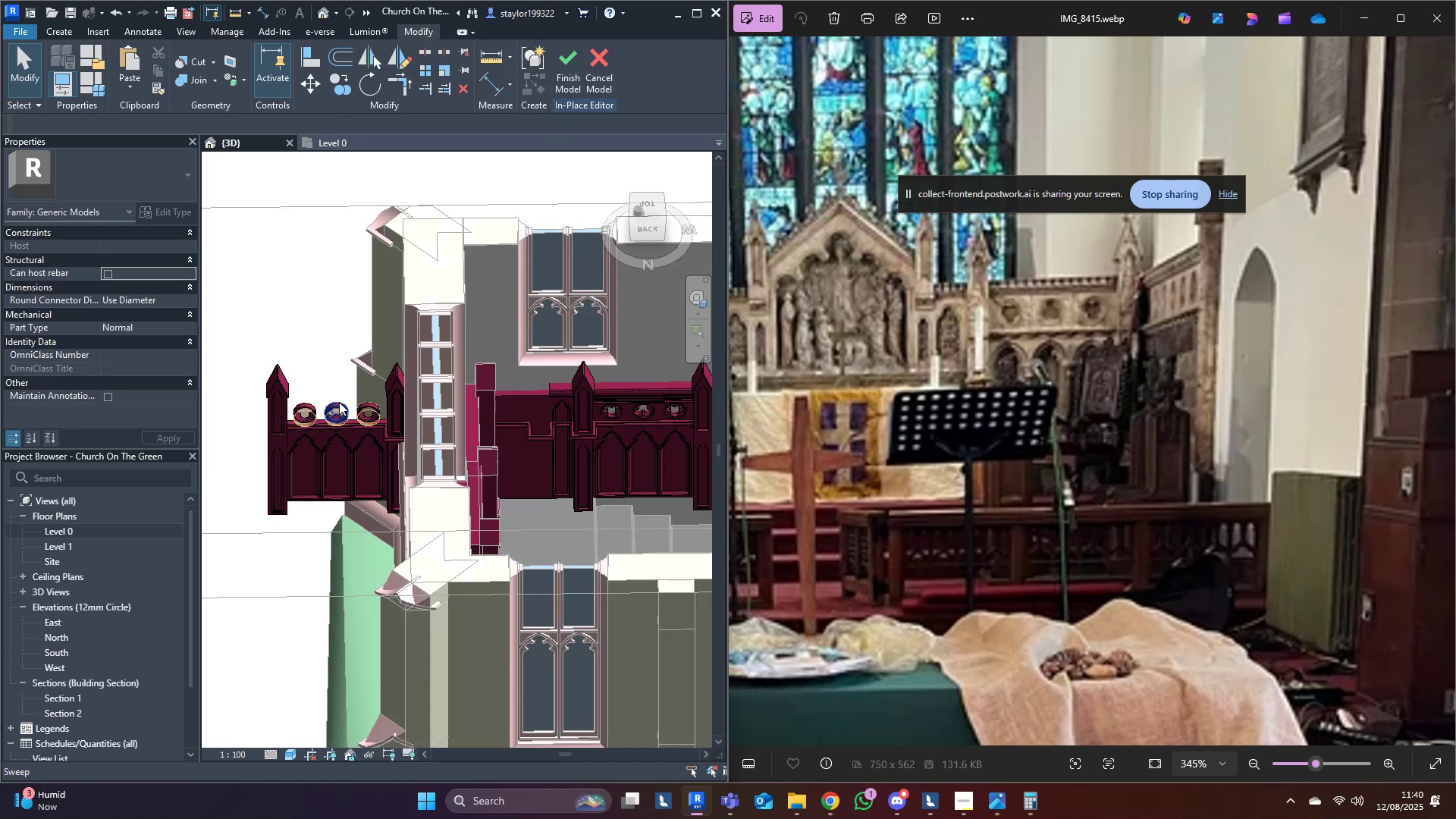 
left_click([342, 404])
 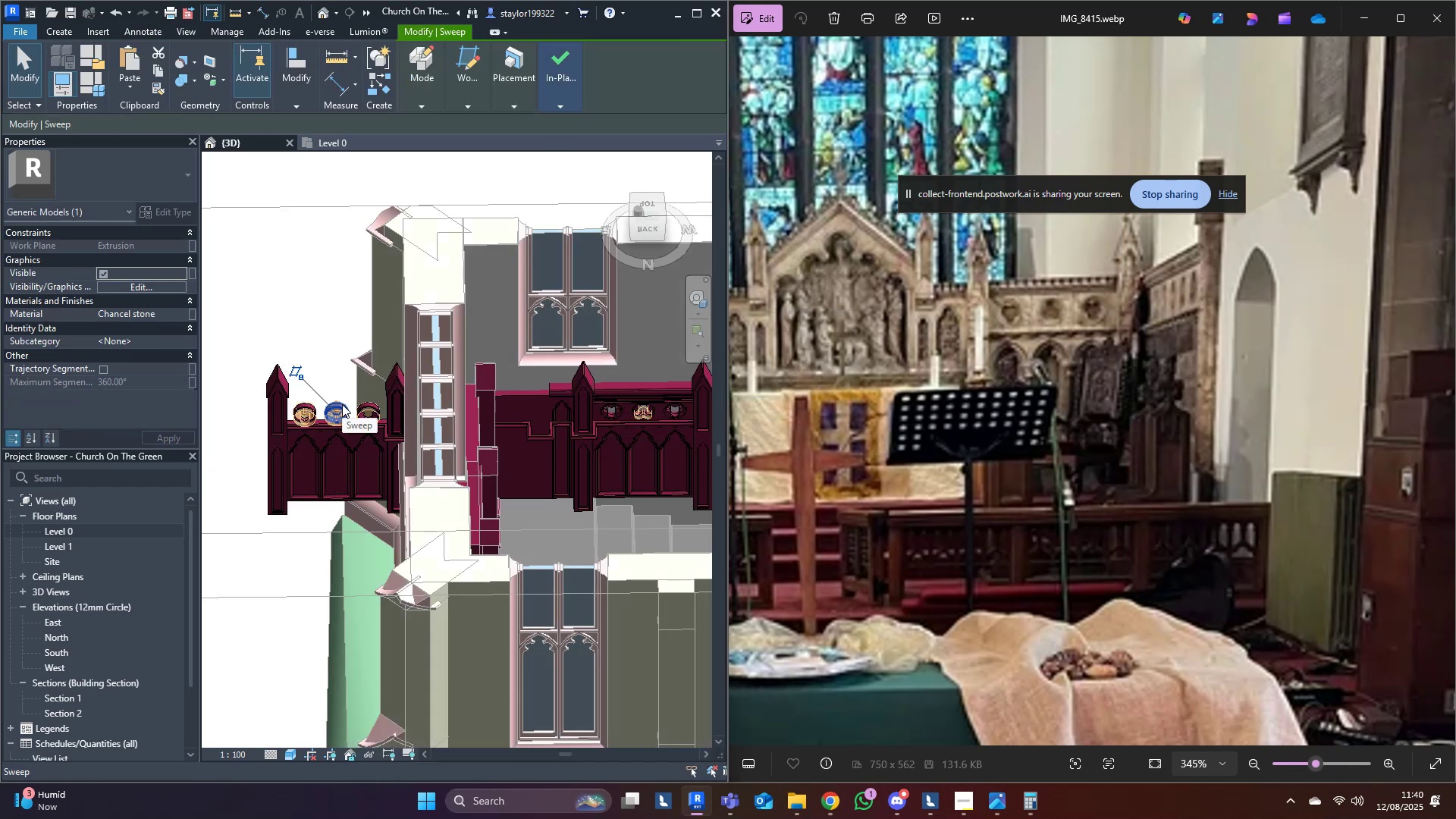 
key(Delete)
 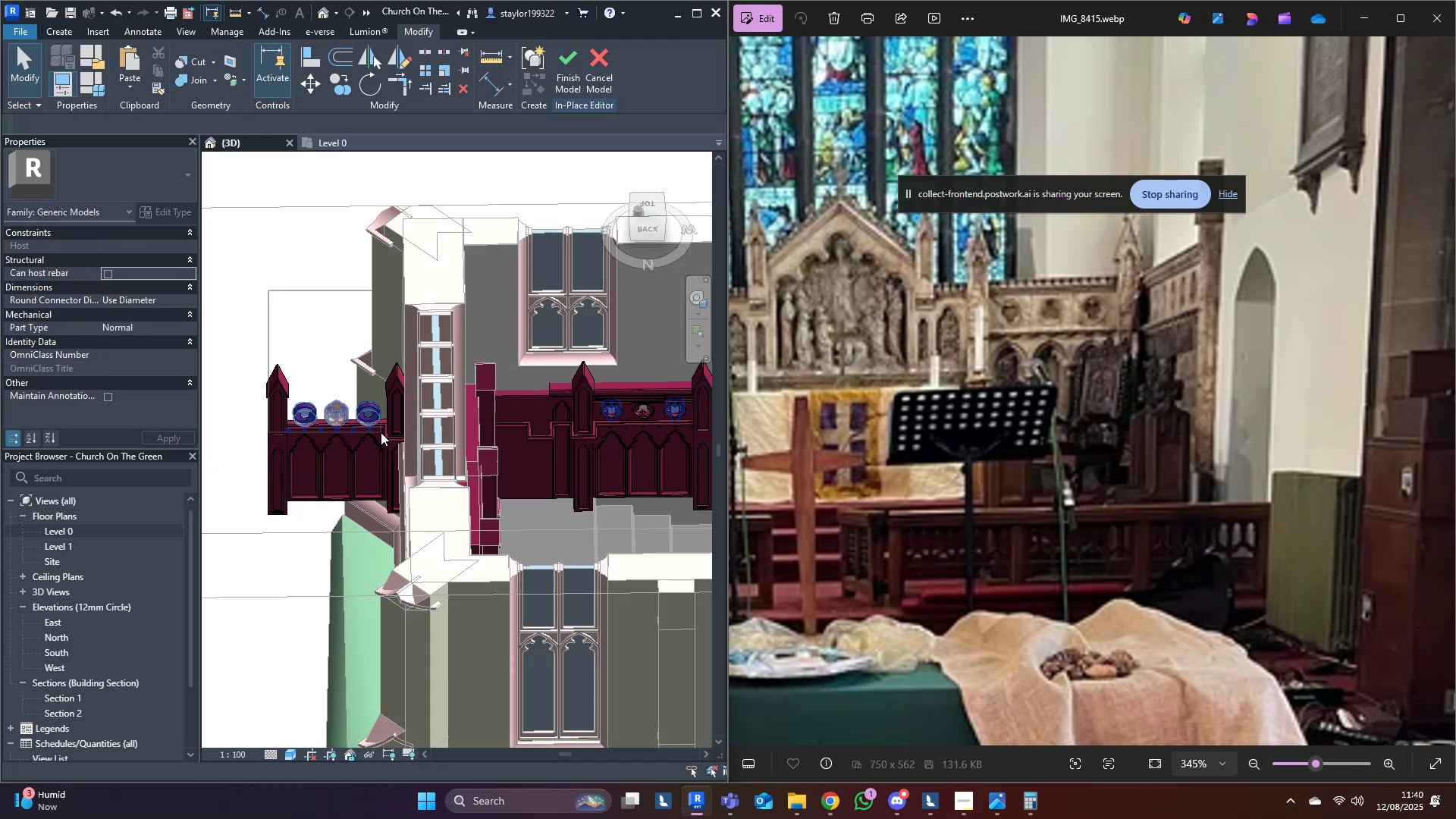 
wait(5.71)
 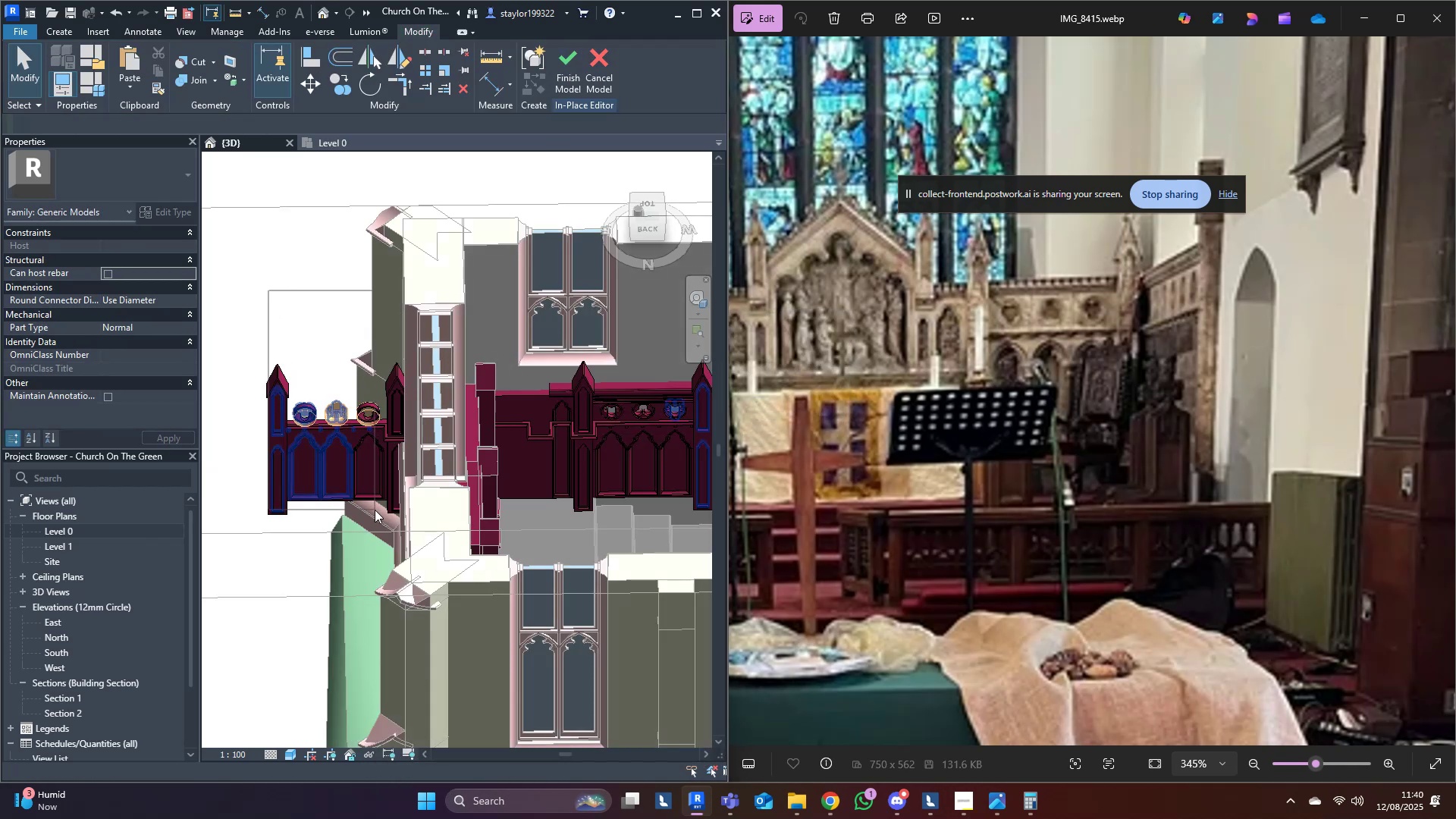 
hold_key(key=ShiftLeft, duration=1.52)
left_click([613, 419])
 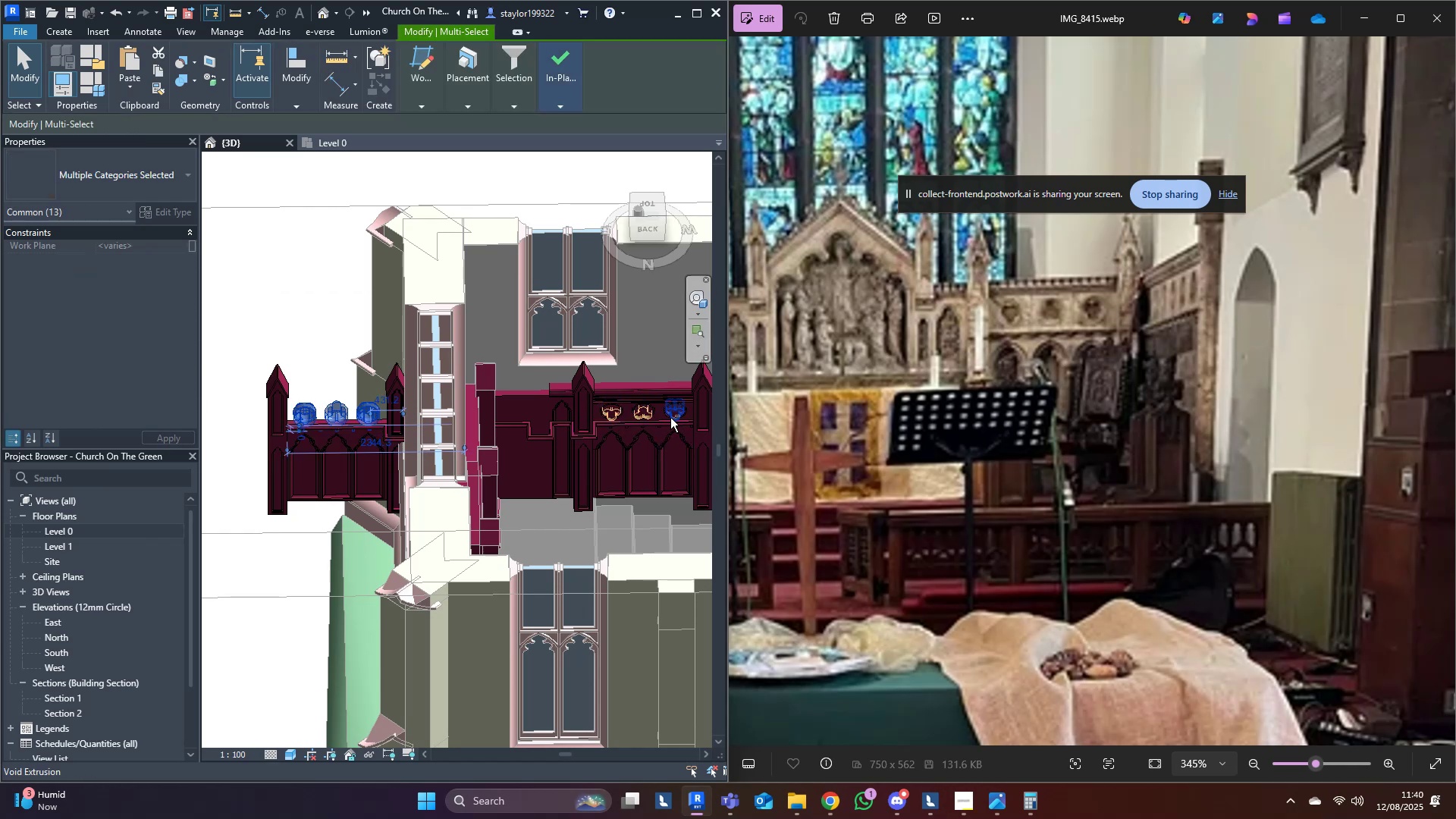 
left_click([673, 417])
 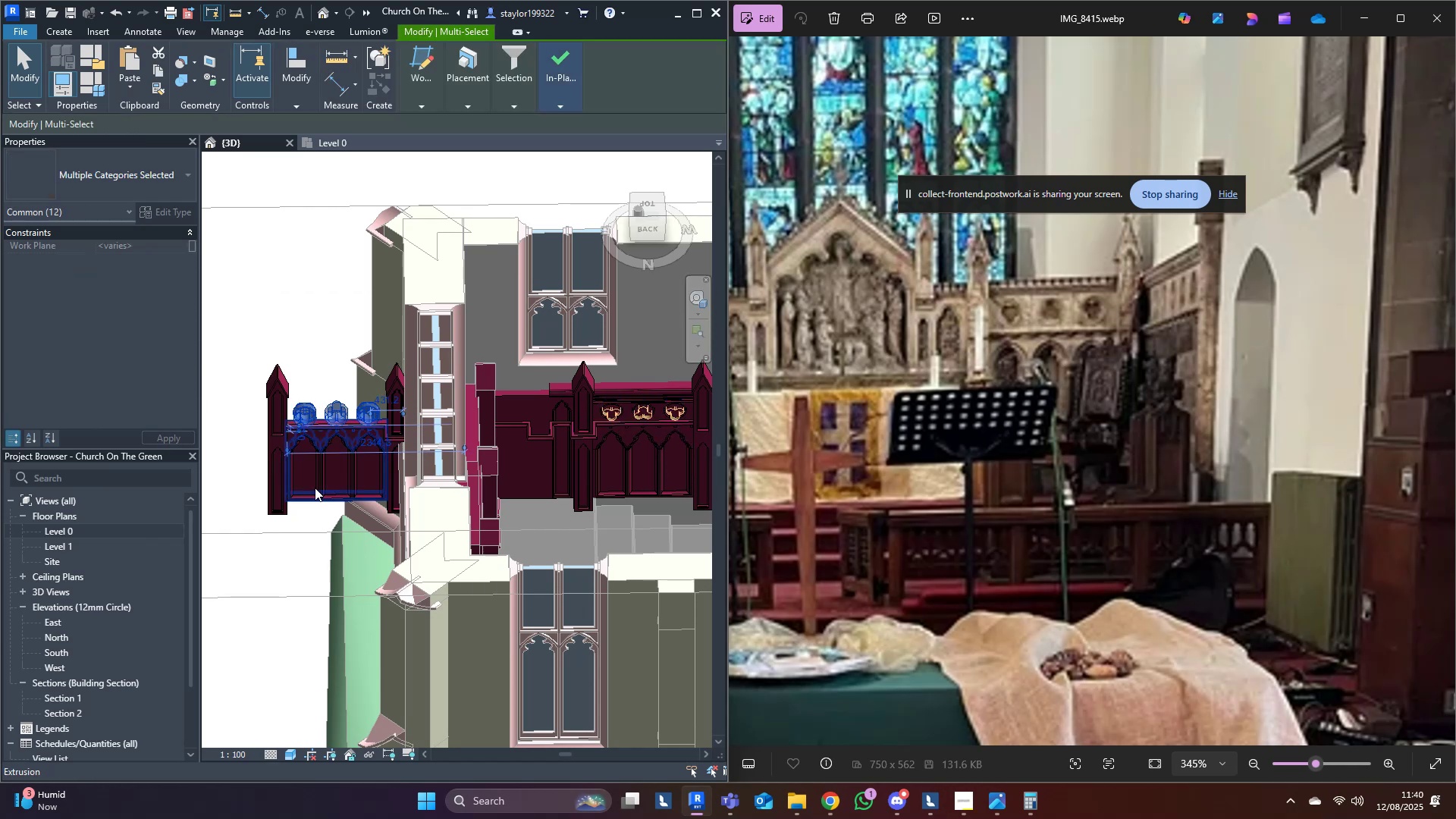 
key(Delete)
 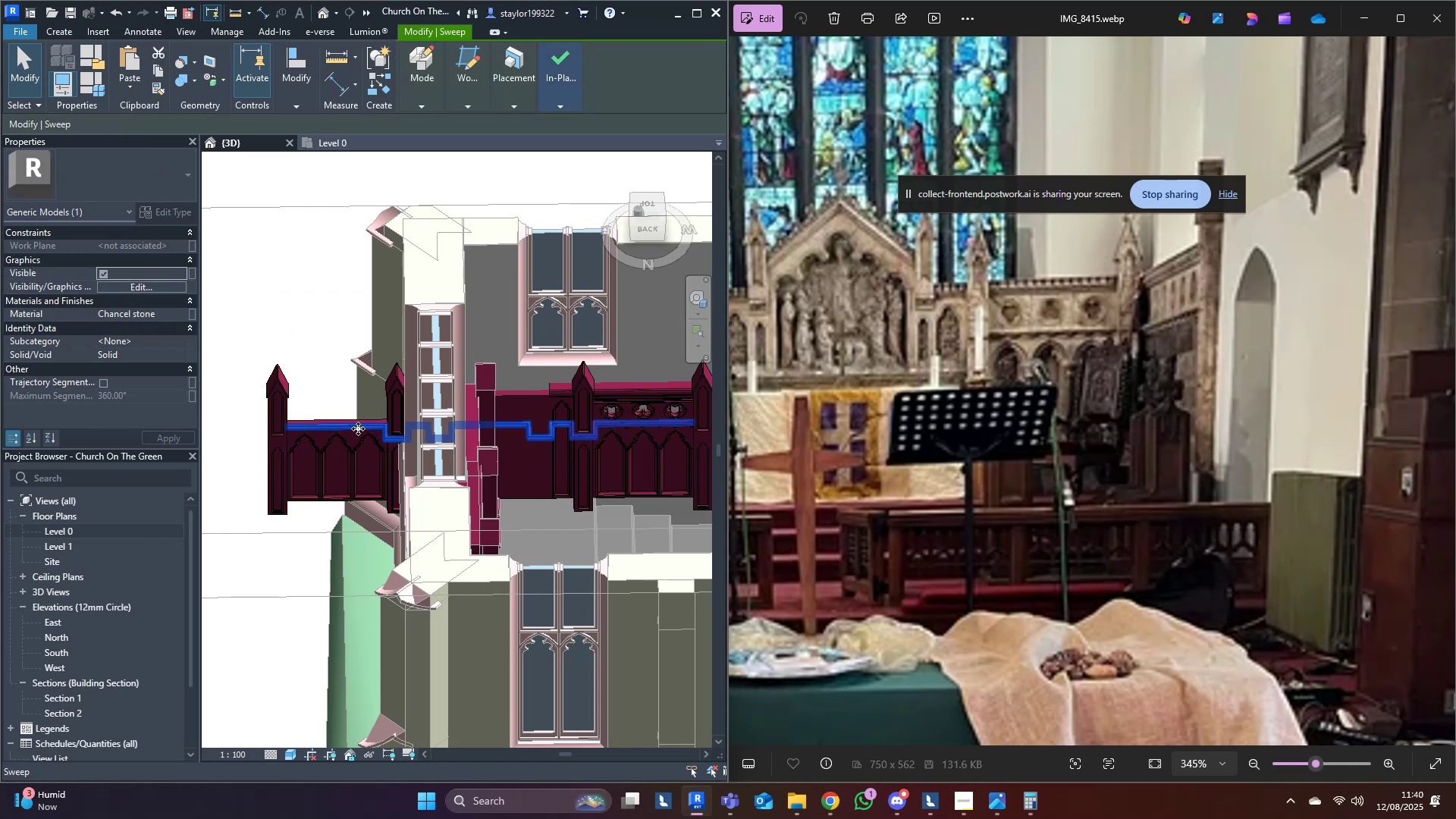 
left_click([358, 428])
 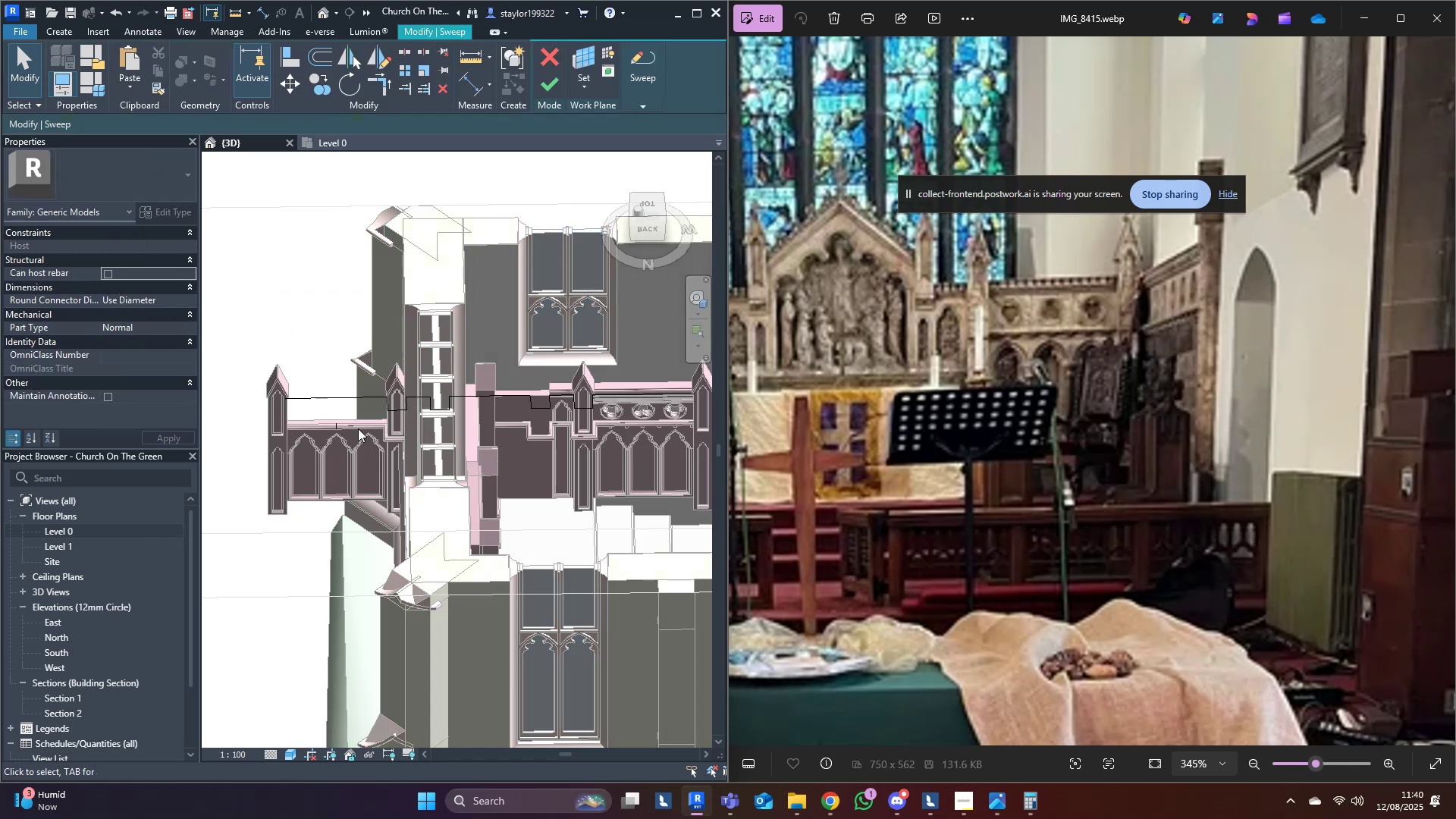 
key(Shift+ShiftLeft)
 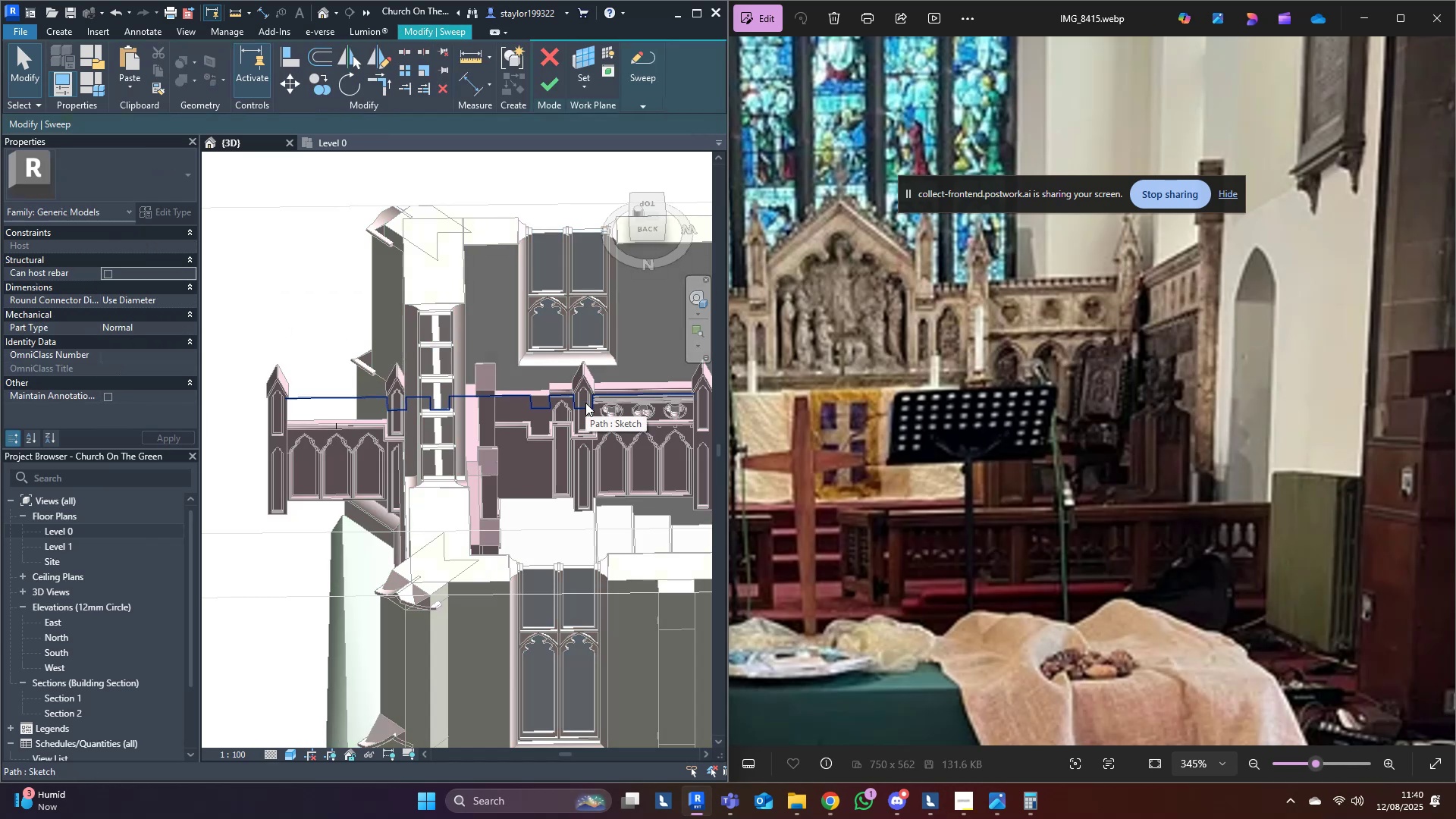 
double_click([585, 403])
 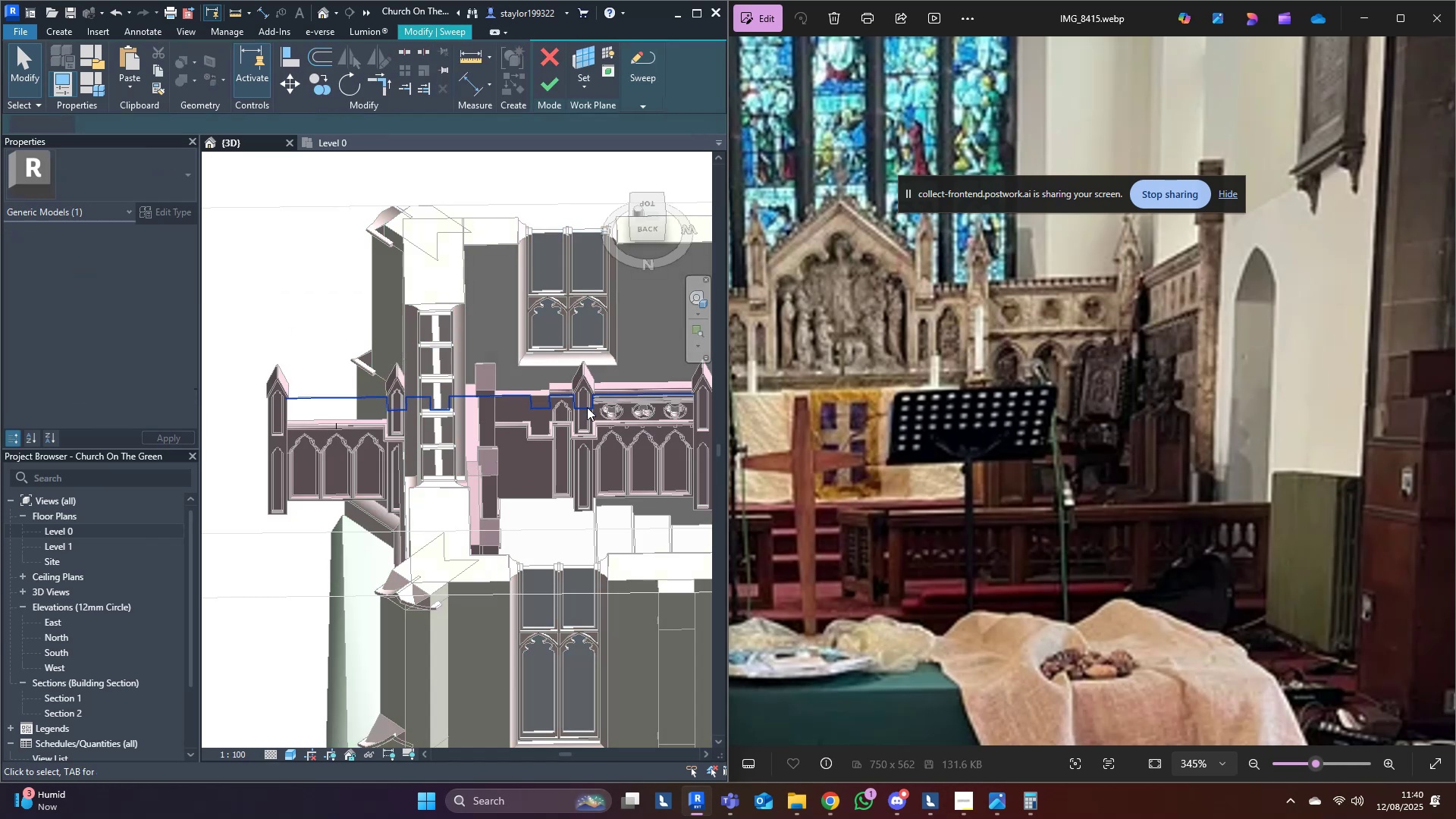 
hold_key(key=ShiftLeft, duration=0.41)
 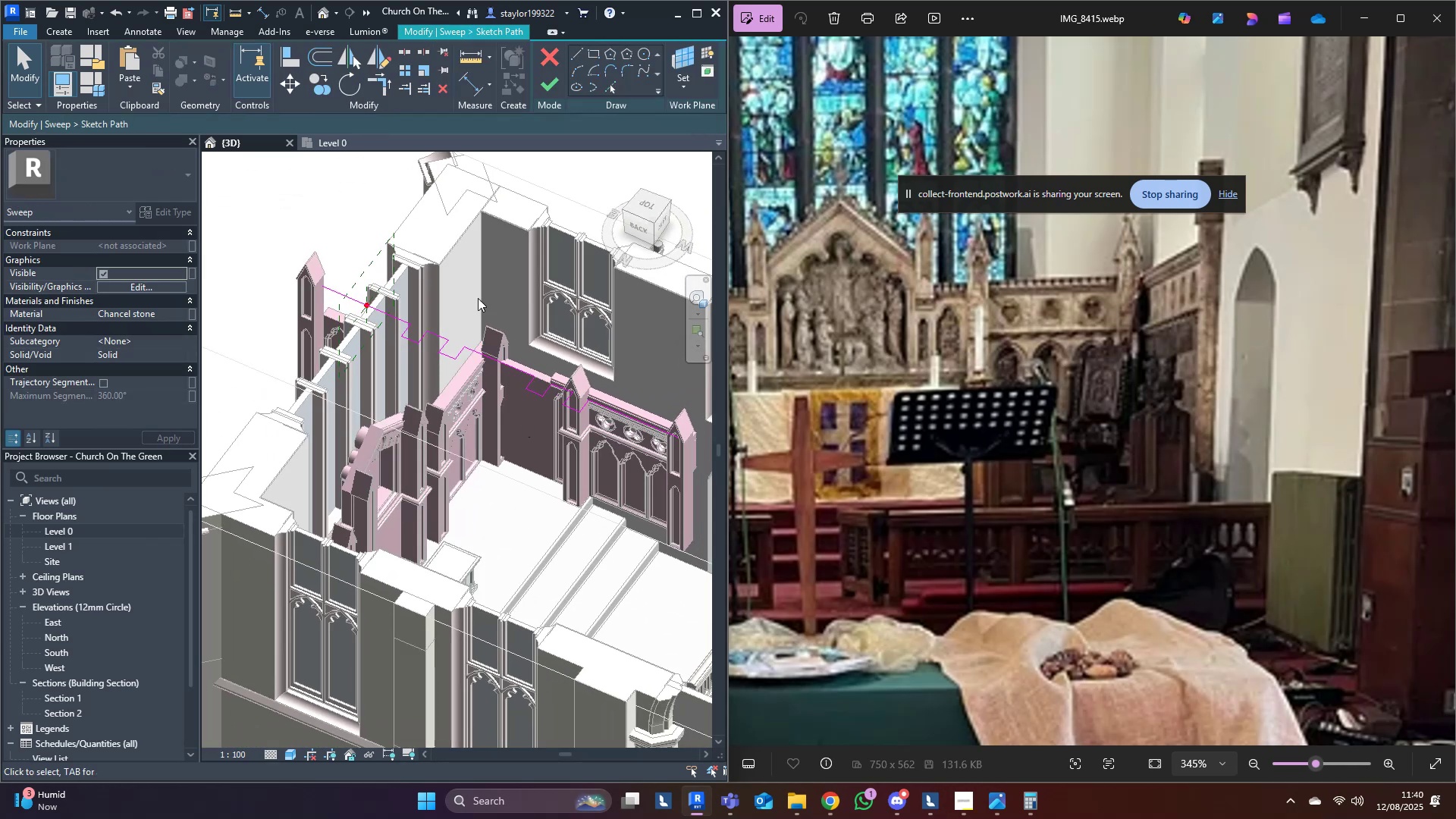 
type(al)
 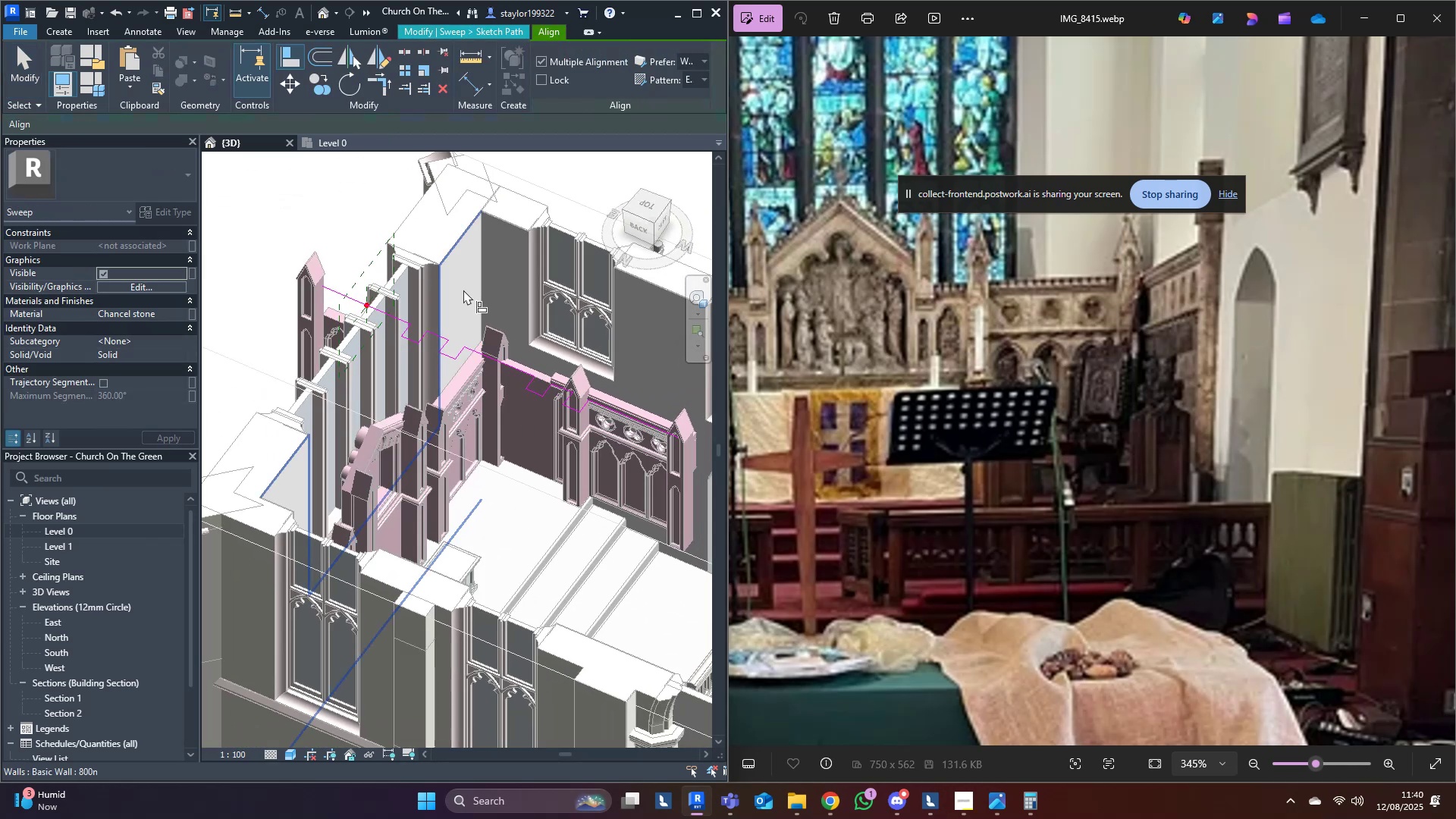 
left_click([463, 290])
 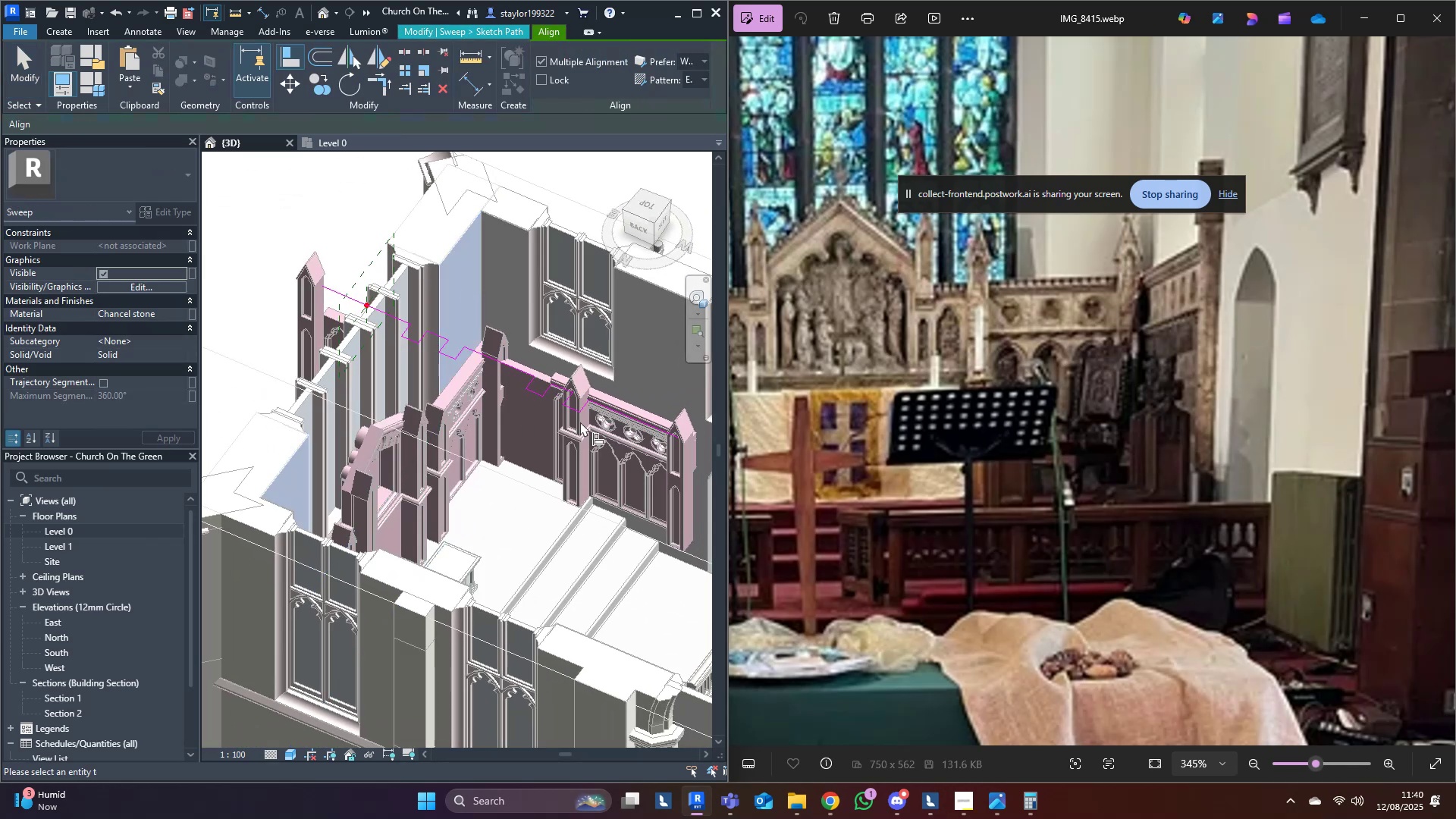 
mouse_move([577, 422])
 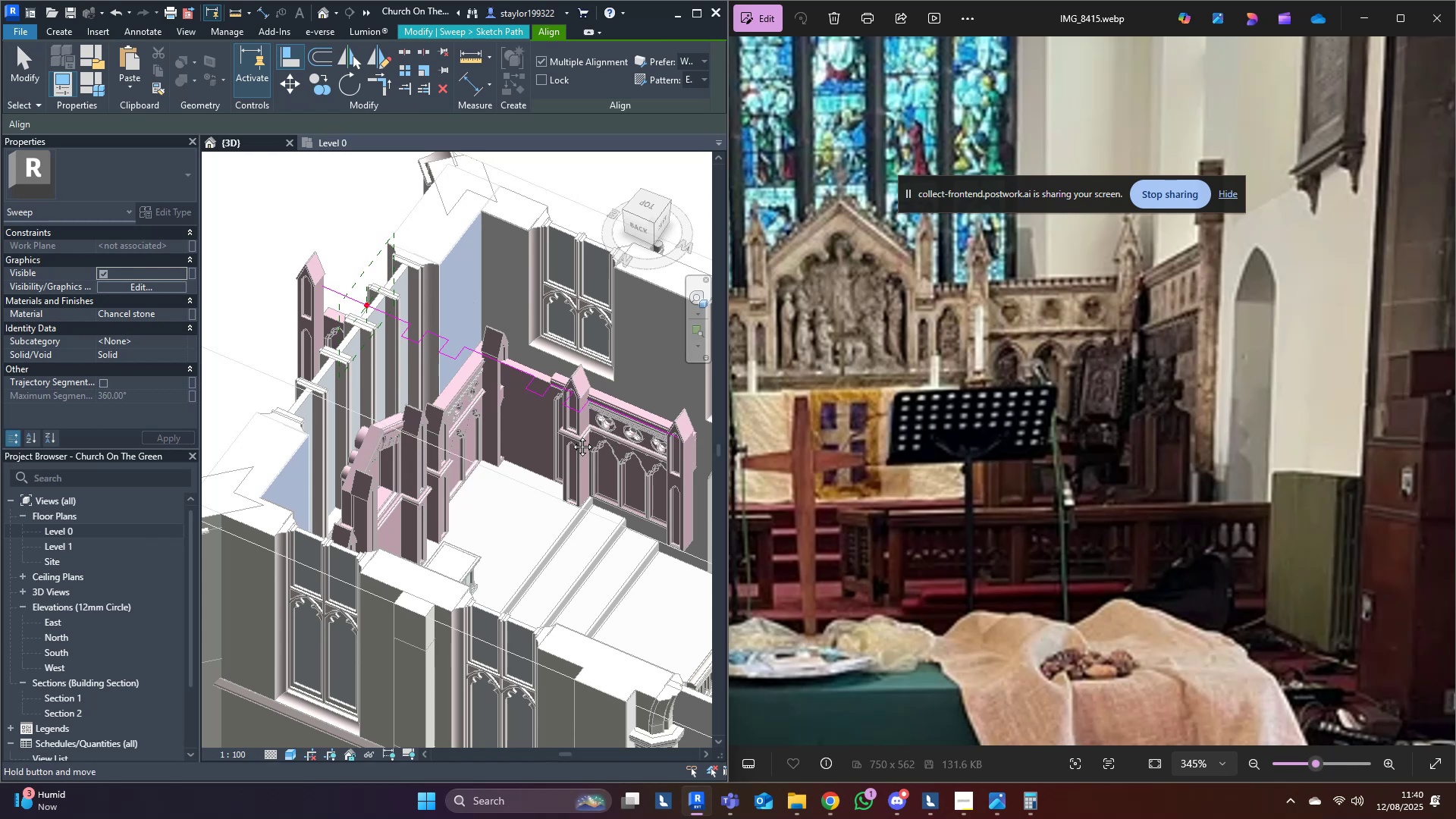 
type(md[Delete][Delete])
 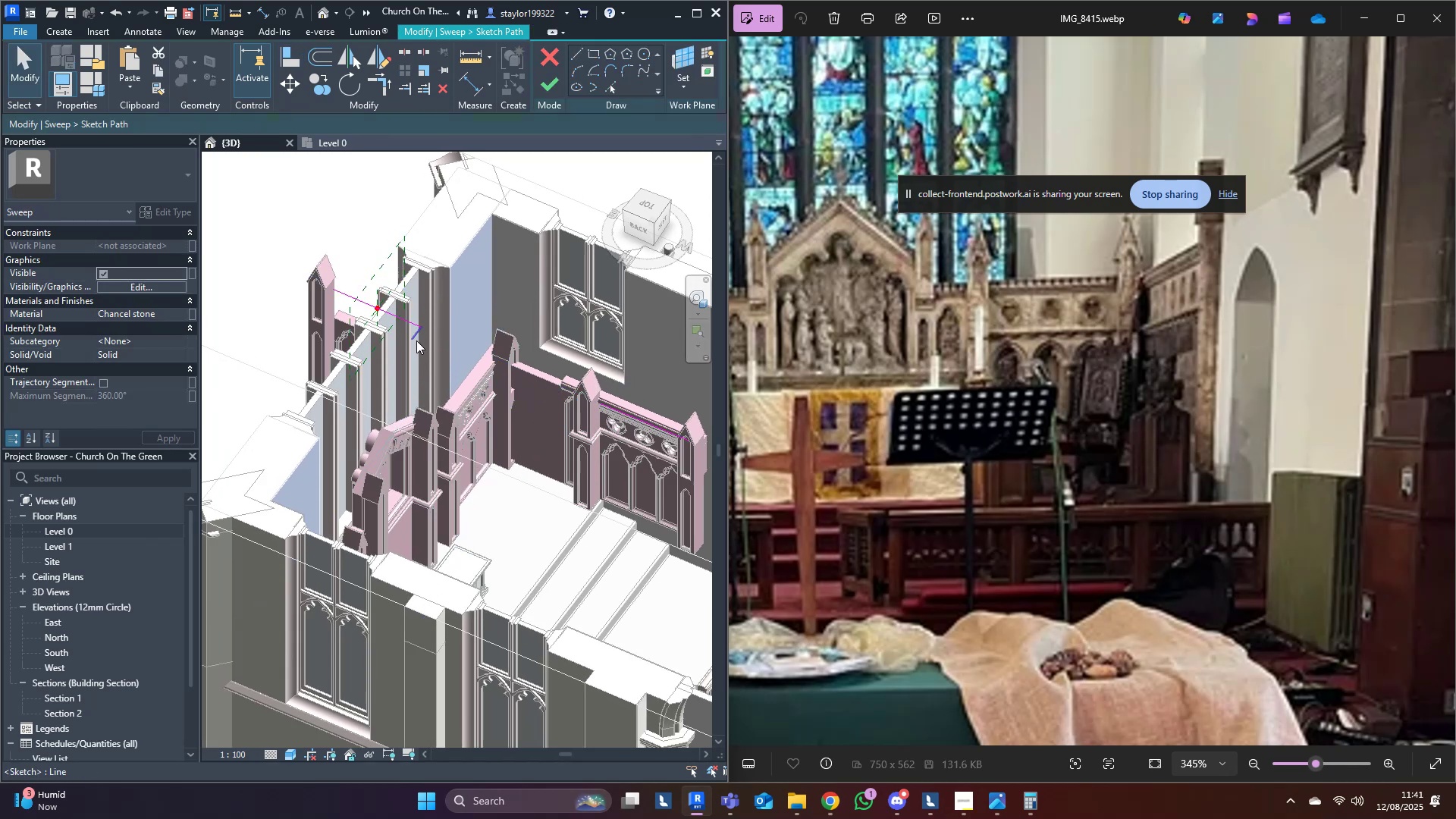 
triple_click([410, 321])
 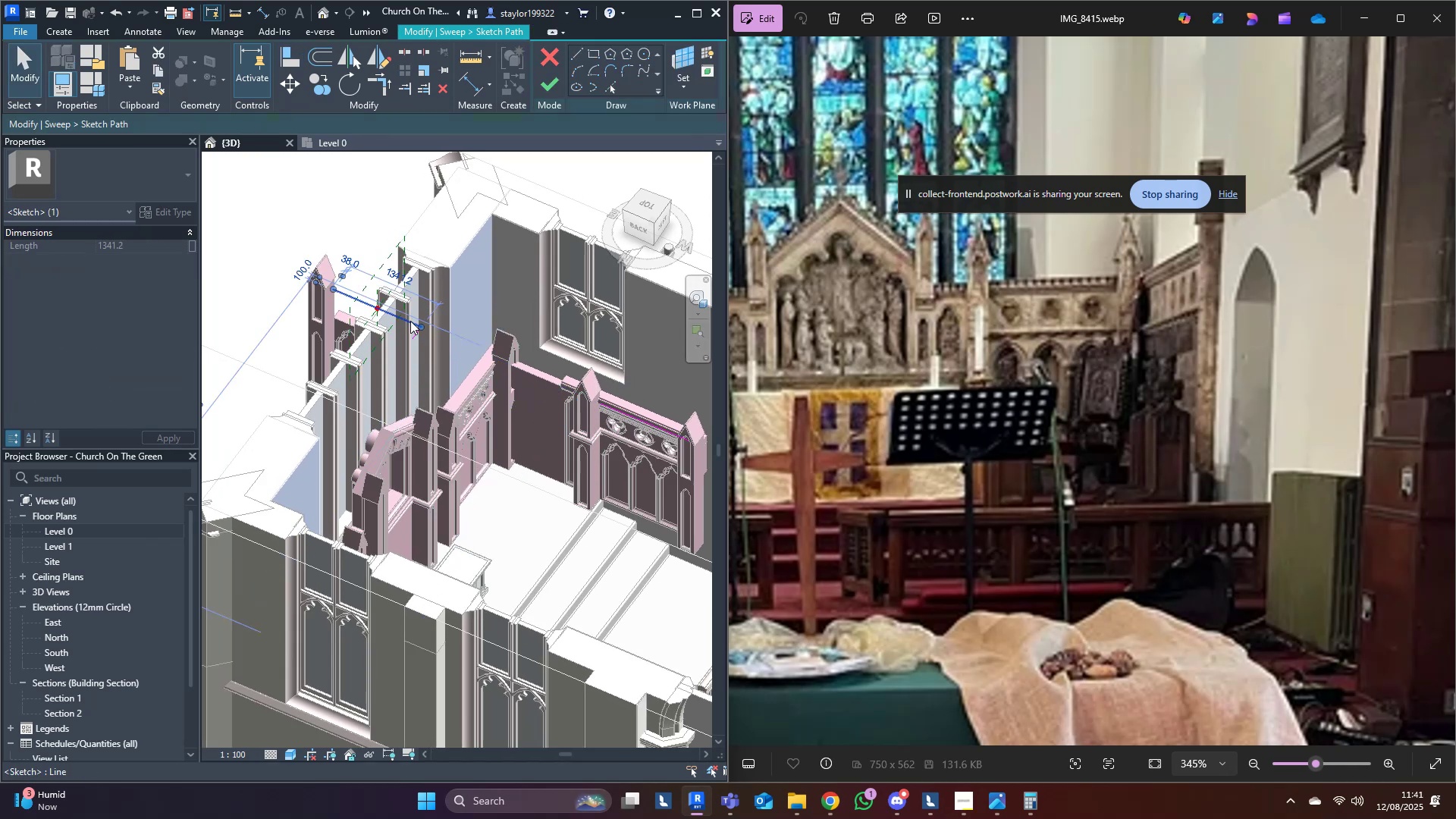 
type([Delete]tr)
 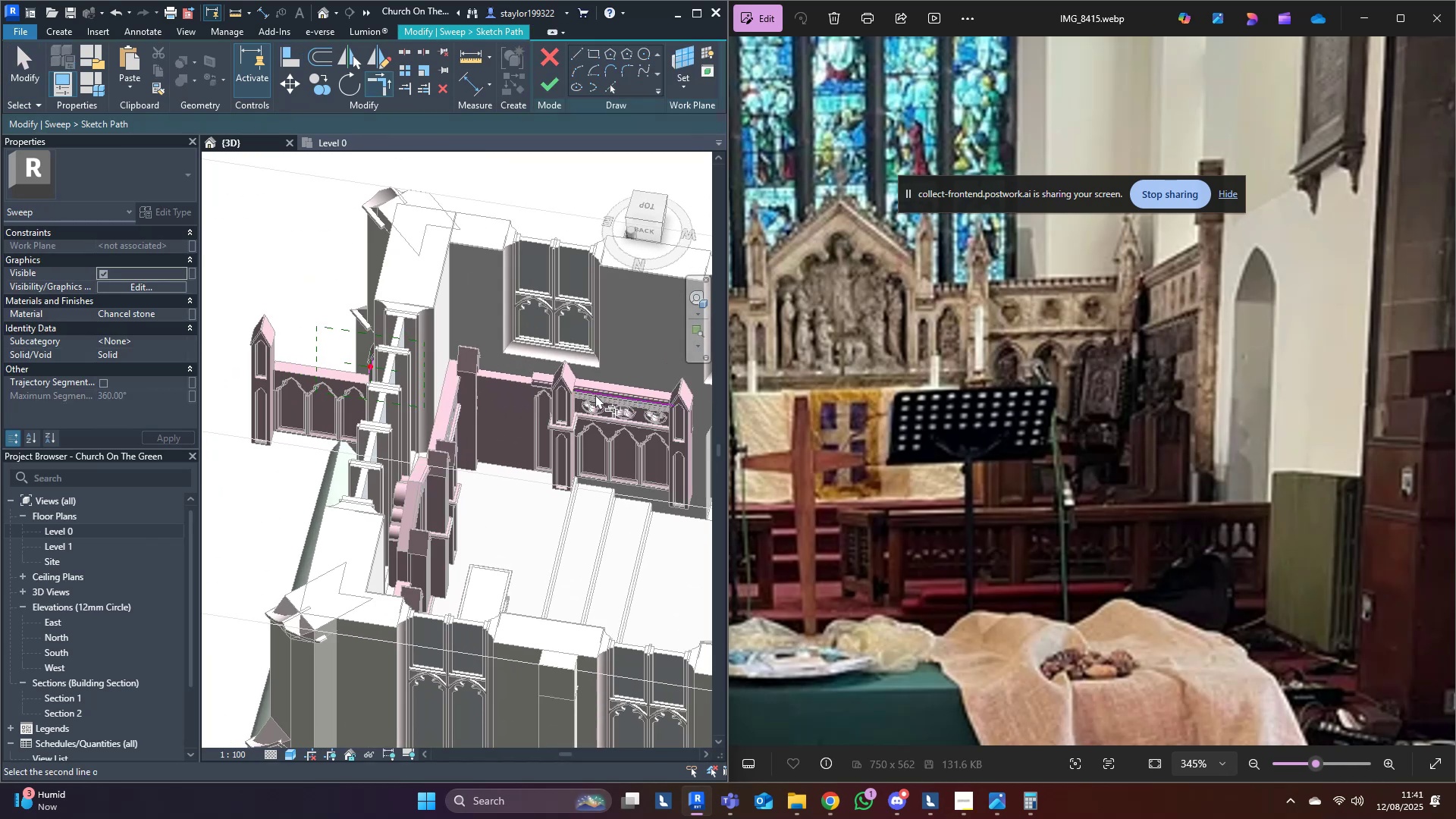 
scroll: coordinate [480, 403], scroll_direction: down, amount: 3.0
 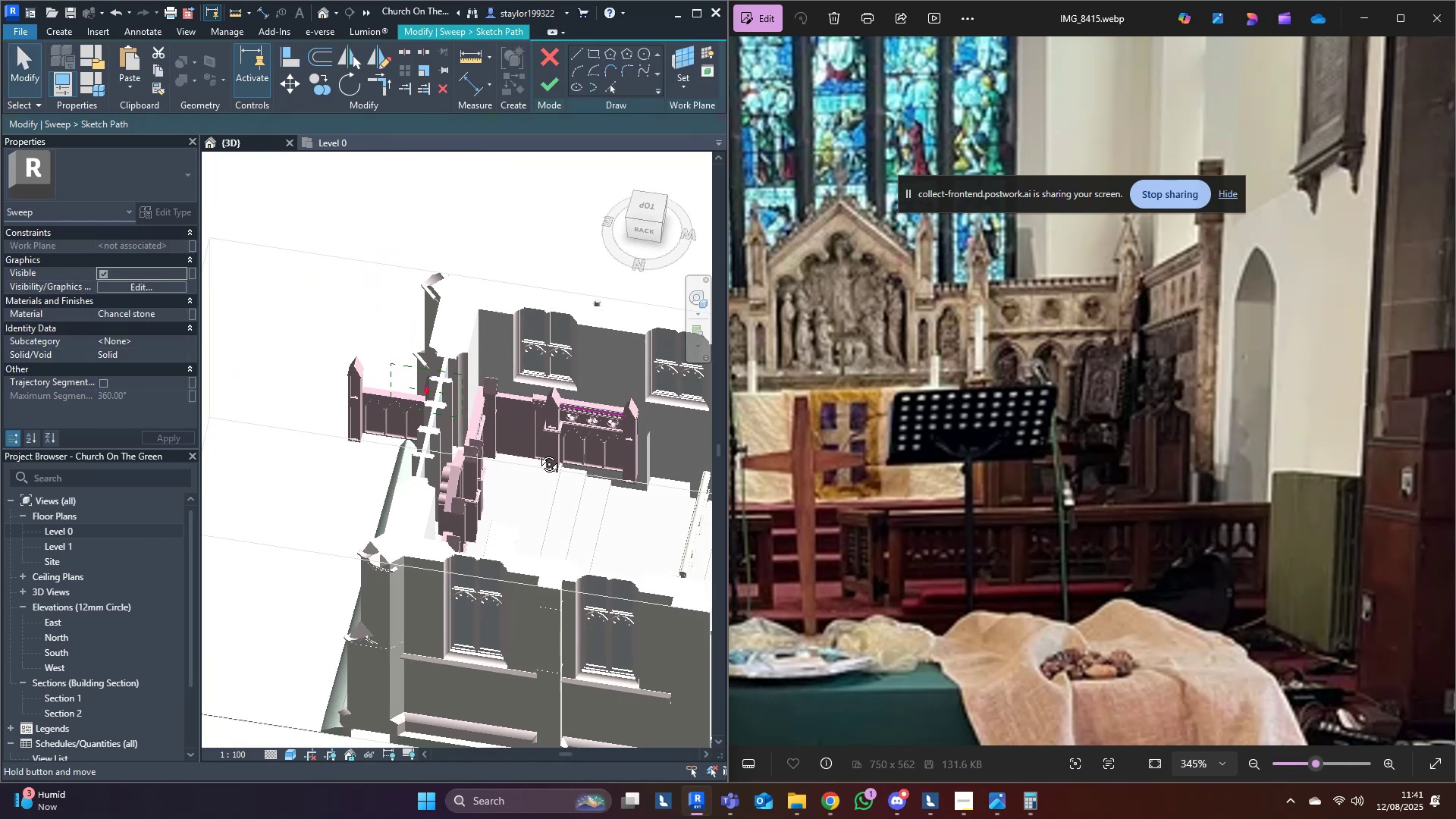 
scroll: coordinate [533, 436], scroll_direction: up, amount: 3.0
 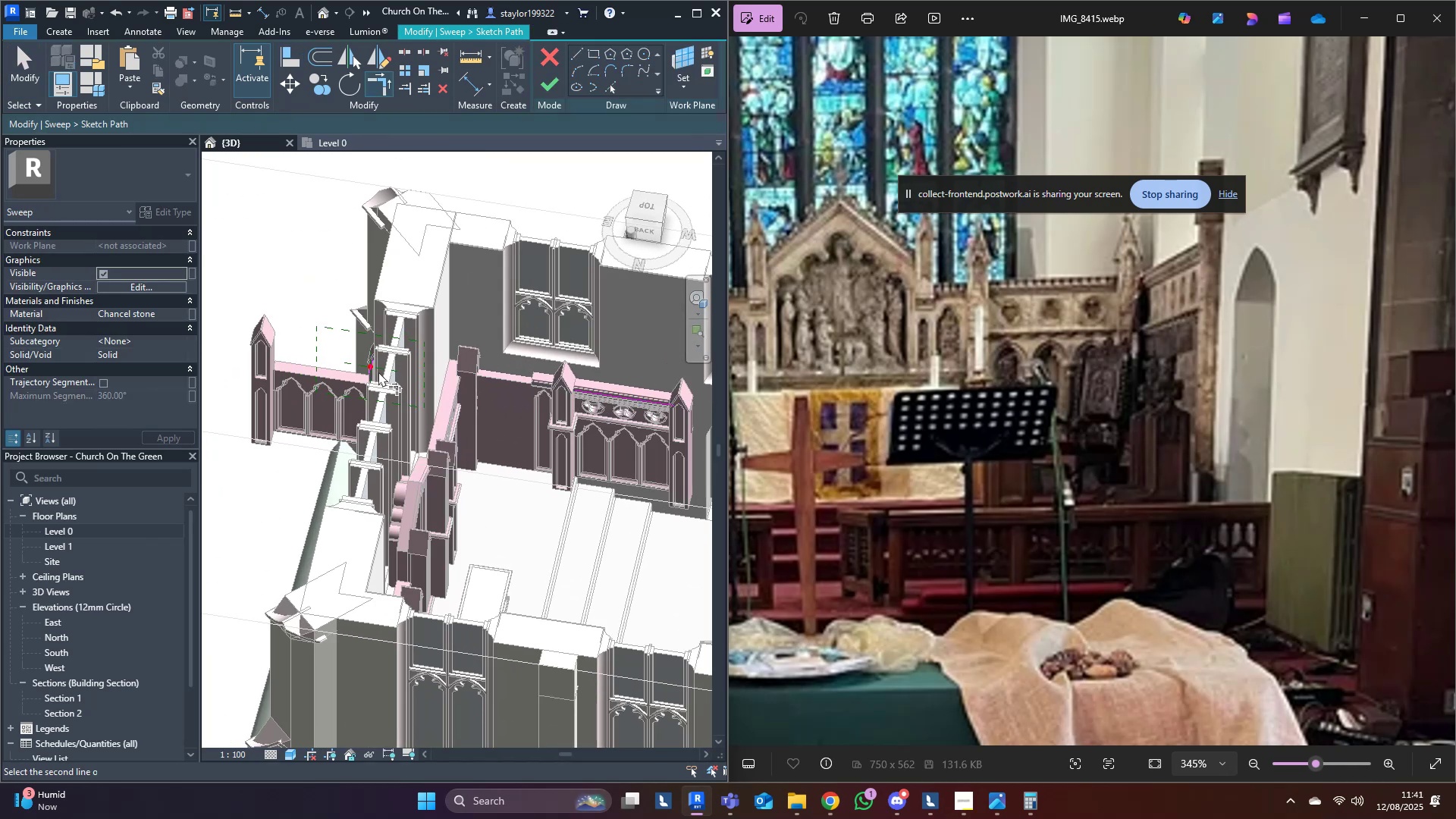 
left_click([367, 375])
 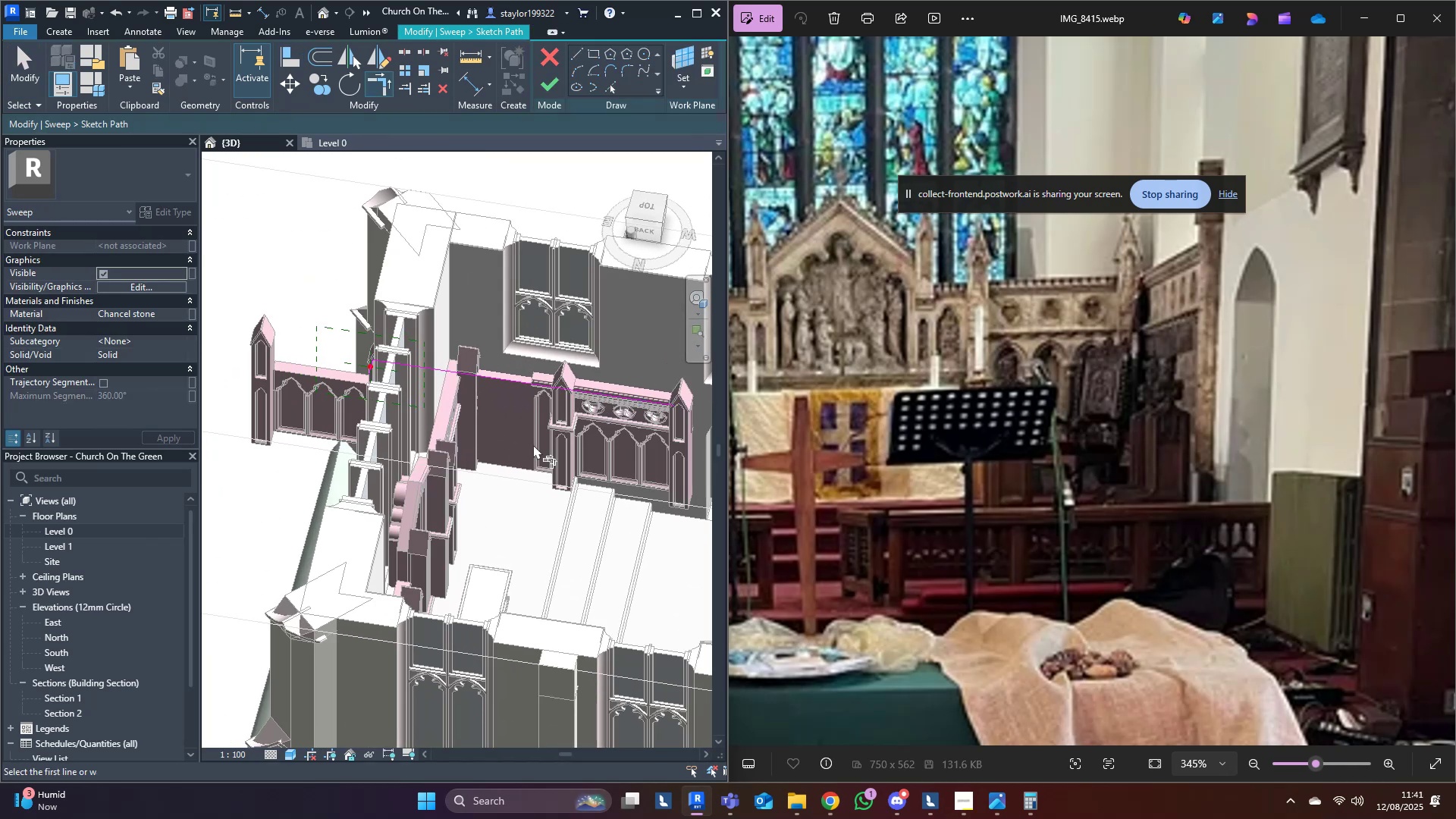 
middle_click([533, 444])
 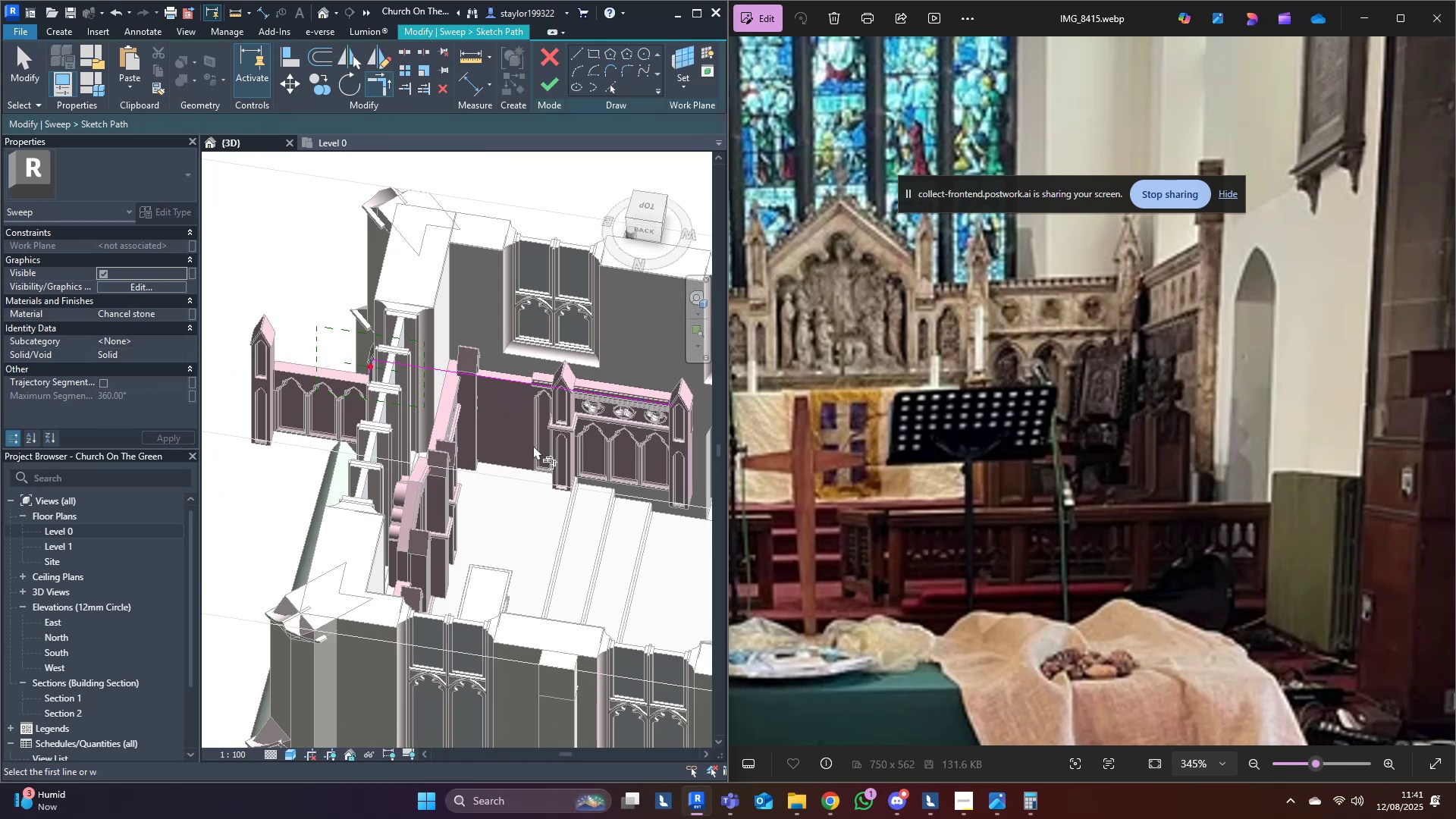 
type(md)
 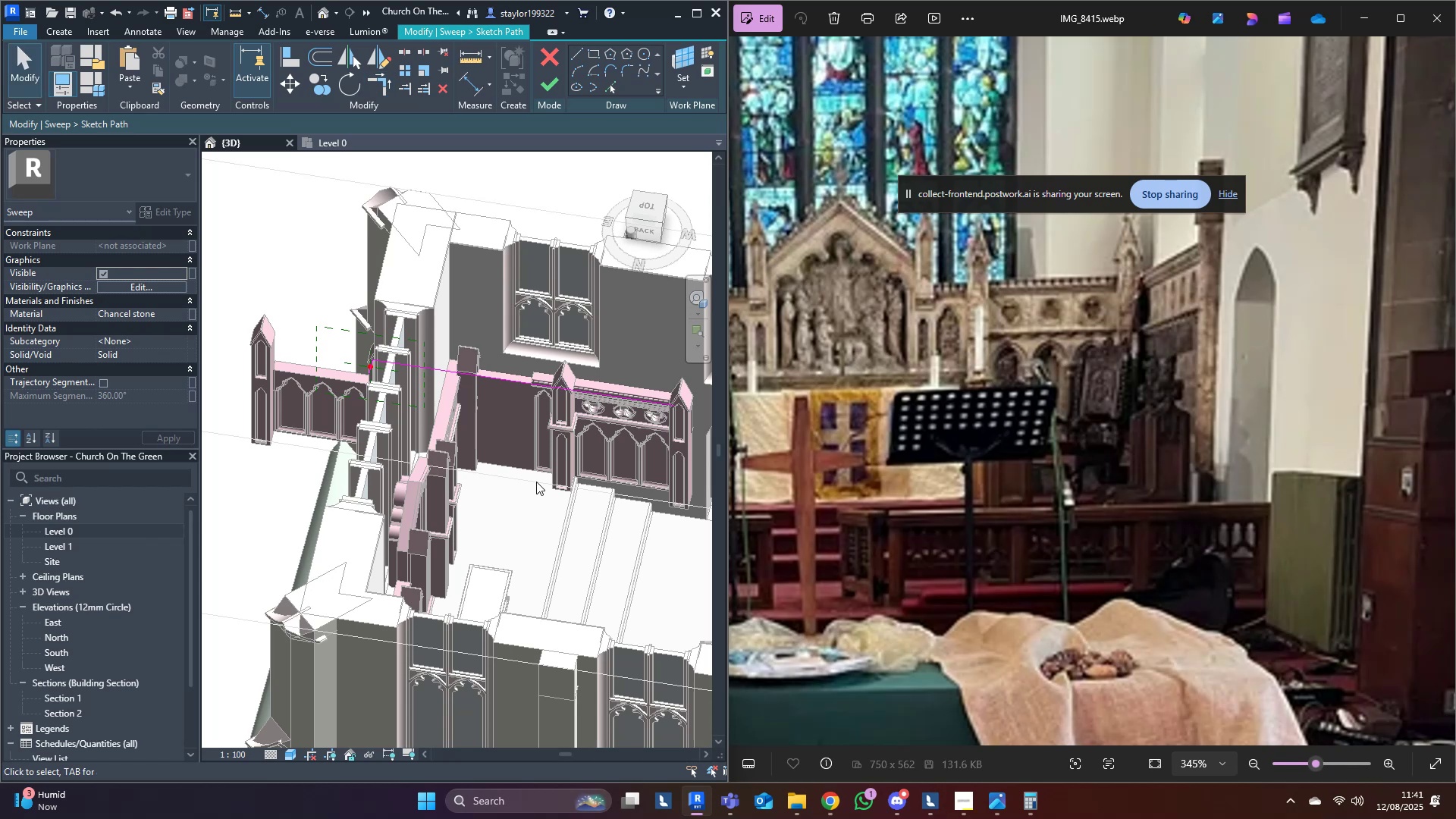 
middle_click([536, 482])
 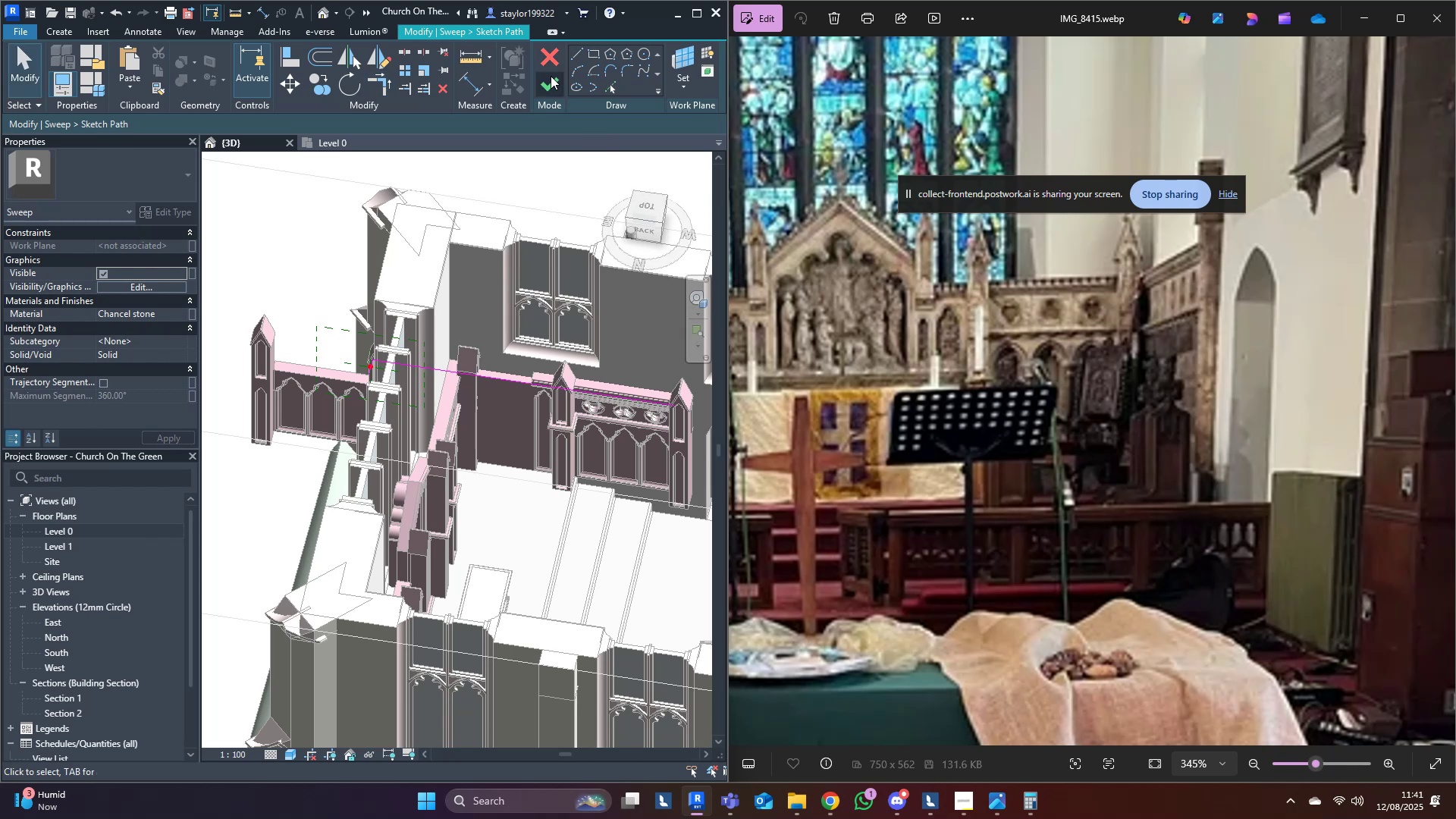 
left_click([551, 82])
 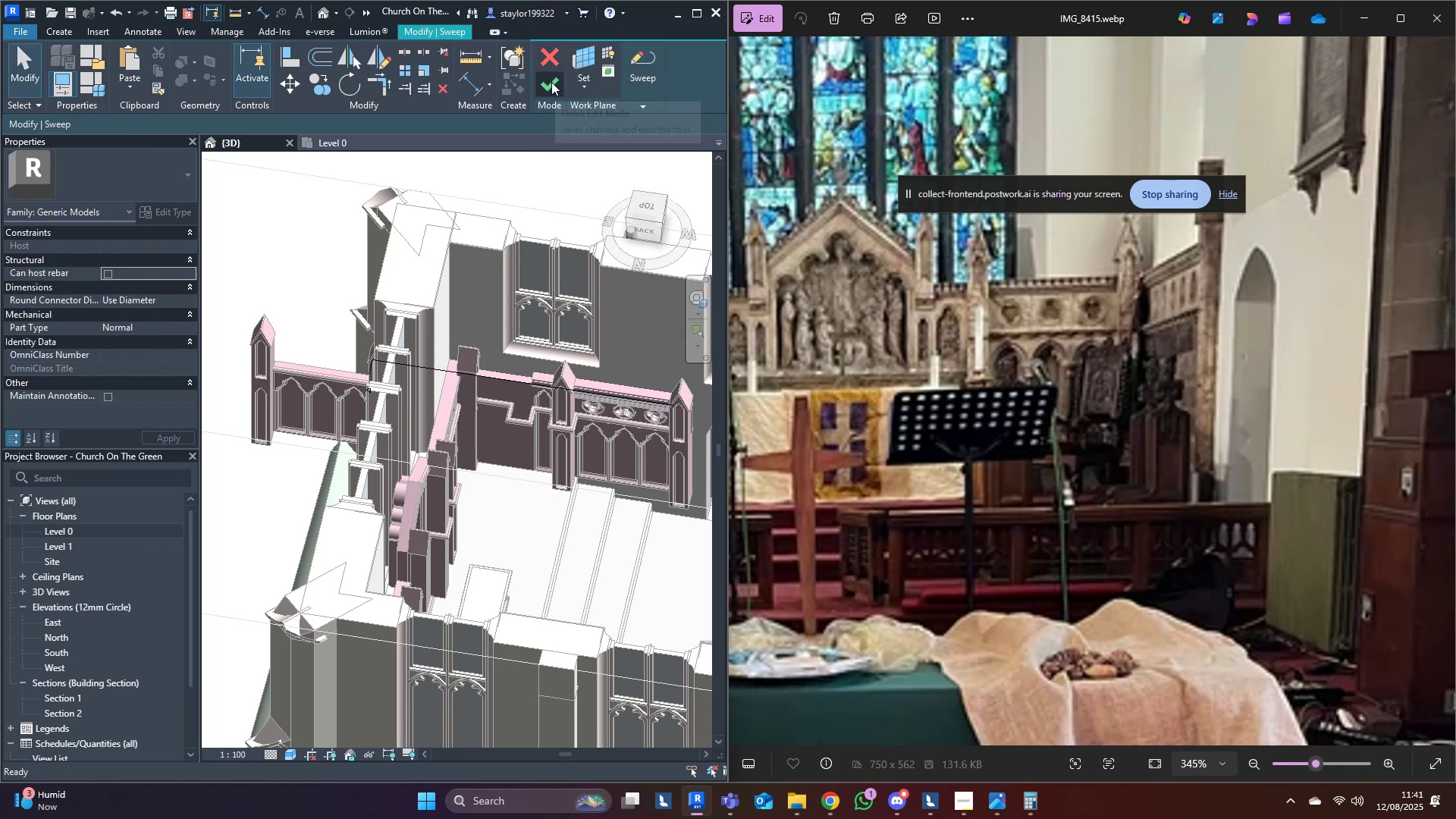 
left_click([551, 82])
 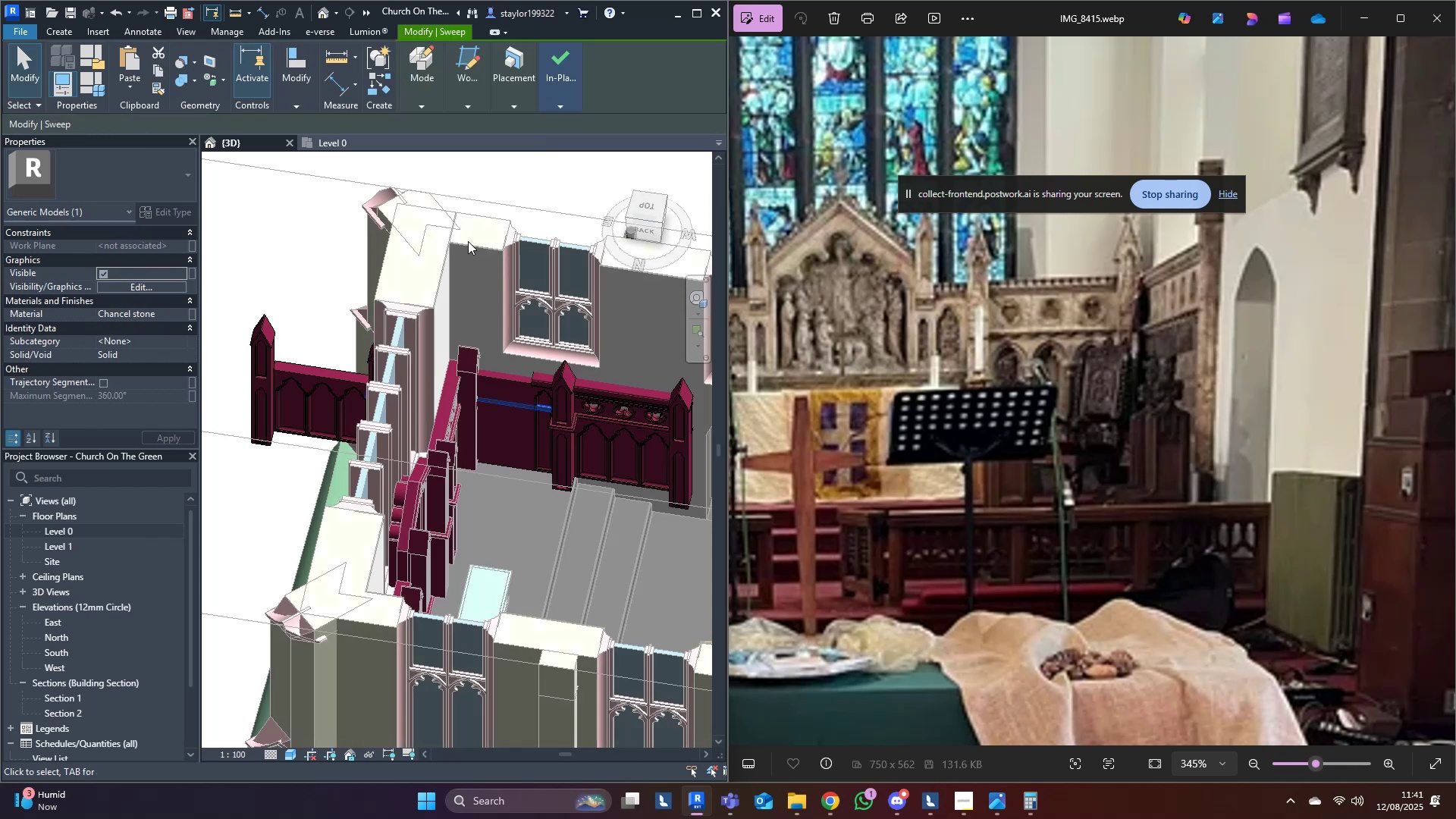 
left_click([468, 240])
 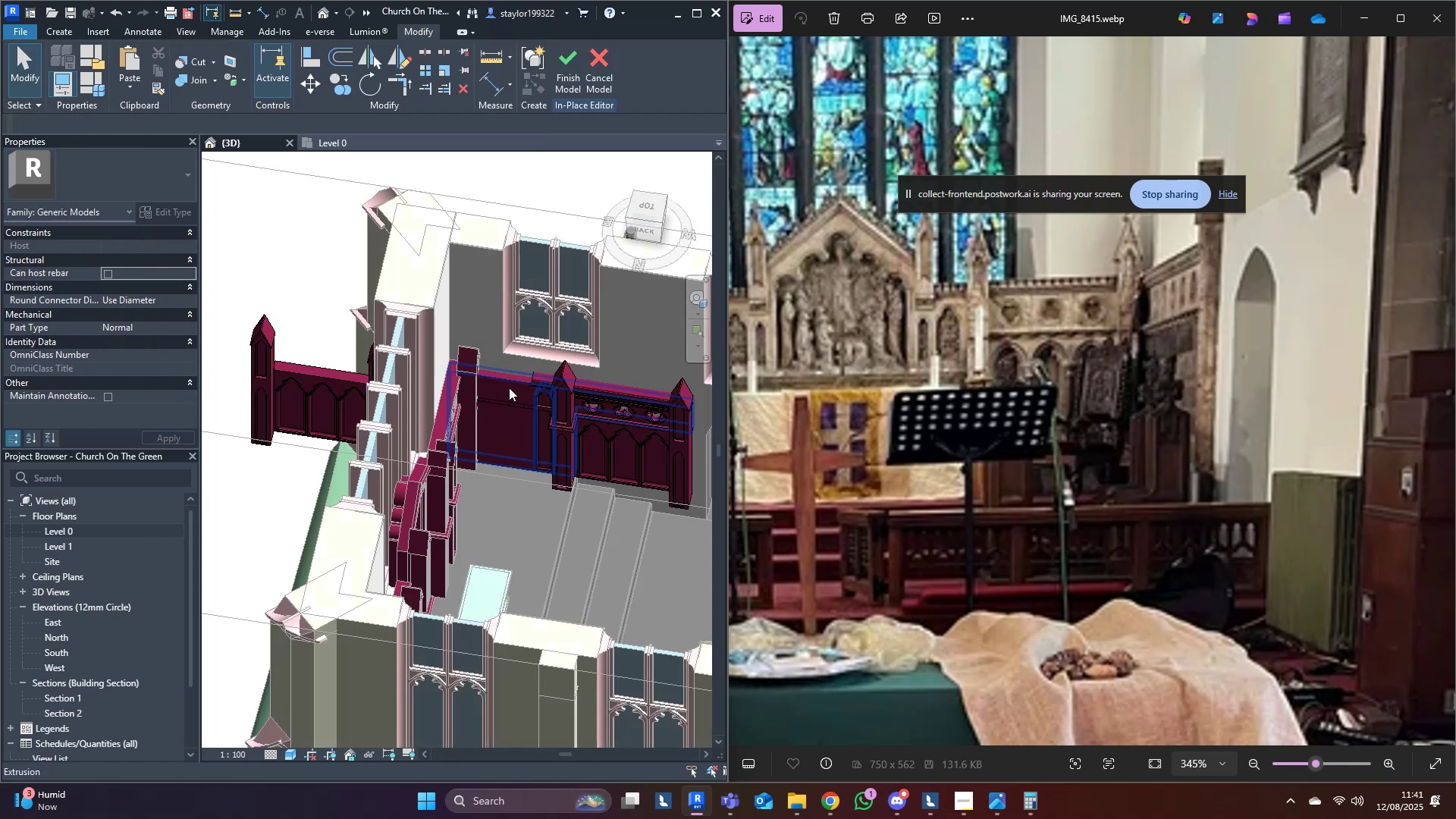 
hold_key(key=ShiftLeft, duration=0.42)
 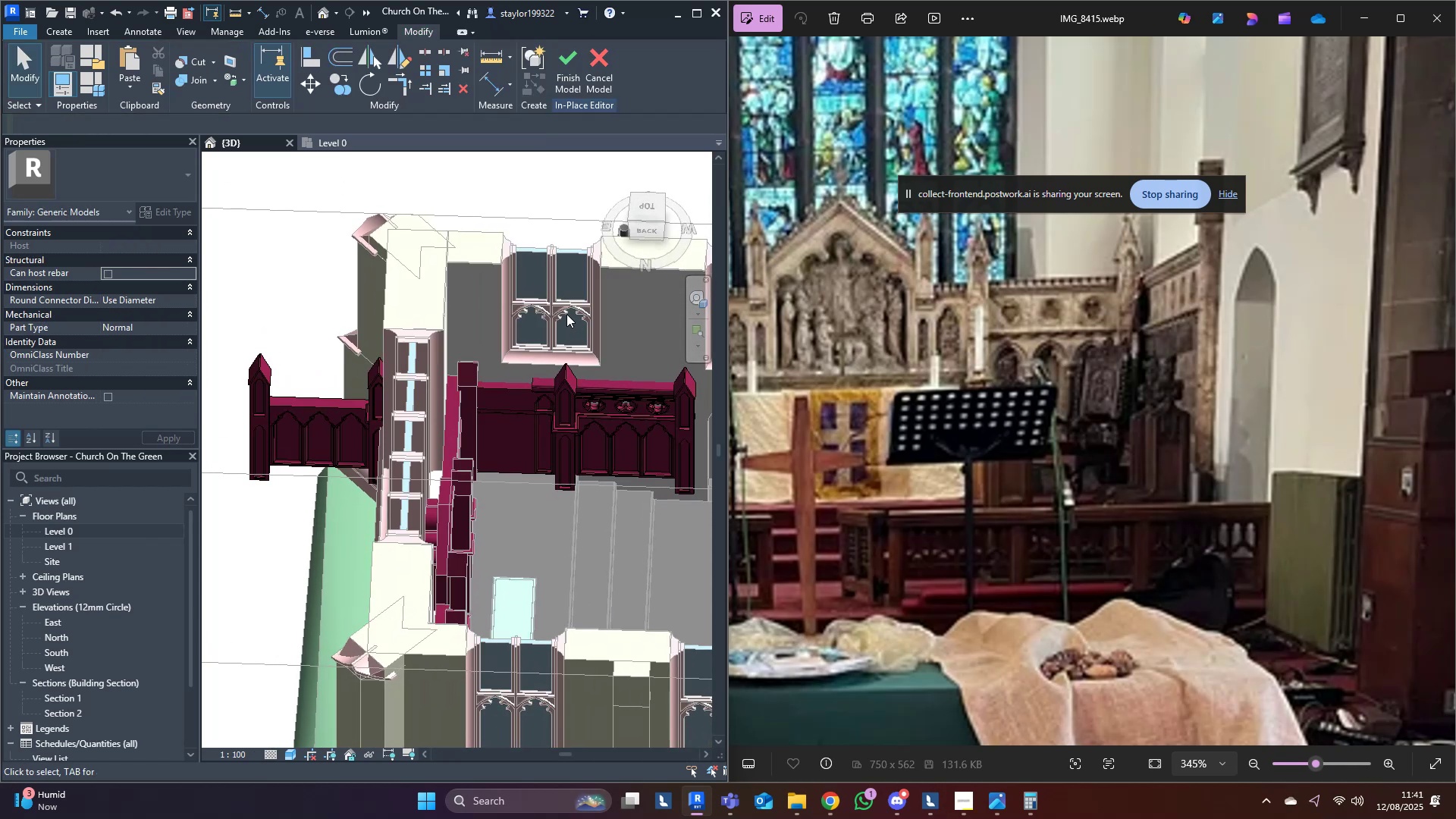 
scroll: coordinate [526, 400], scroll_direction: up, amount: 4.0
 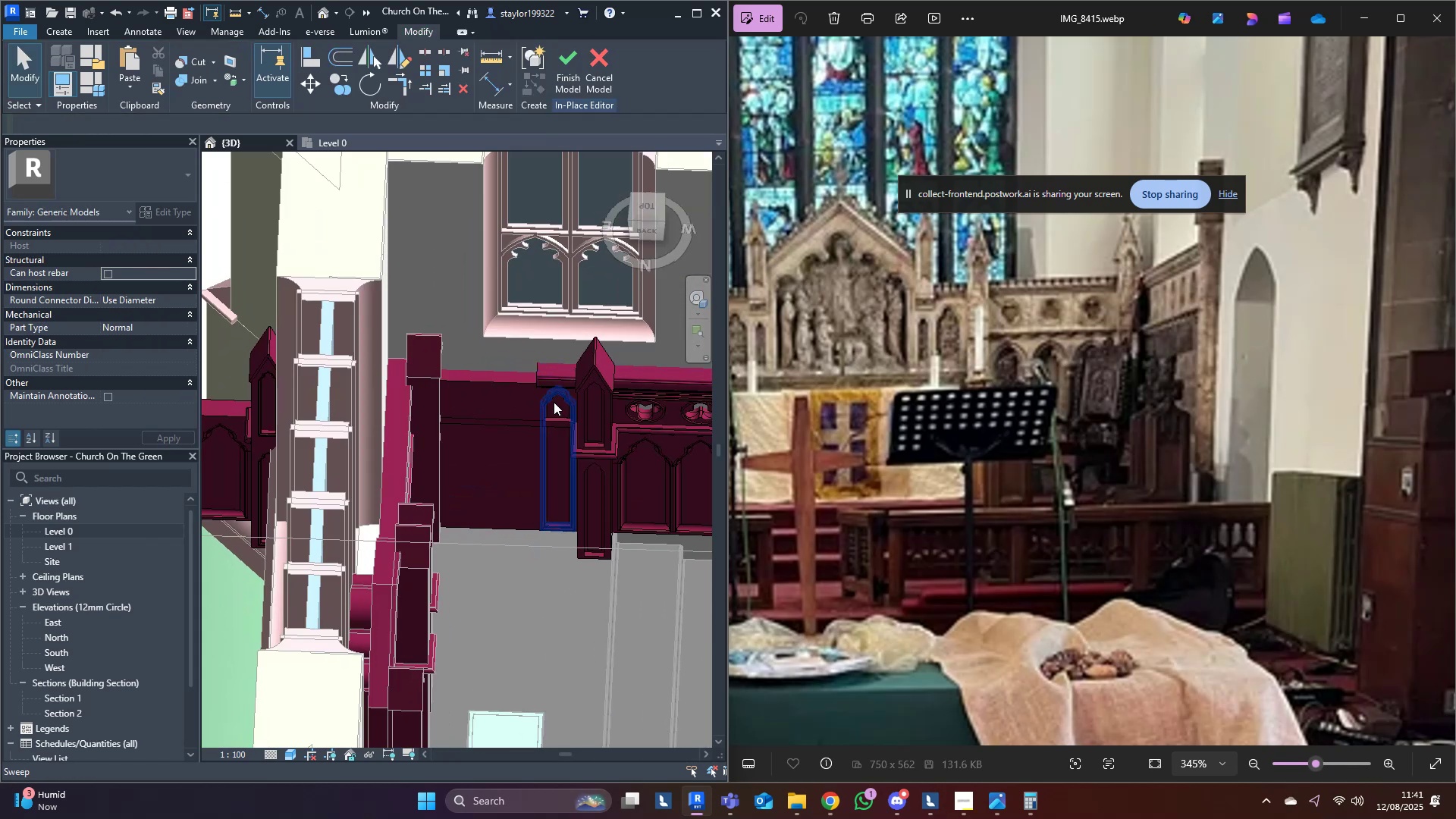 
left_click([553, 397])
 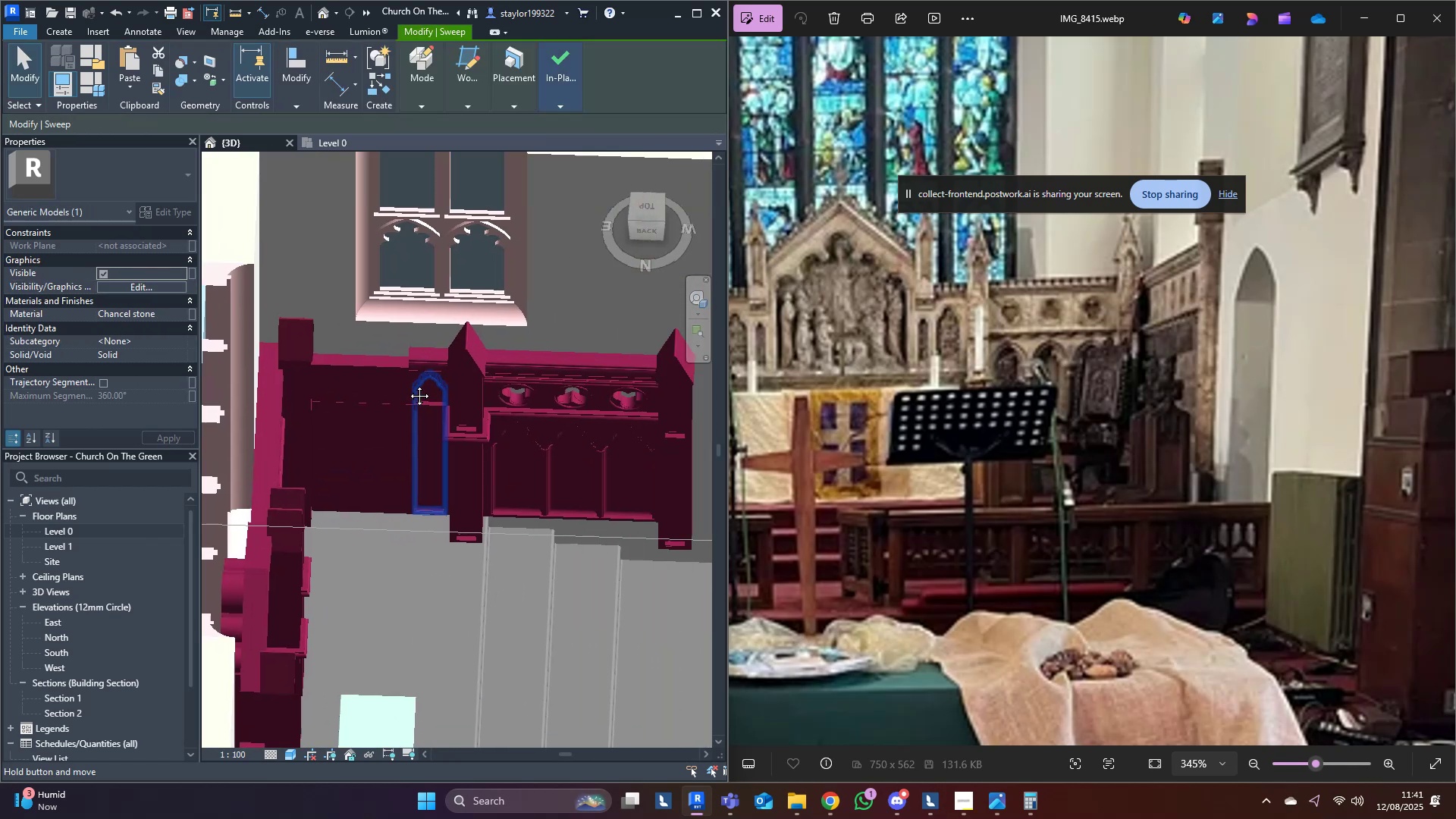 
key(Delete)
 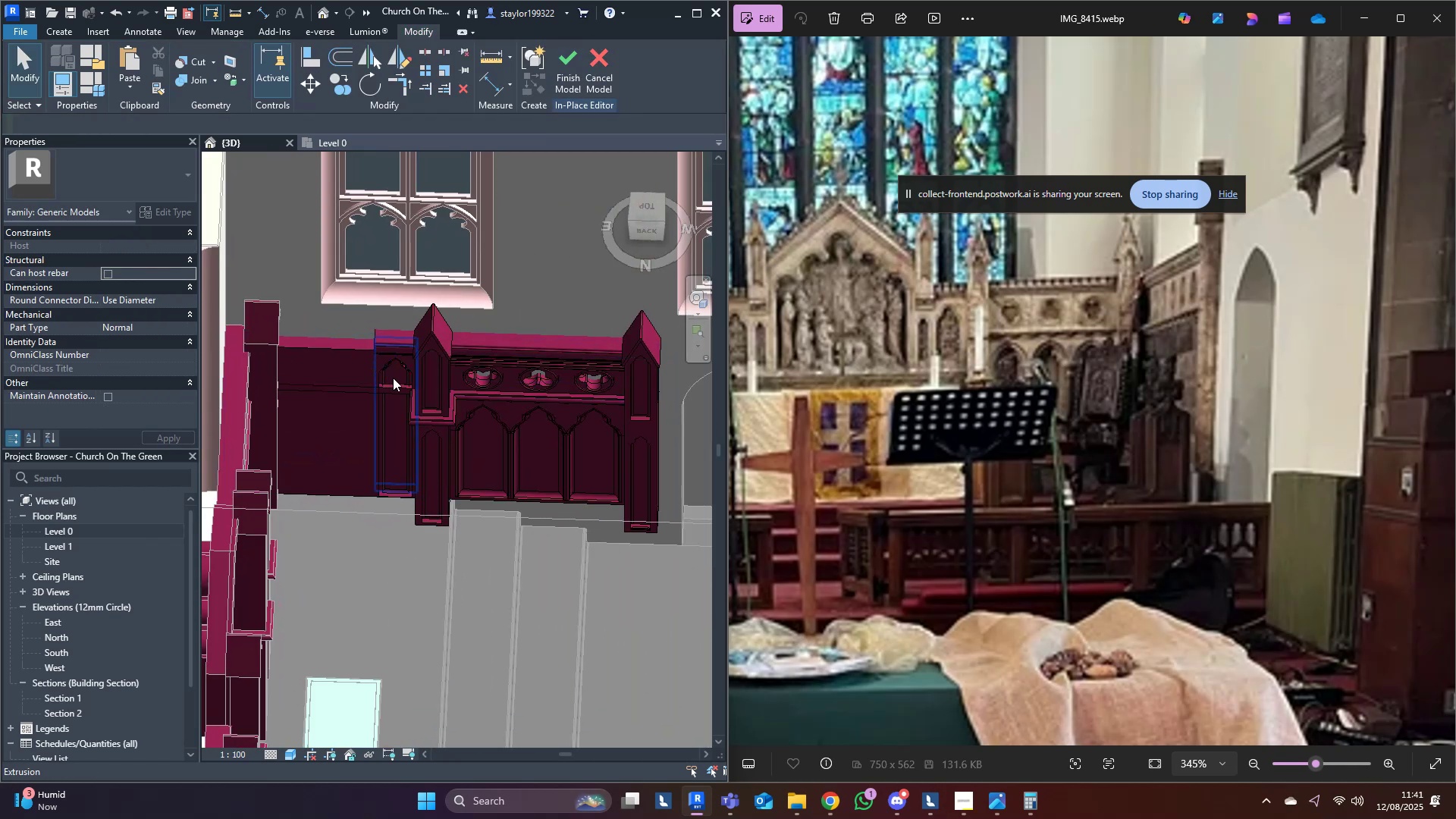 
left_click([393, 378])
 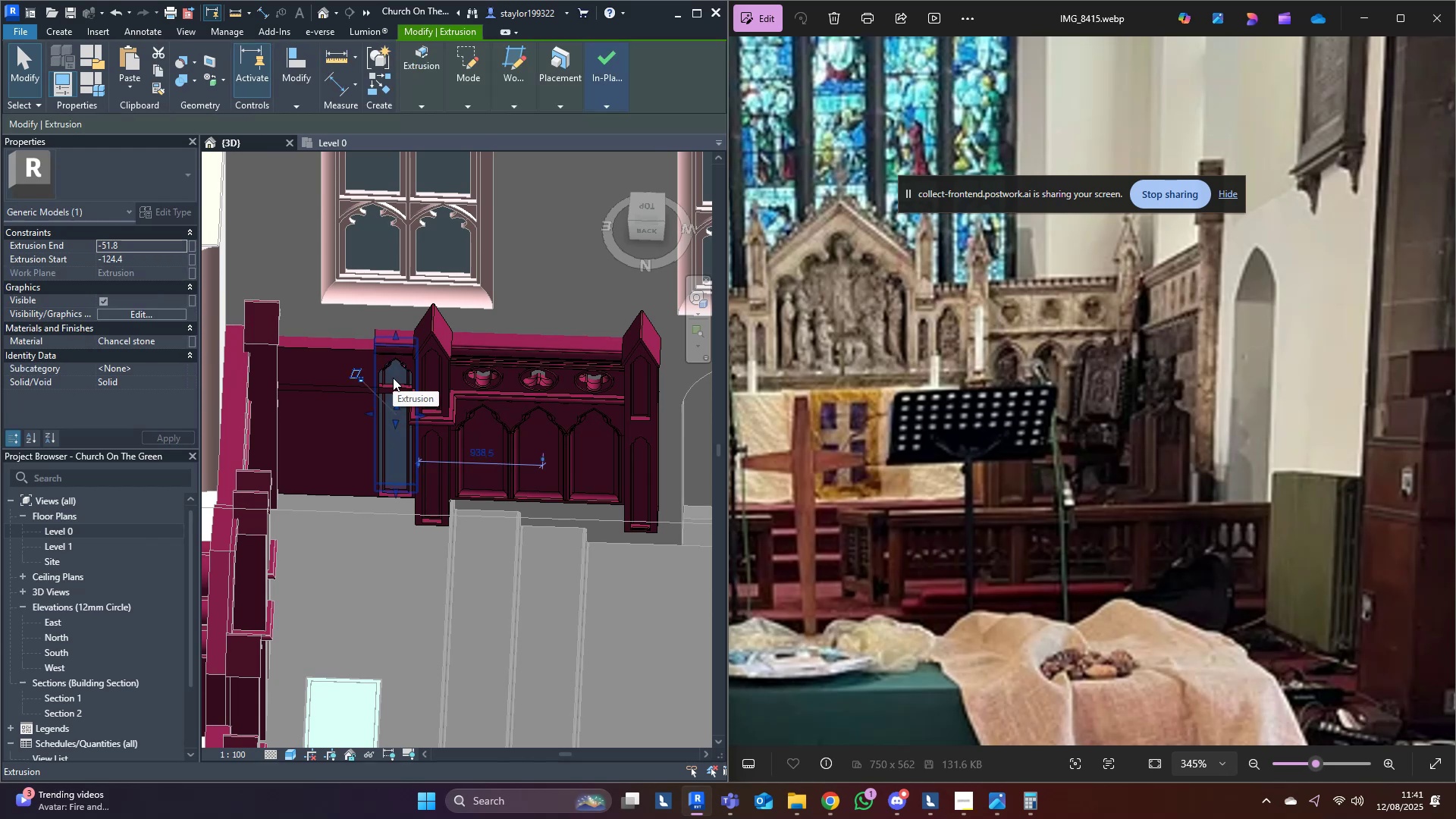 
key(Delete)
 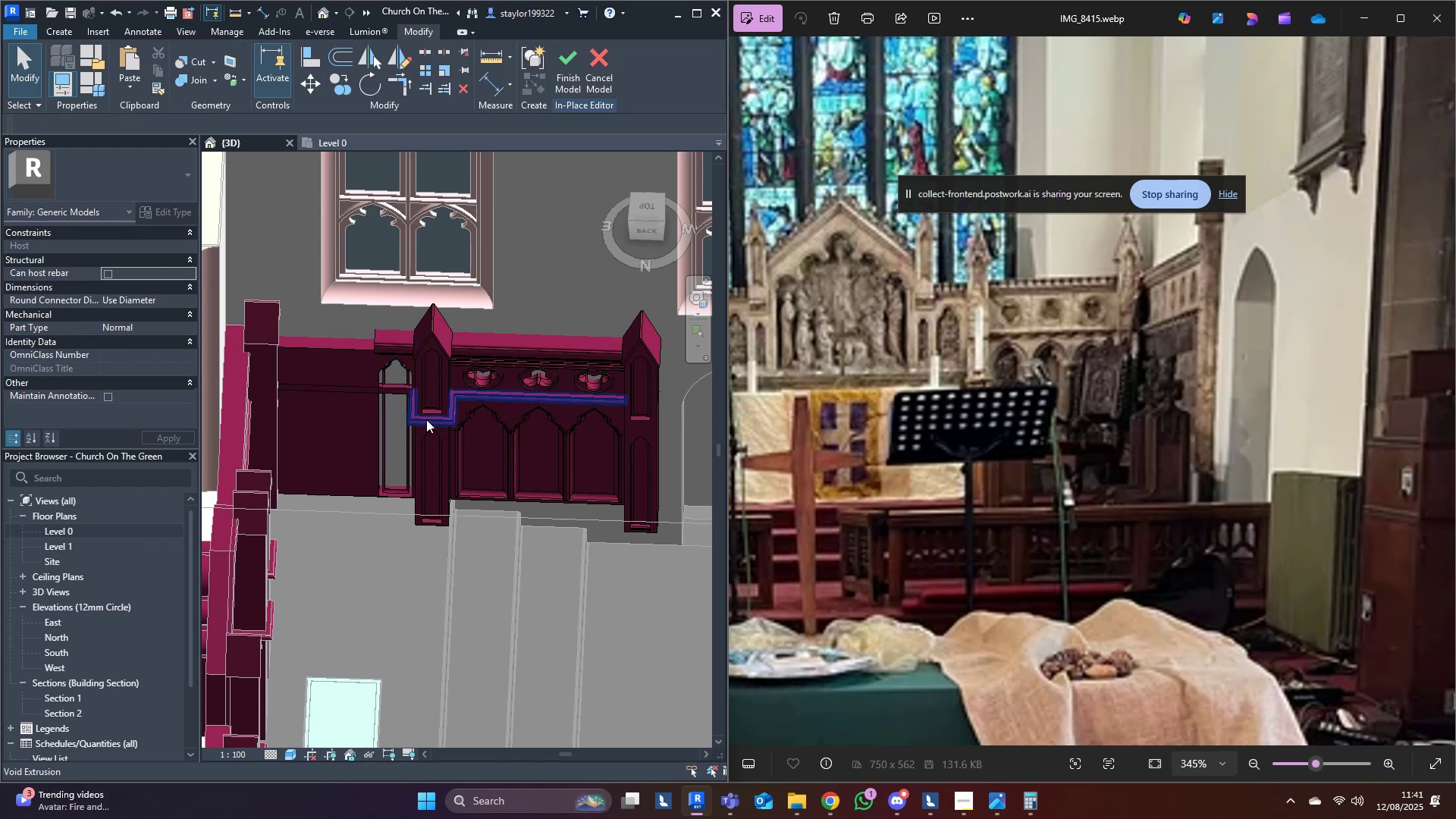 
left_click([431, 419])
 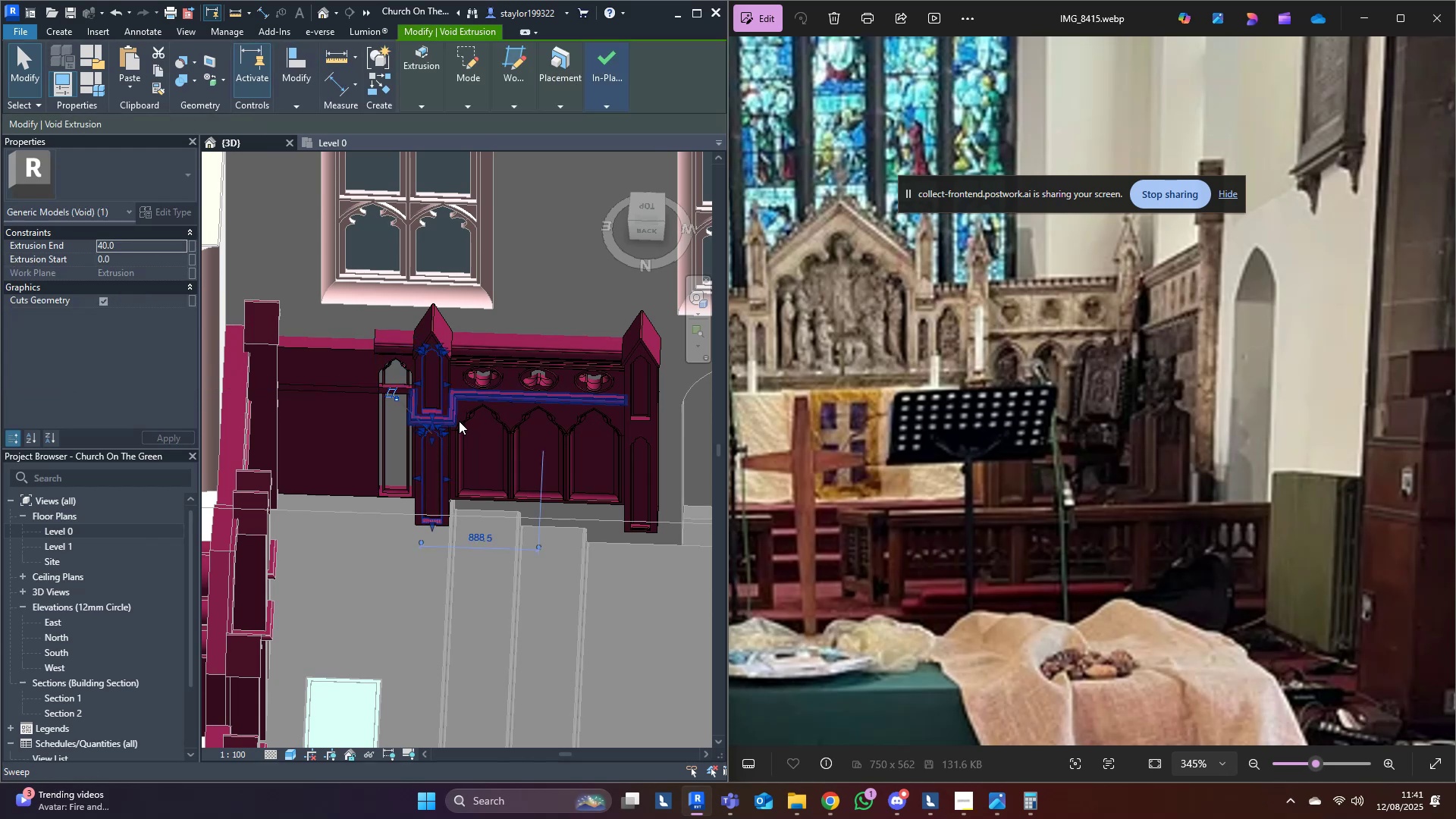 
left_click([459, 421])
 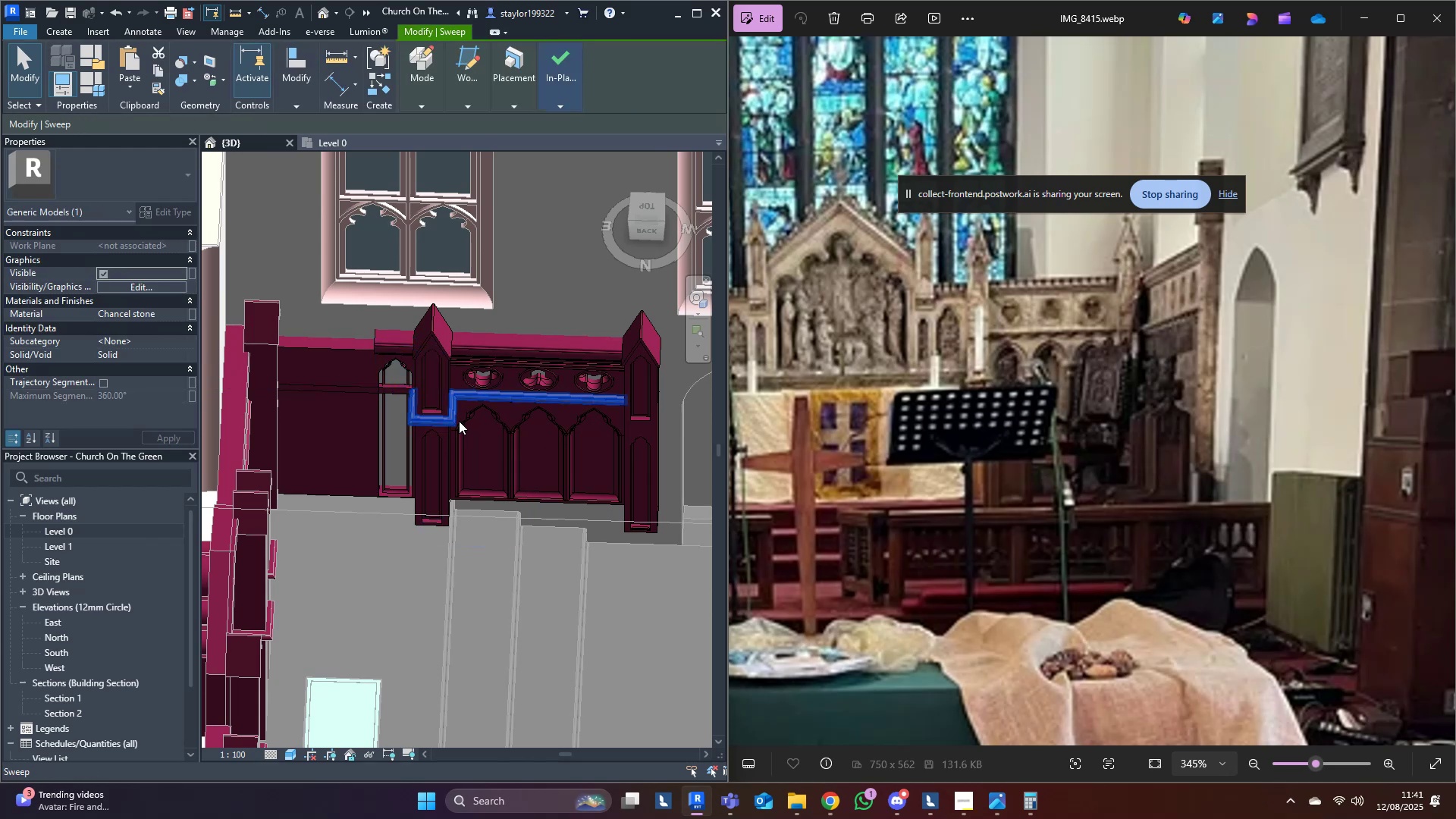 
scroll: coordinate [459, 421], scroll_direction: up, amount: 6.0
 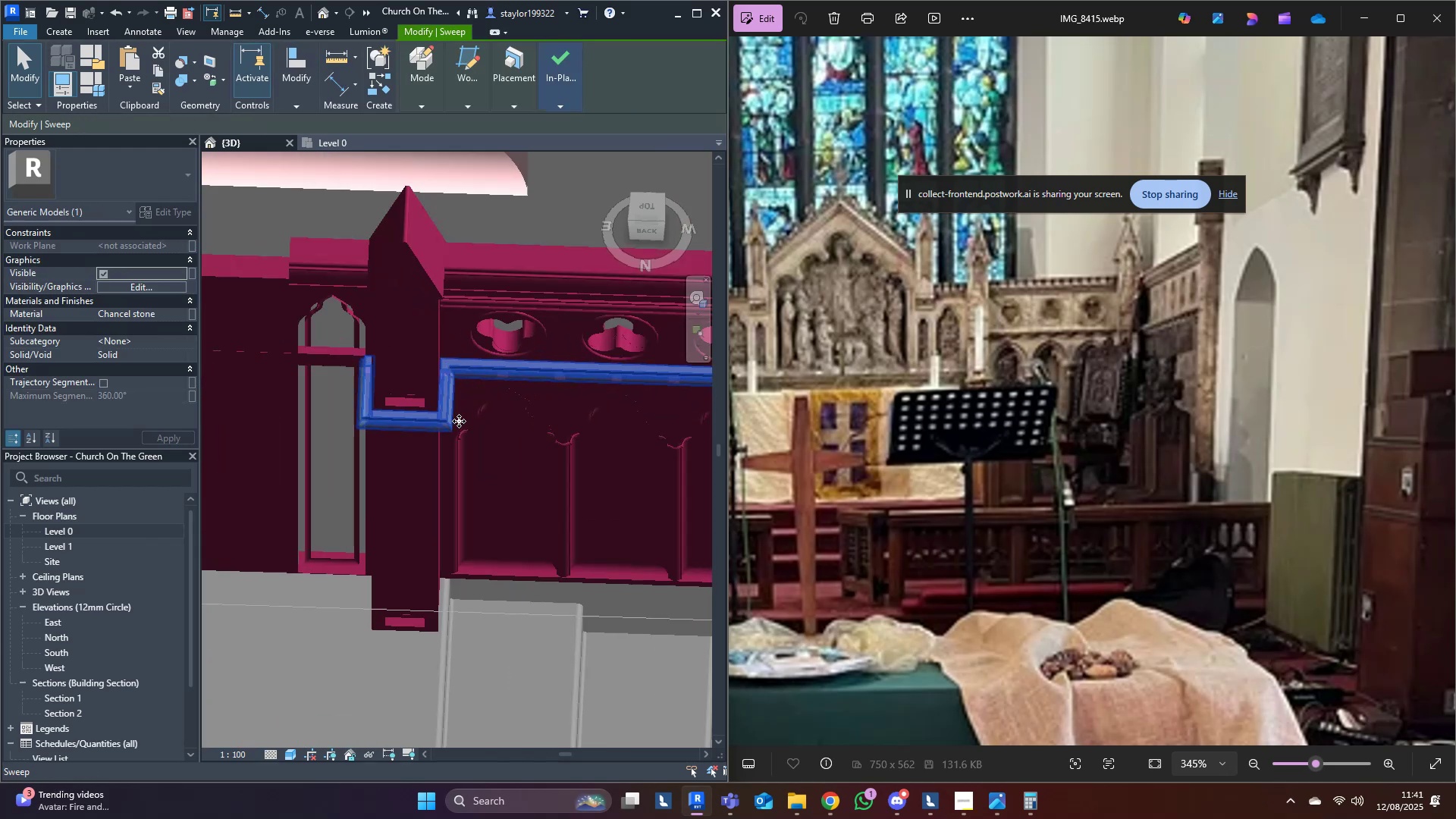 
key(Delete)
 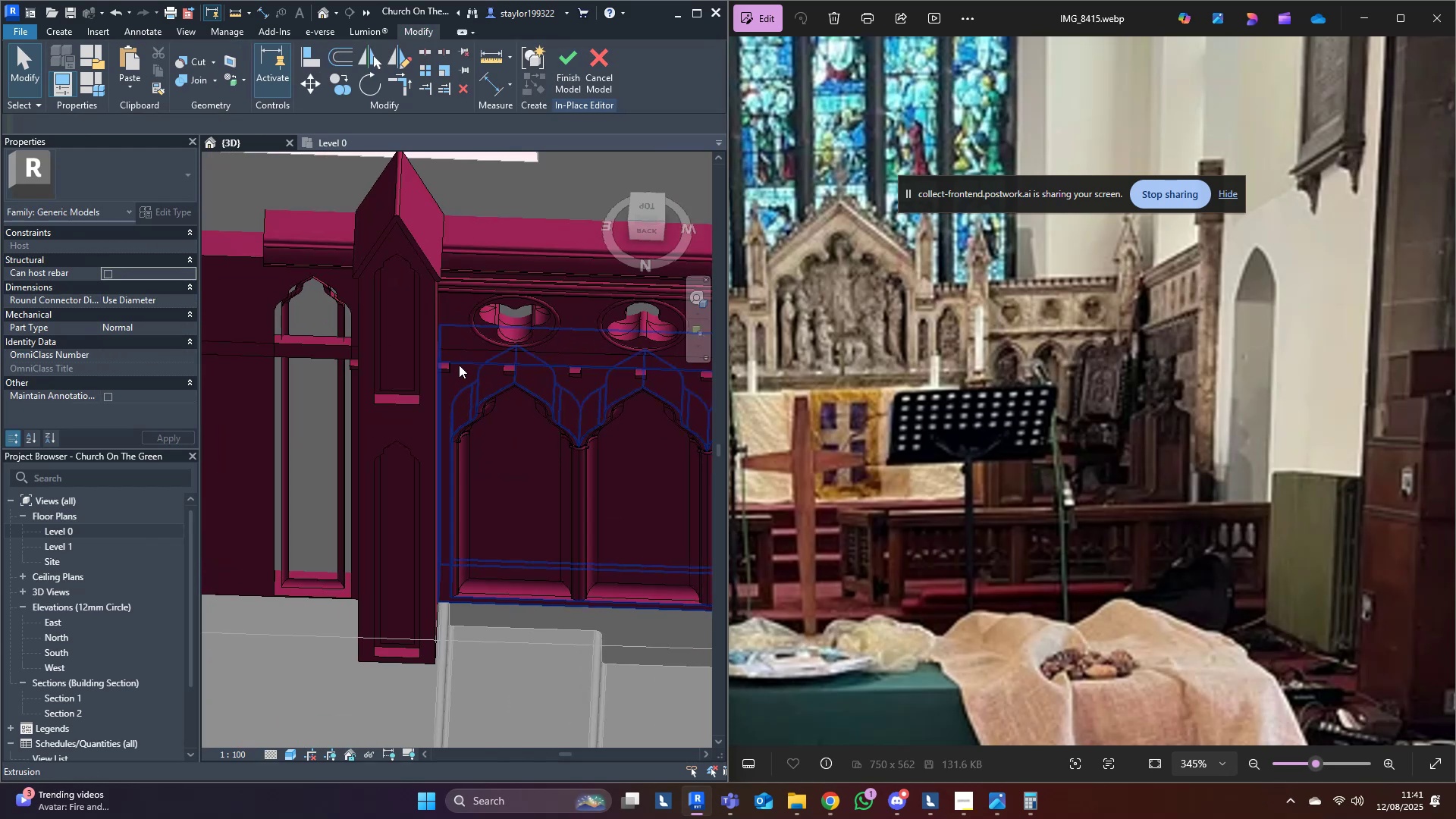 
key(Control+Z)
 